 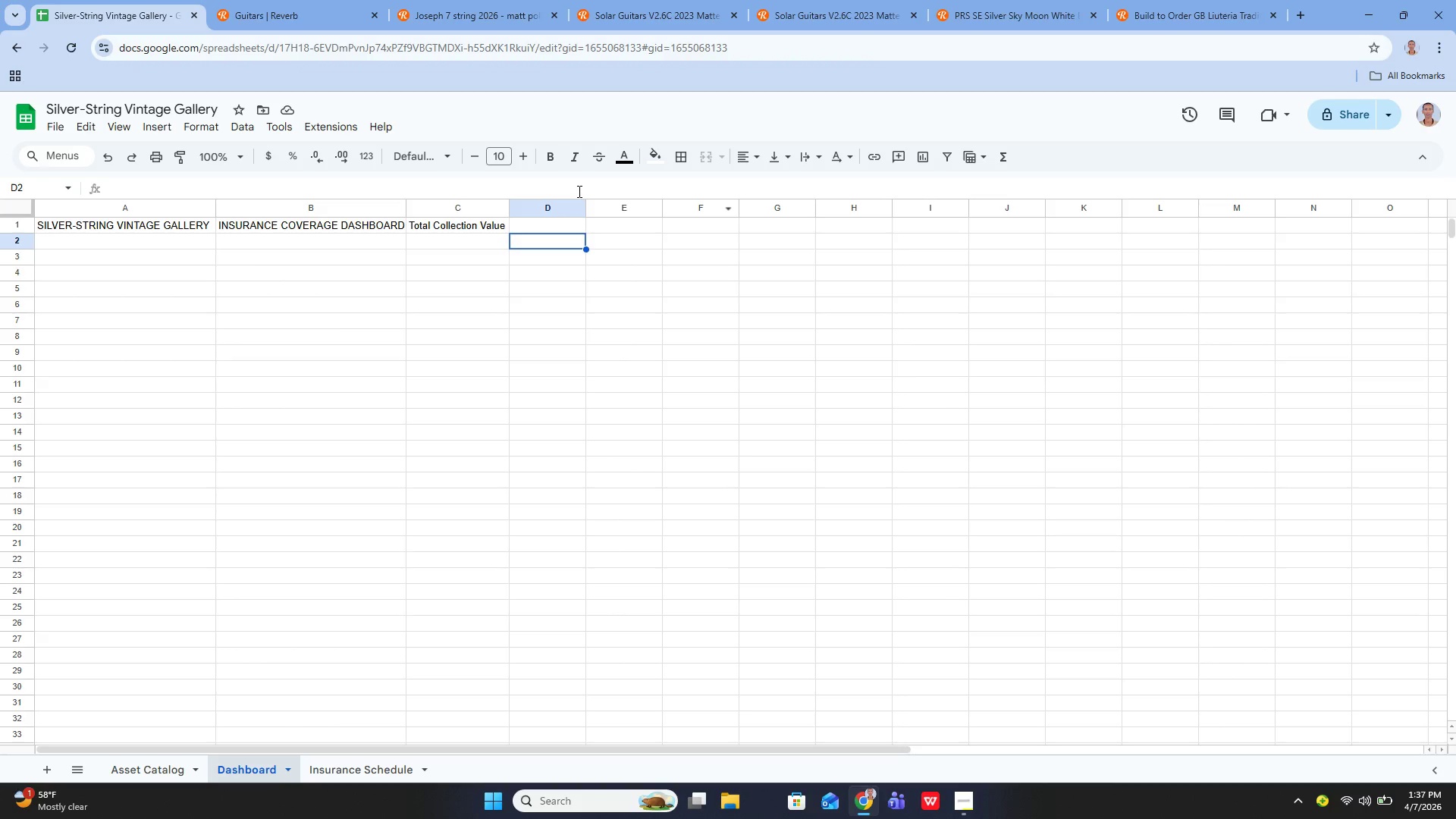 
key(ArrowUp)
 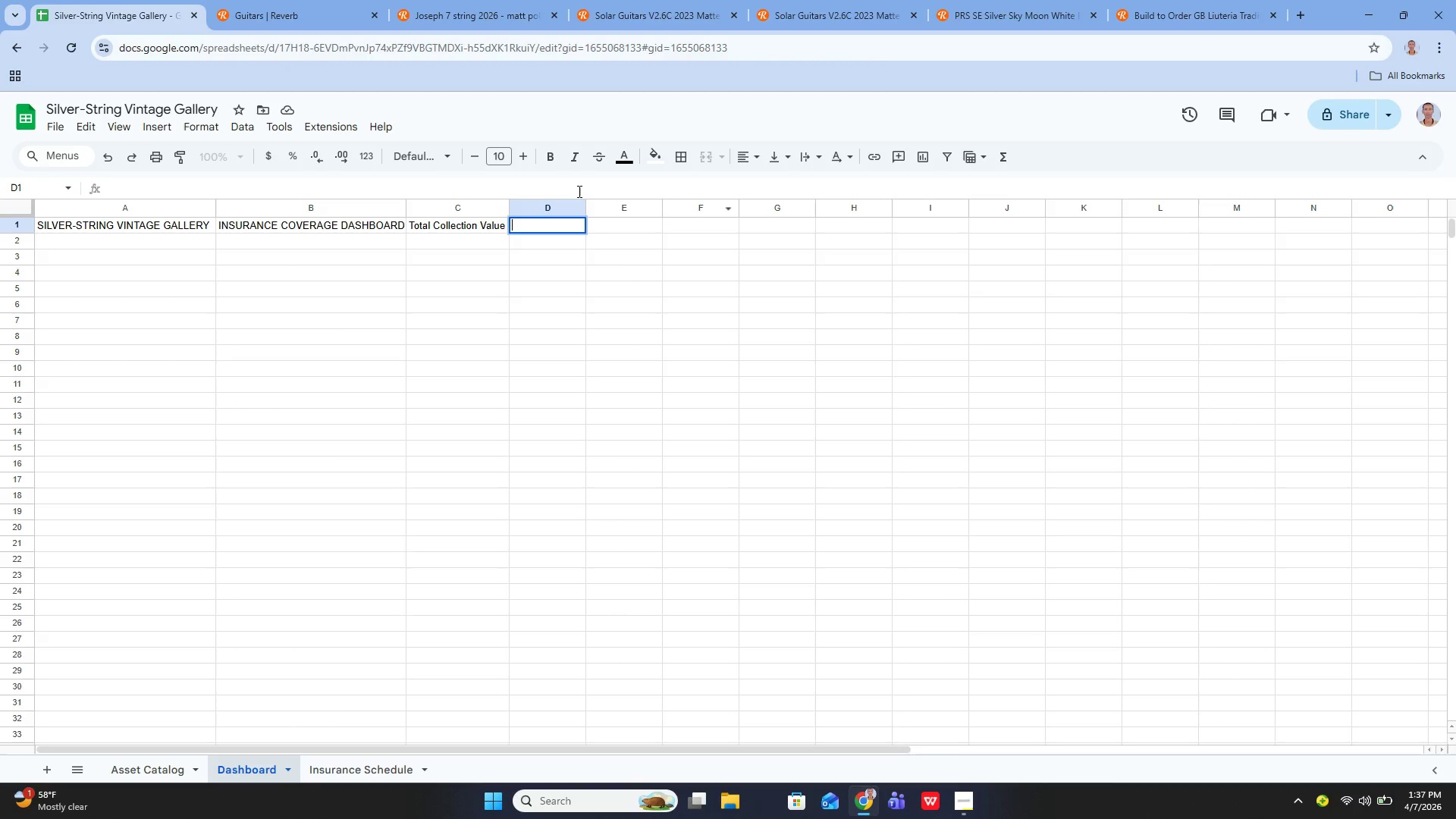 
key(Enter)
 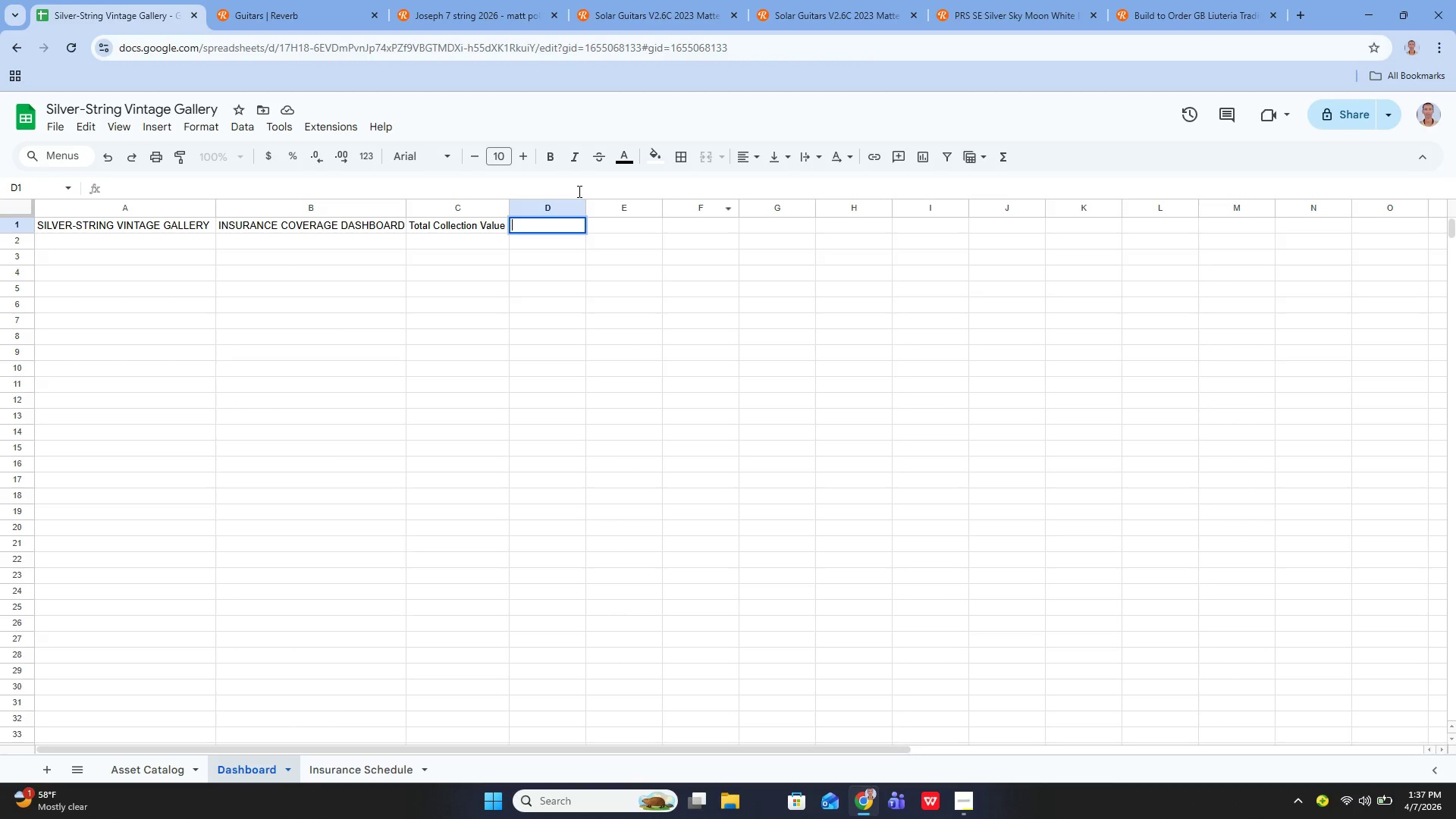 
type(Tota;)
 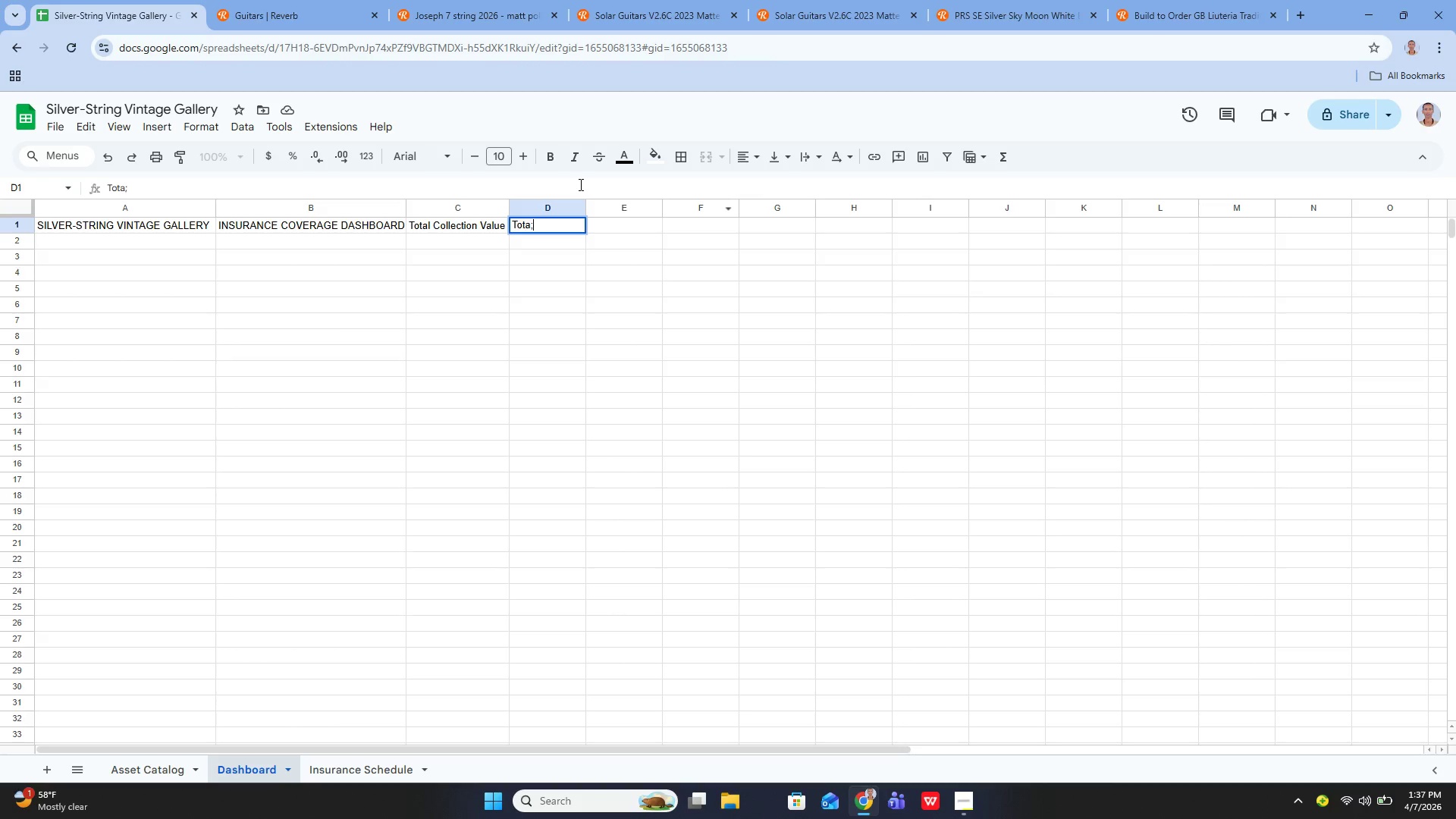 
key(Alt+AltRight)
 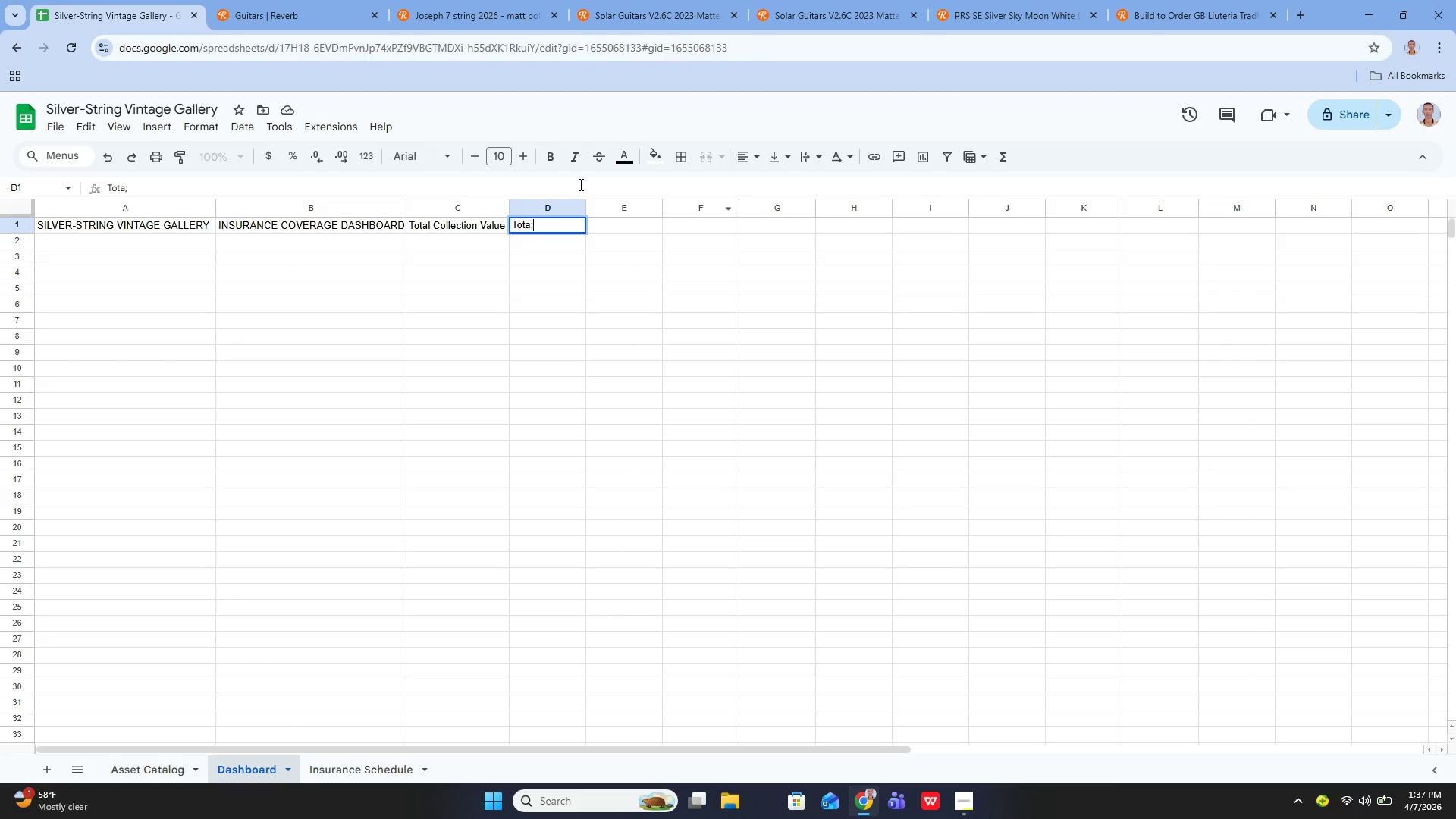 
key(Backspace)
type(l Value at risk )
key(Backspace)
key(Backspace)
 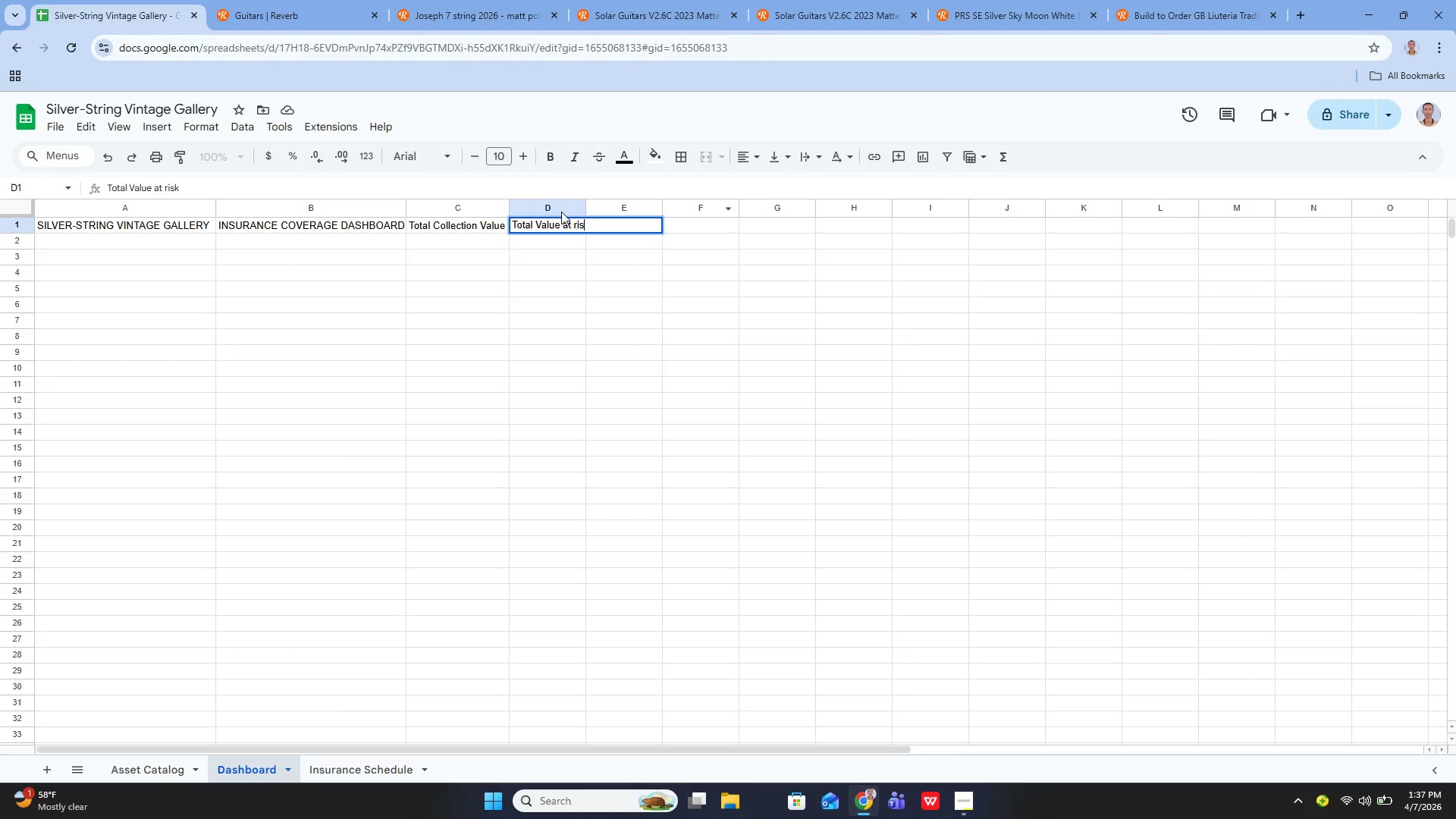 
key(Backspace)
key(Backspace)
key(Backspace)
type(Risk)
 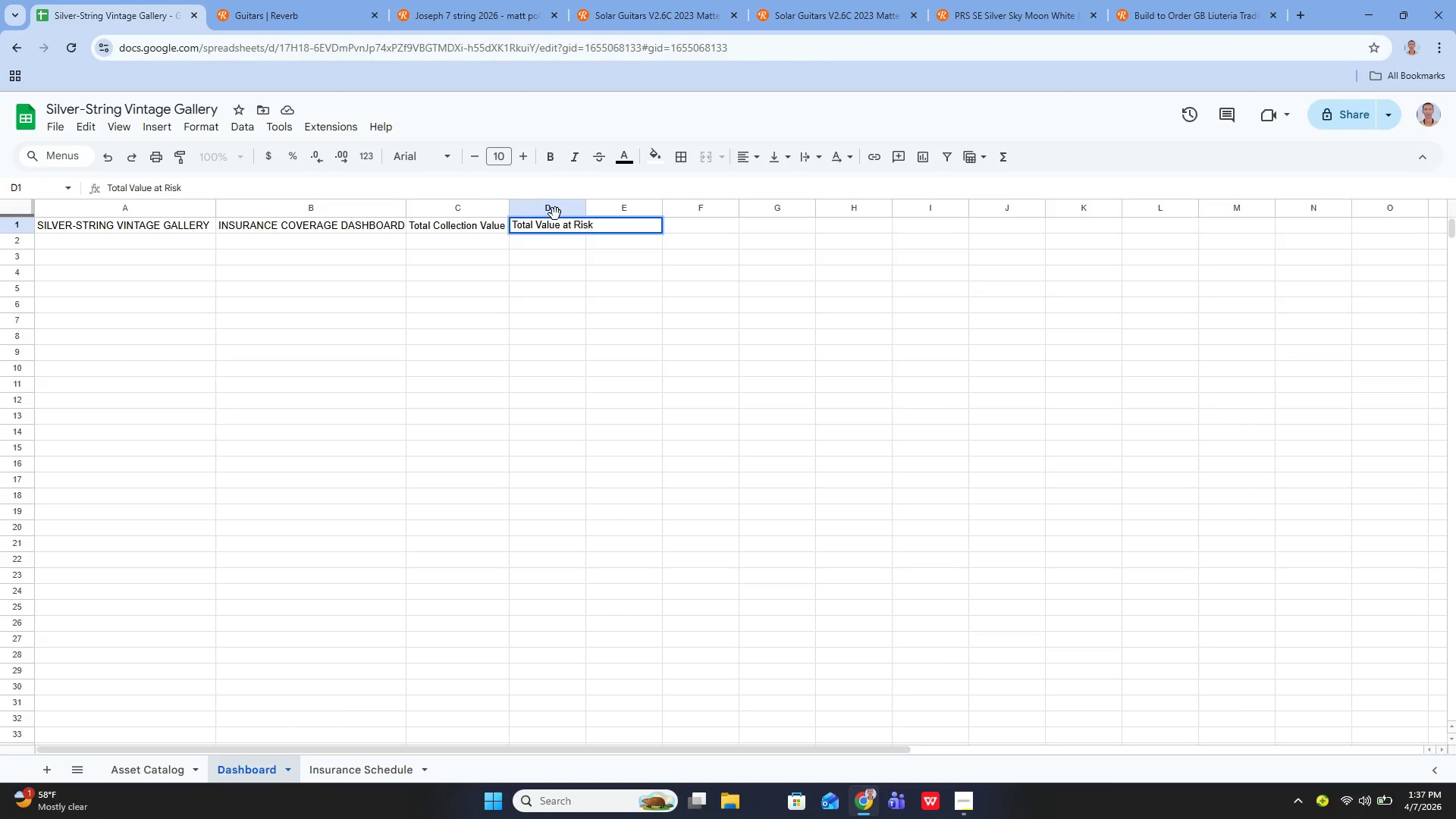 
key(Enter)
 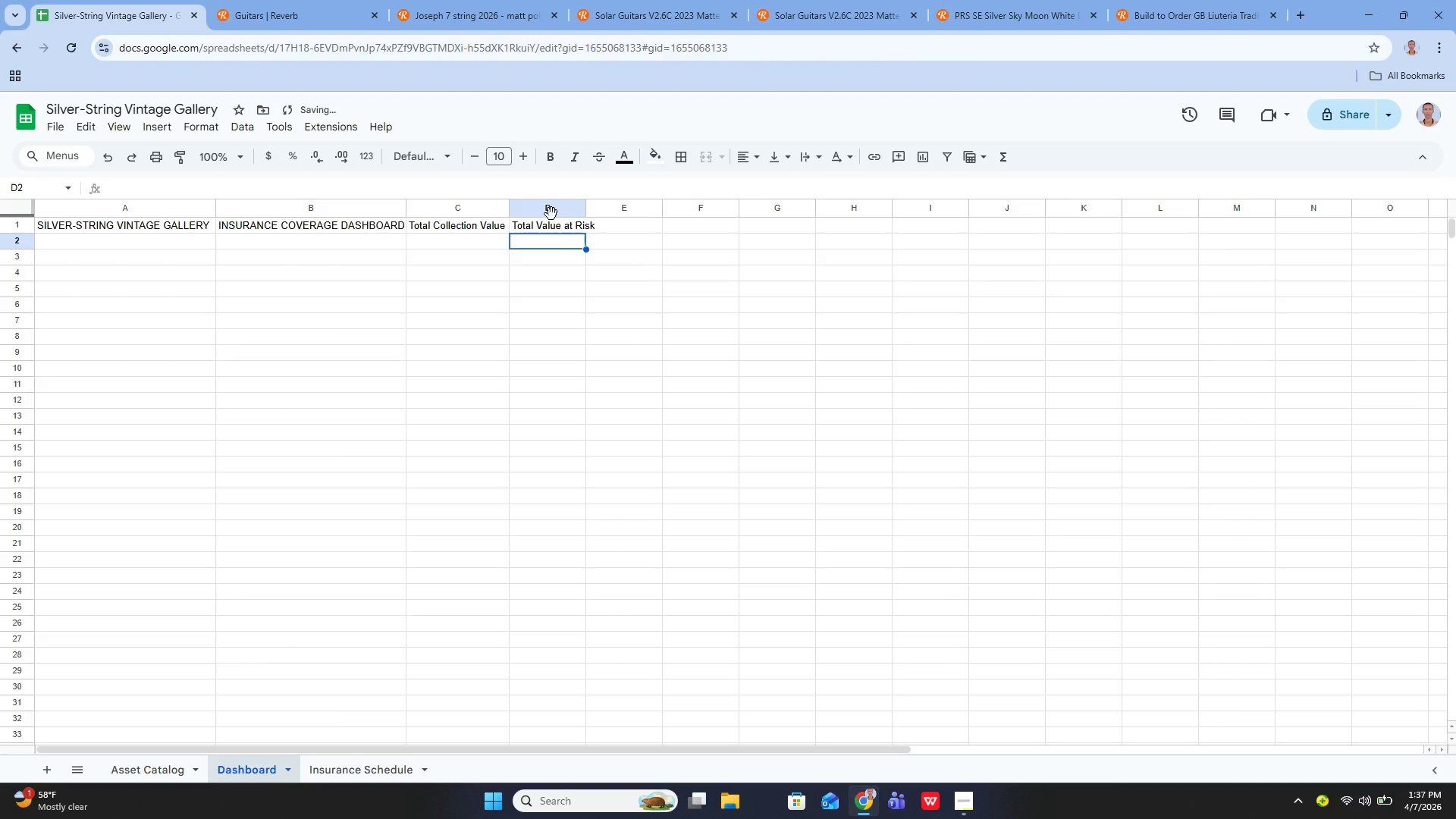 
key(ArrowUp)
 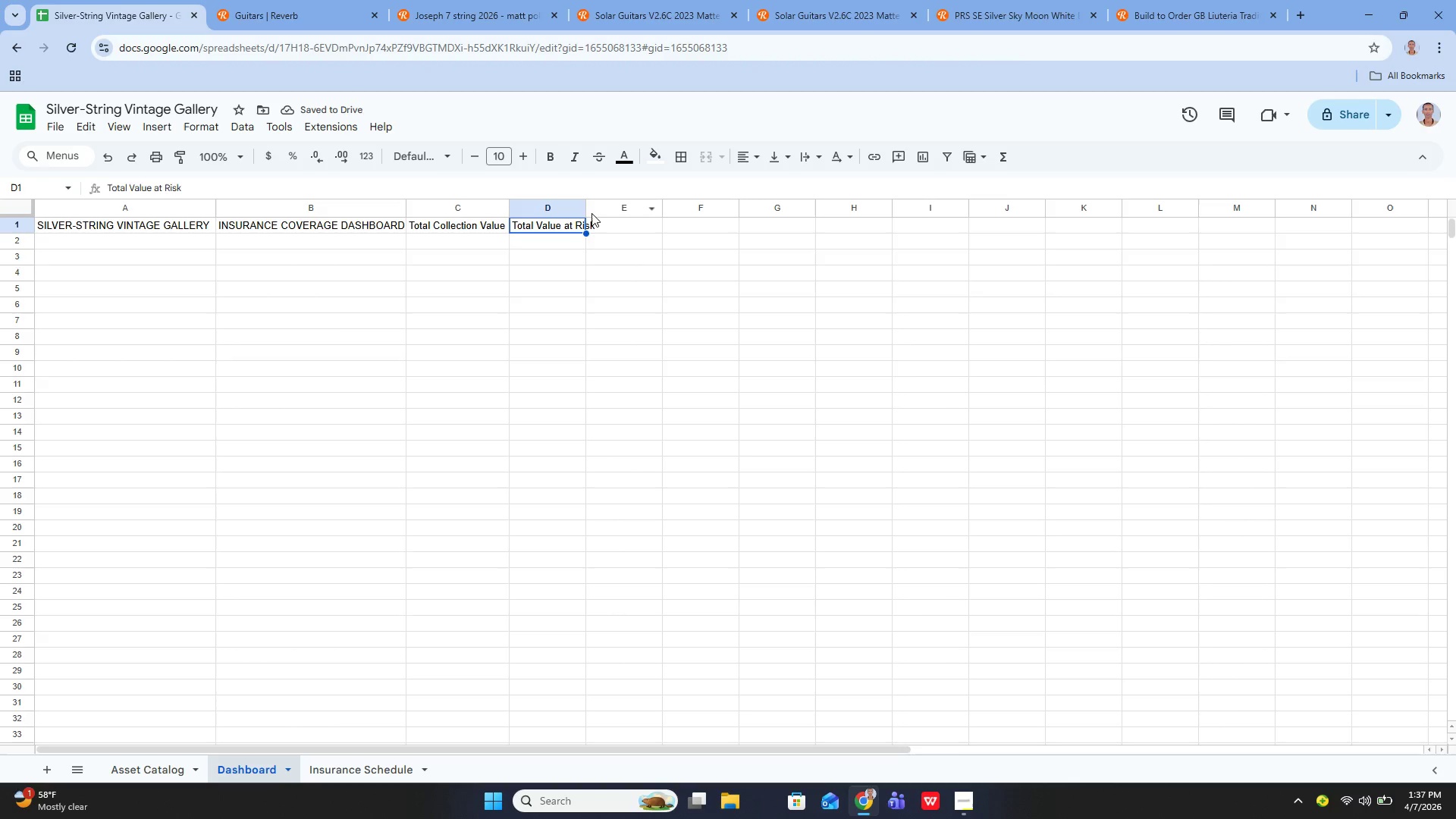 
left_click_drag(start_coordinate=[587, 209], to_coordinate=[603, 209])
 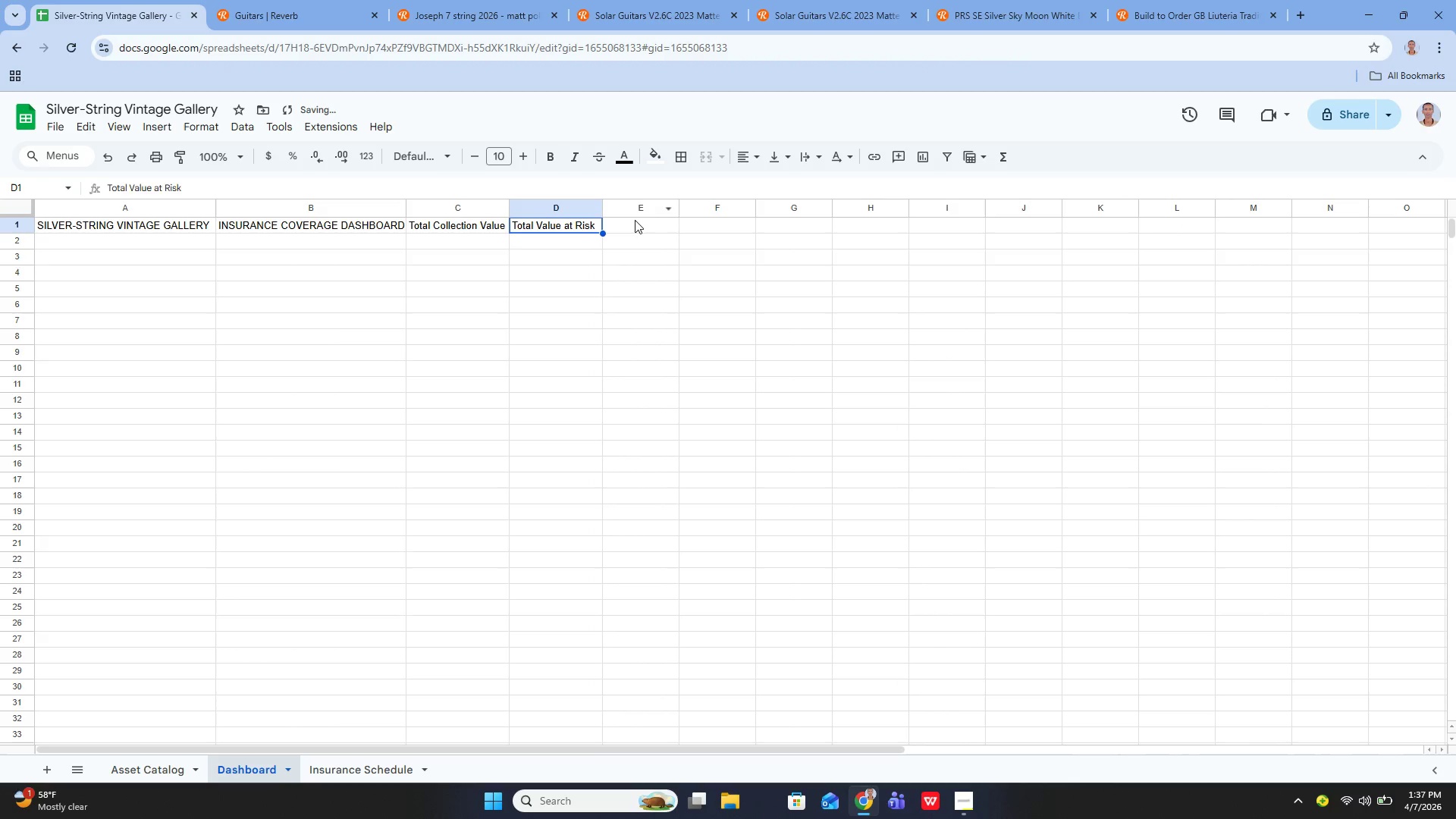 
left_click([635, 220])
 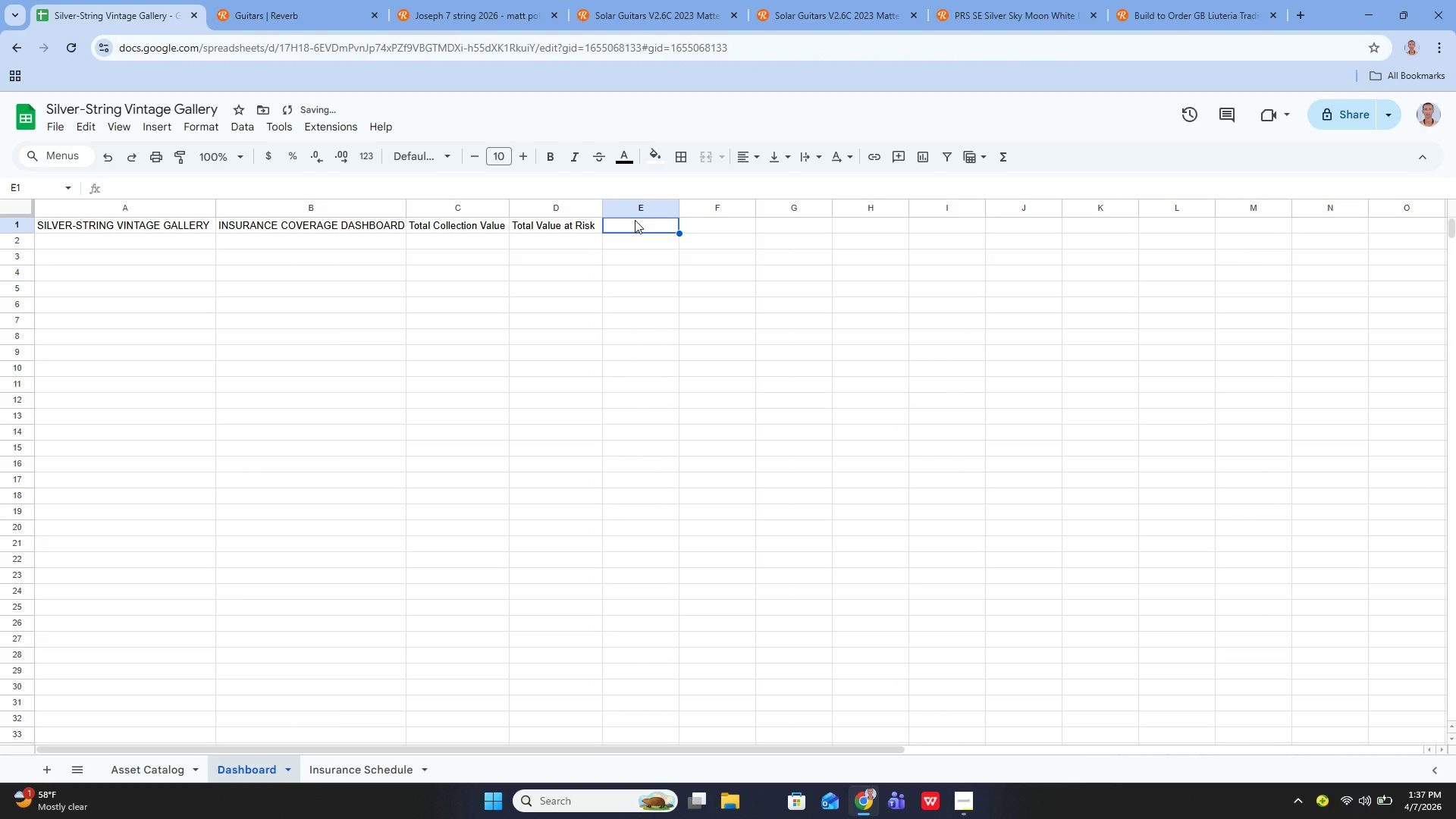 
key(Enter)
 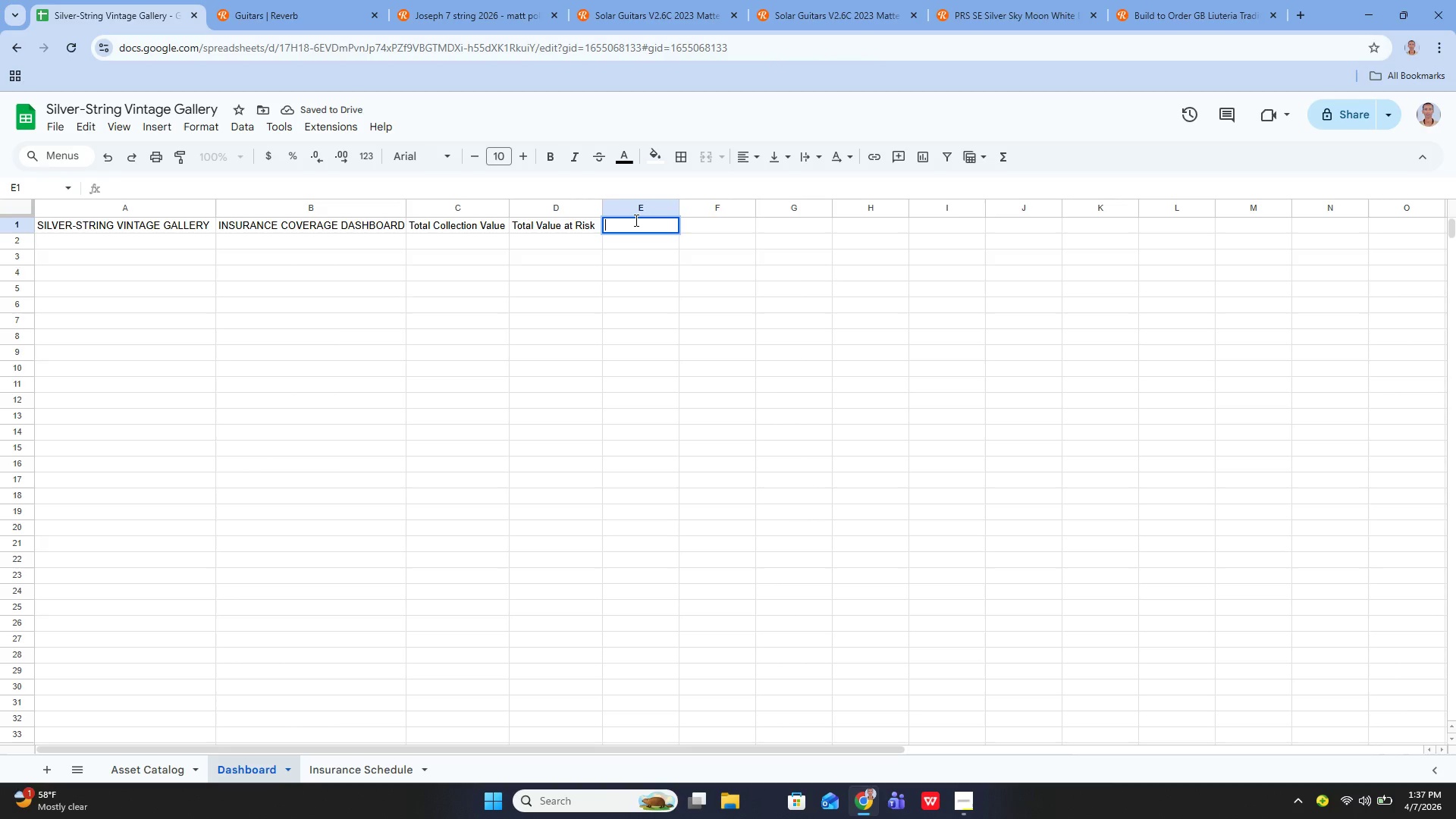 
type(Number of )
 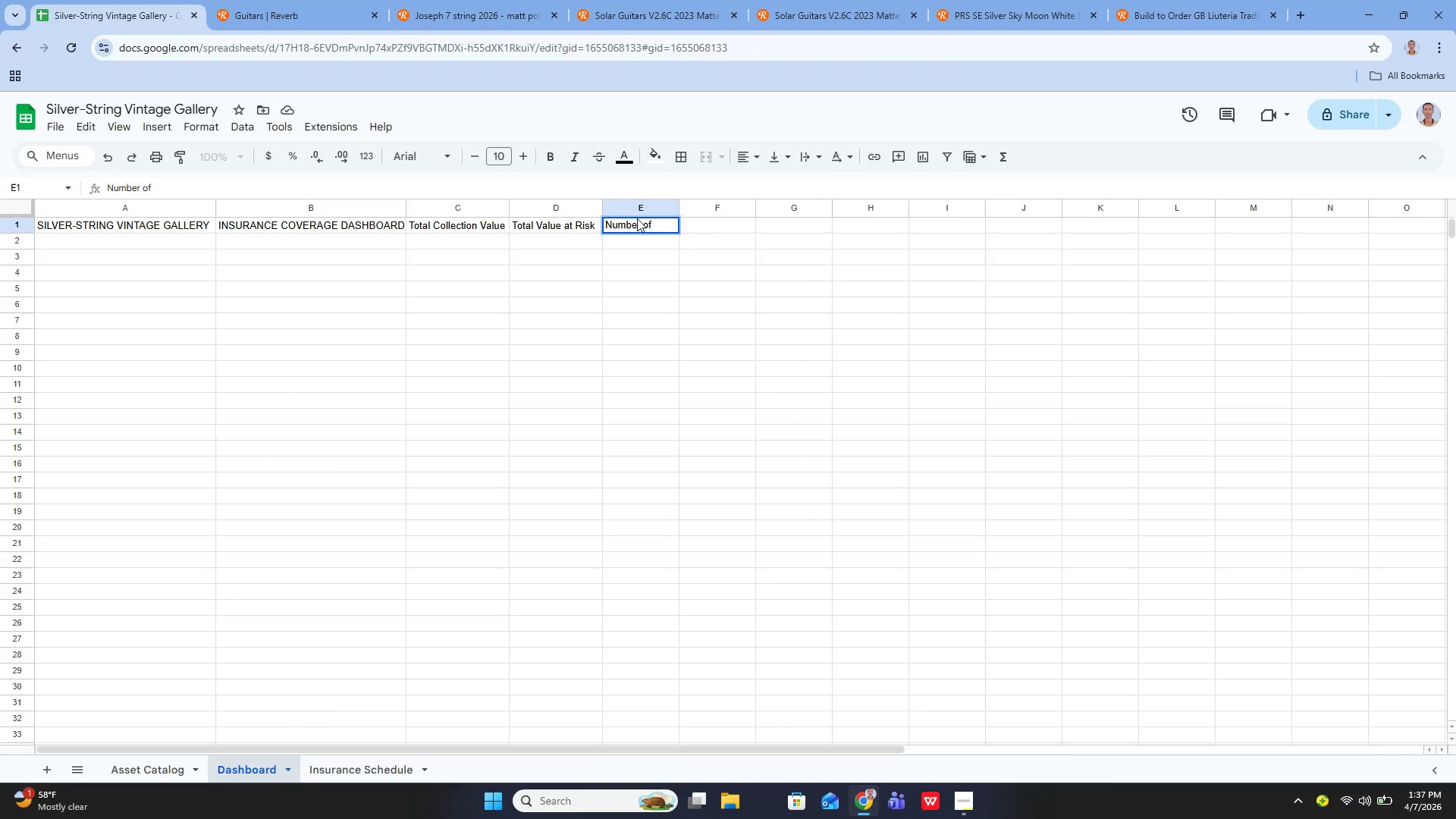 
wait(8.03)
 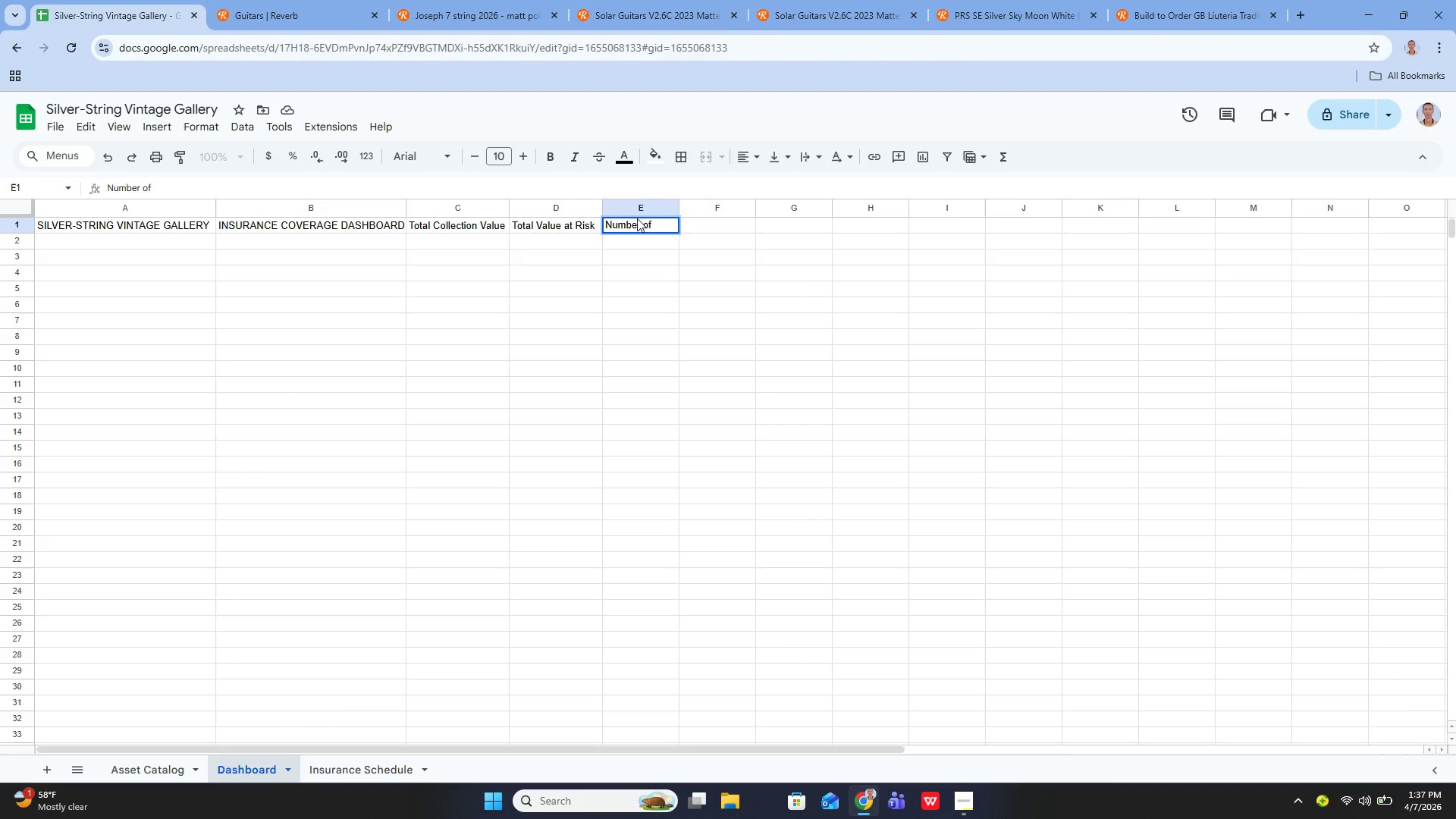 
left_click([969, 799])
 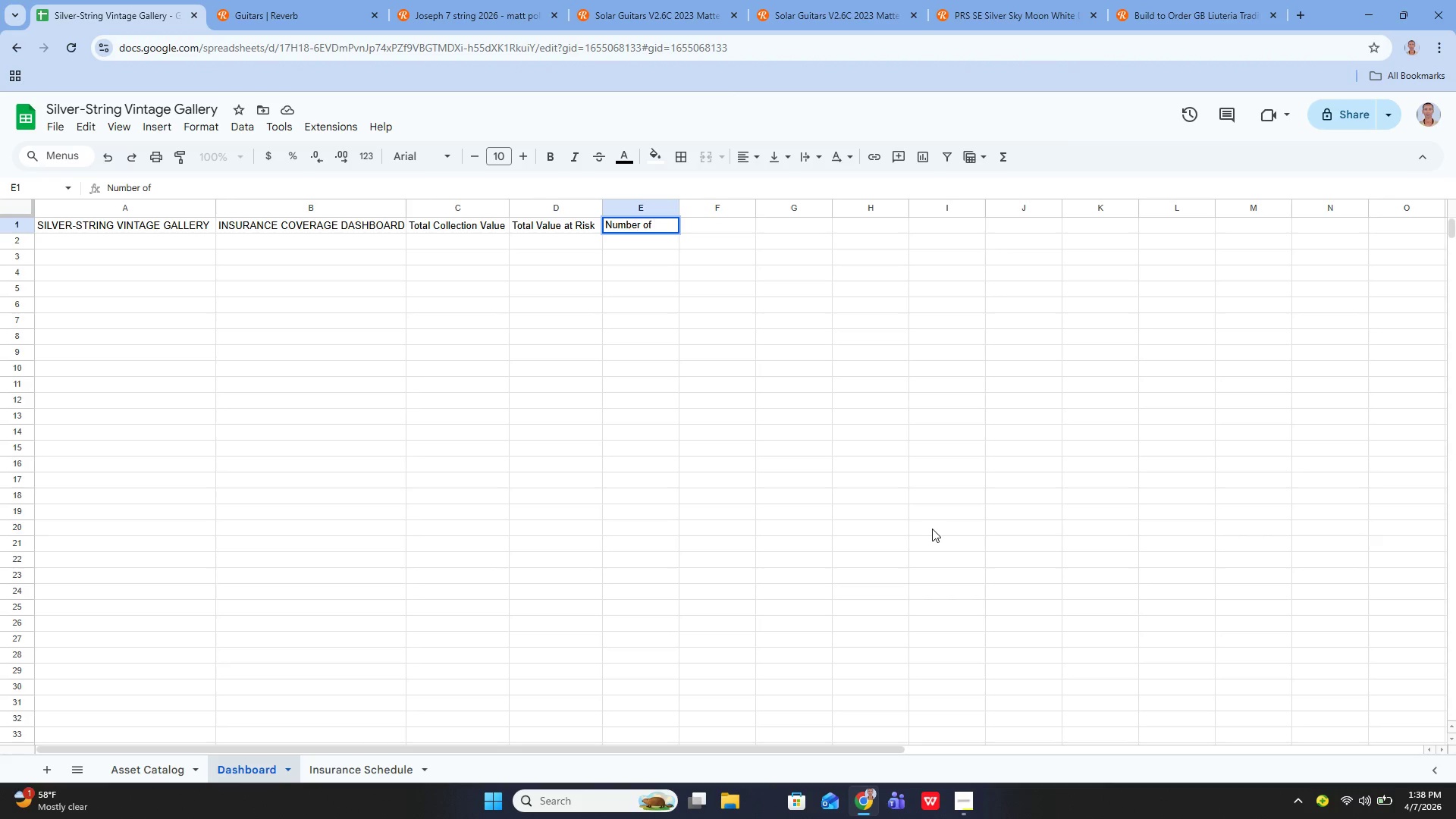 
wait(11.24)
 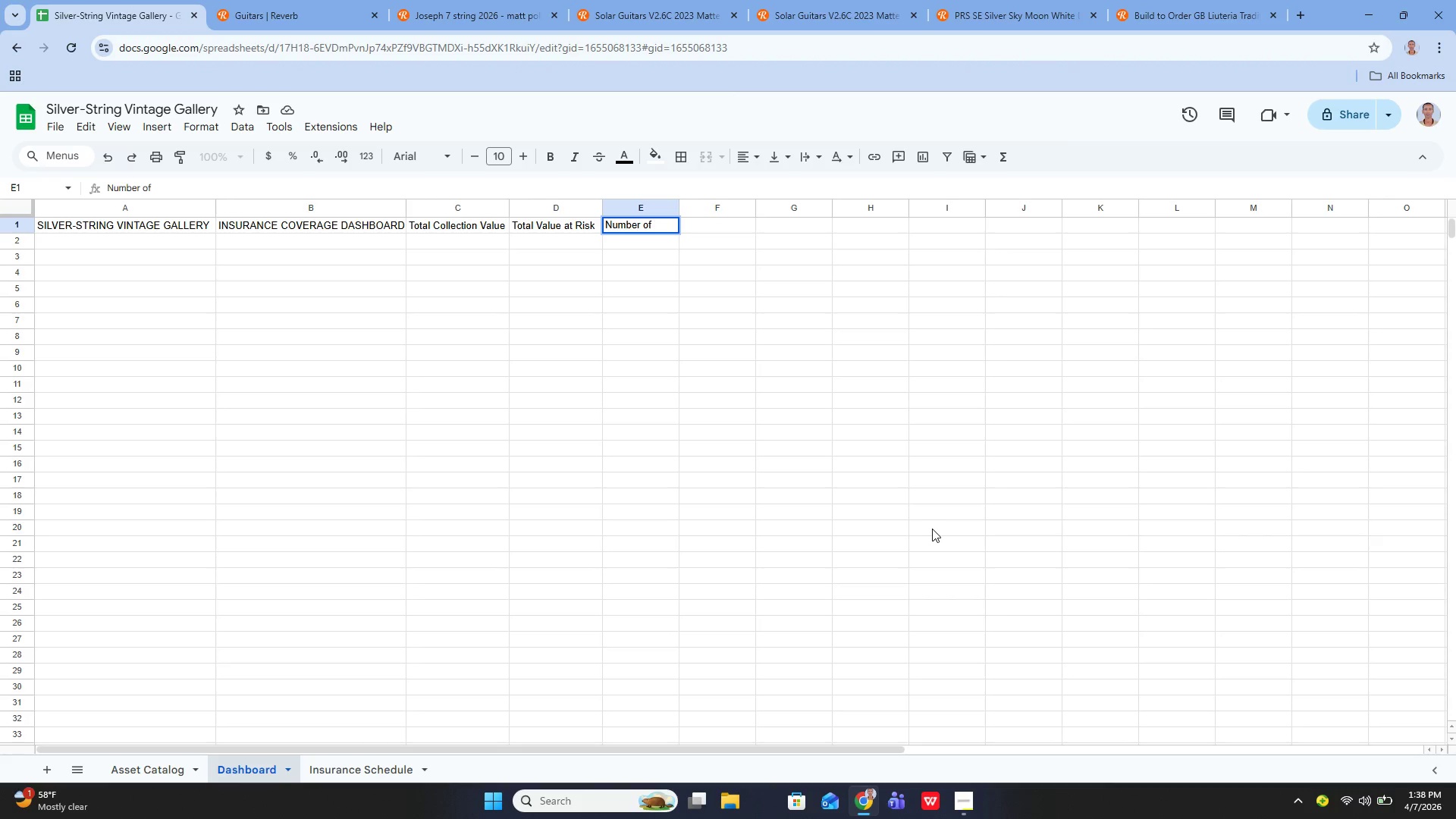 
type(Inst)
 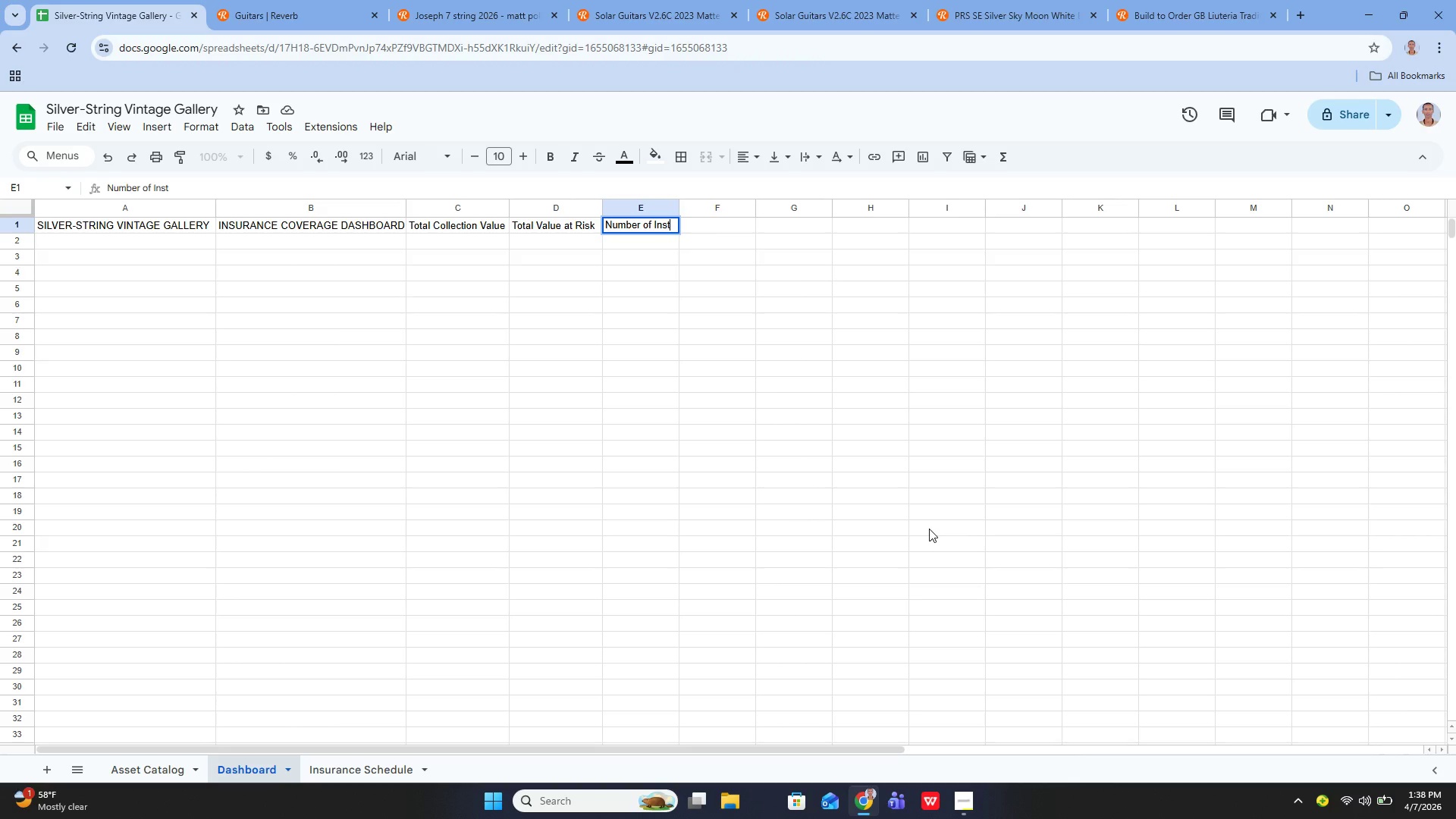 
type(un)
key(Backspace)
type(ments)
key(Backspace)
key(Backspace)
key(Backspace)
key(Backspace)
key(Backspace)
key(Backspace)
 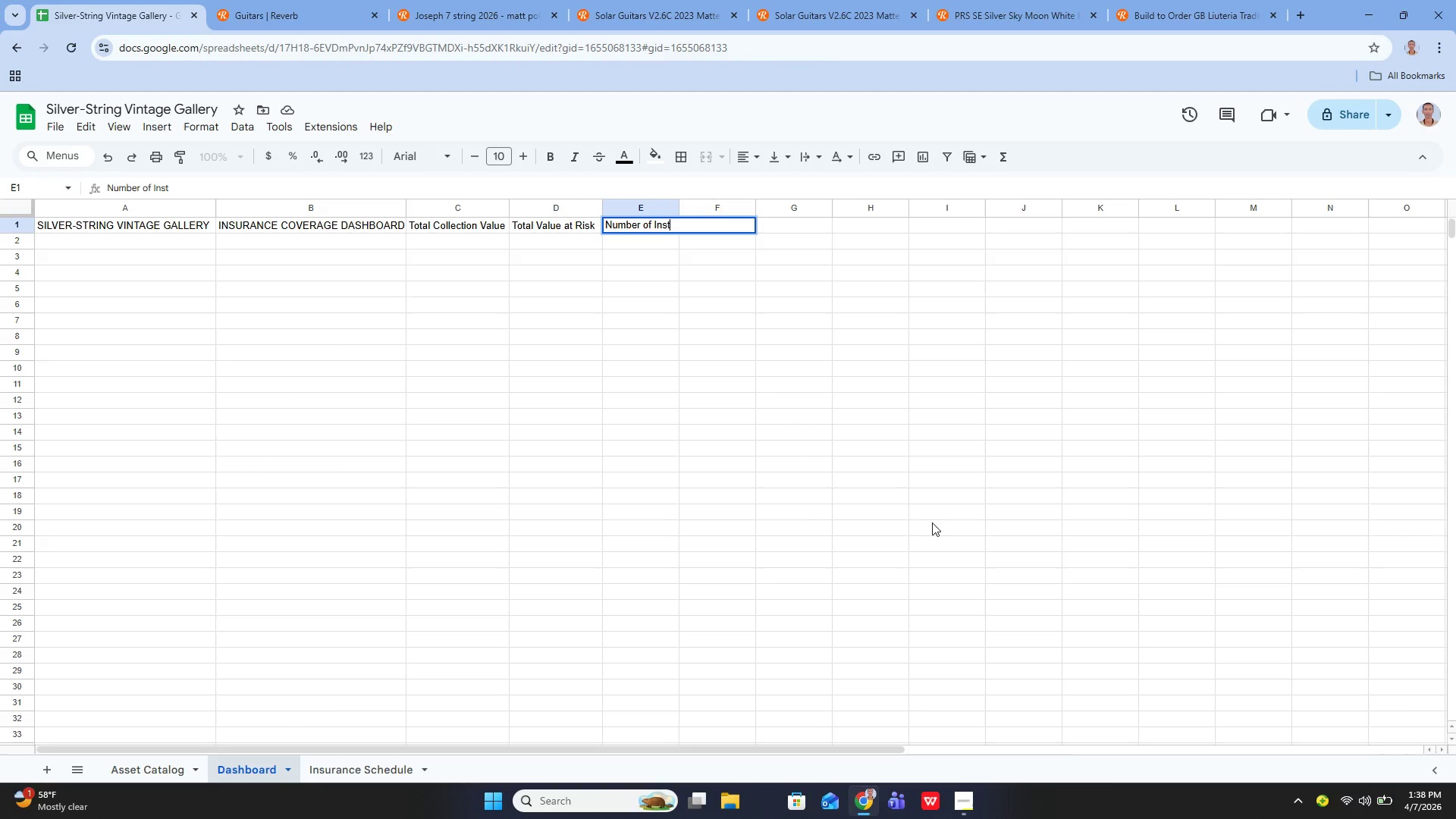 
type(ruments Requi)
 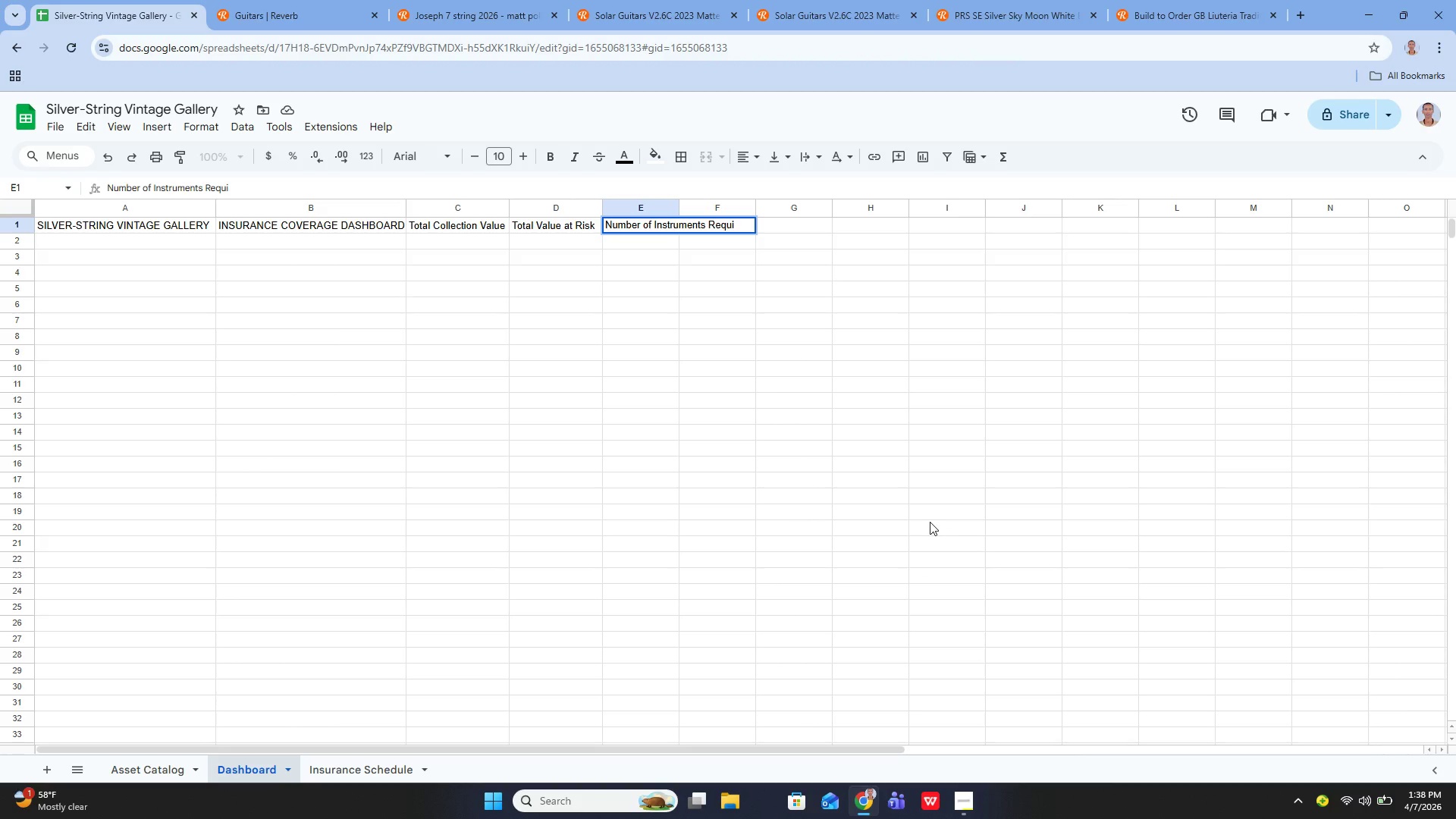 
type(ring Roder)
 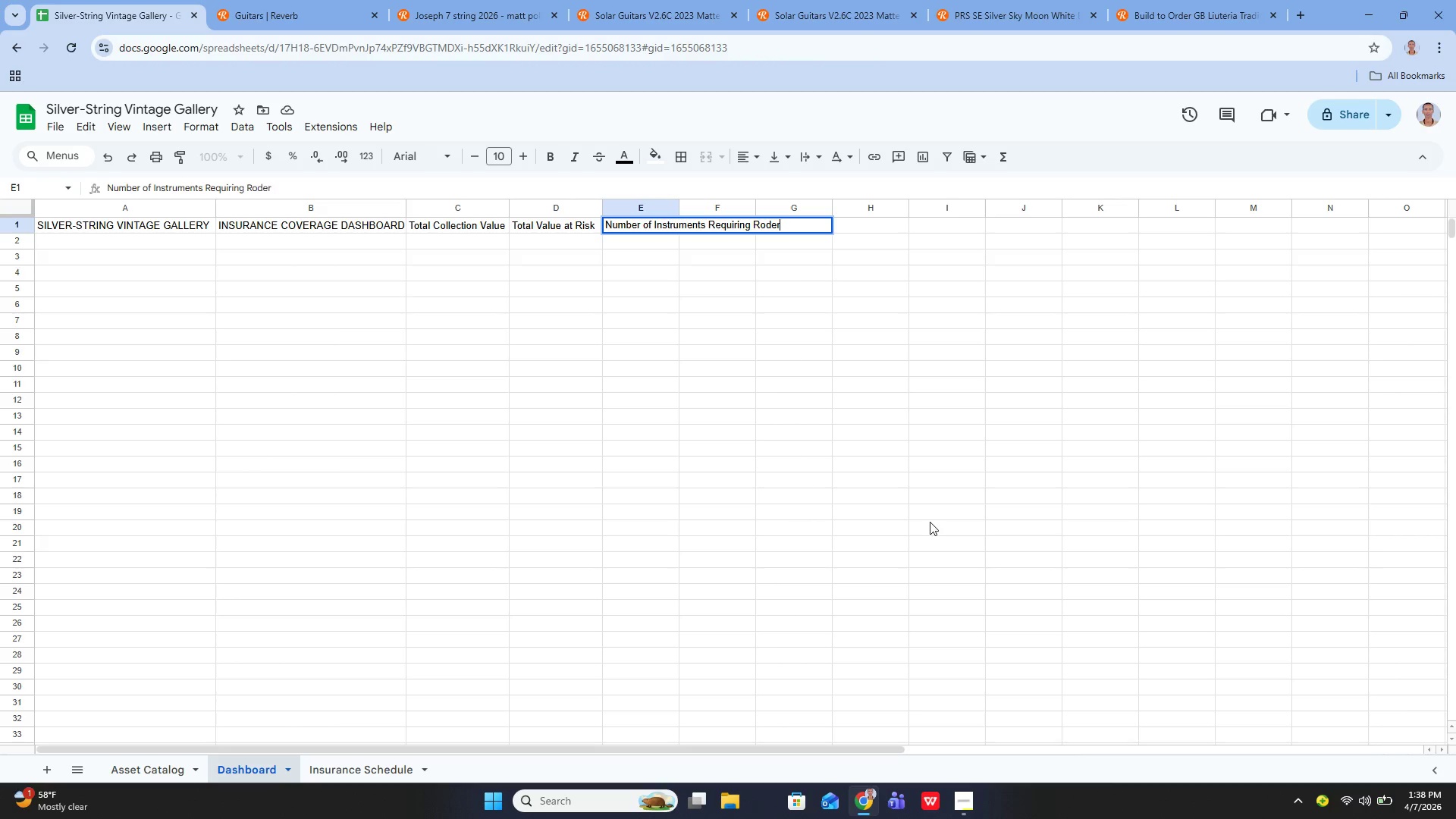 
key(Enter)
 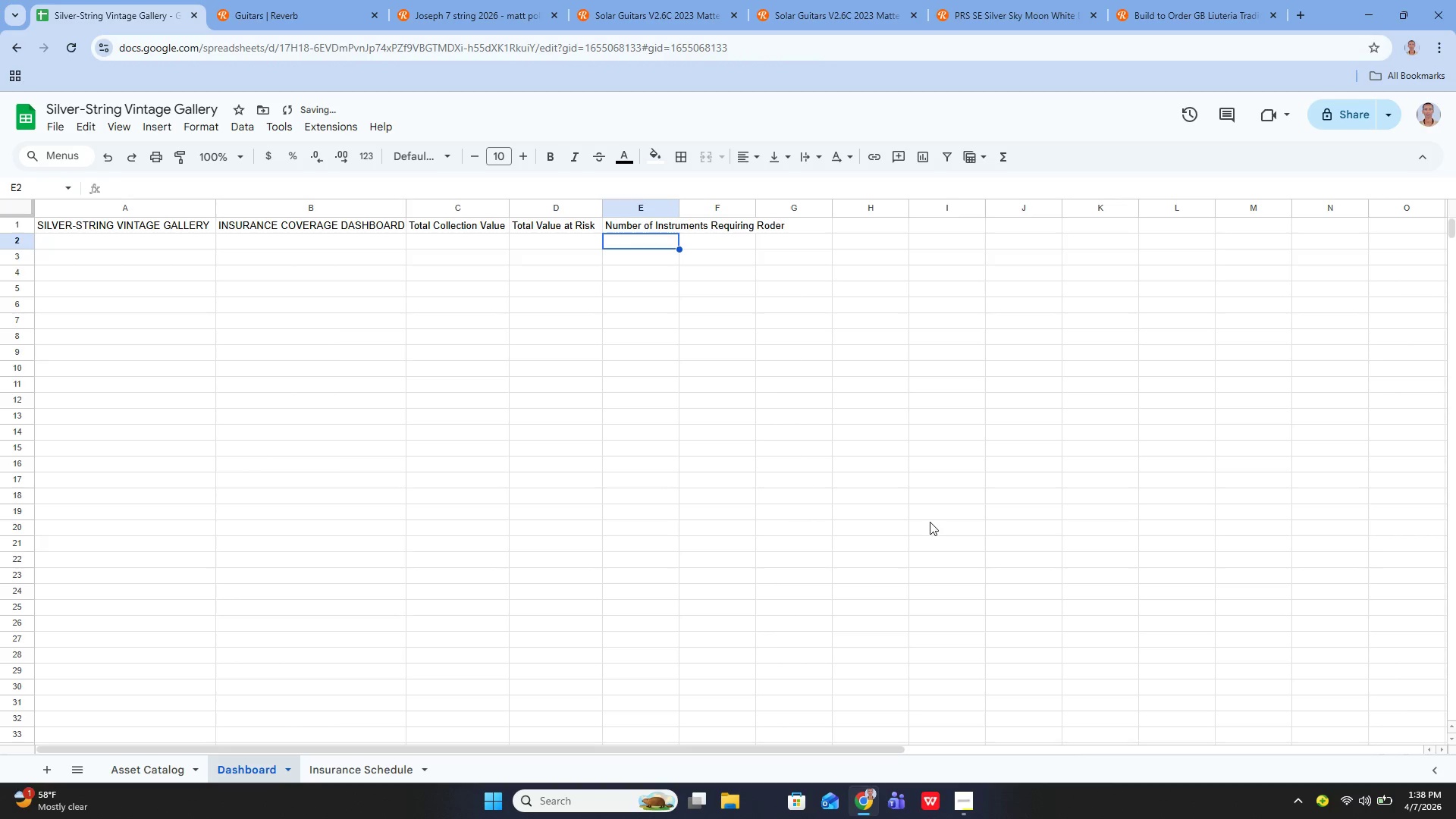 
key(ArrowUp)
 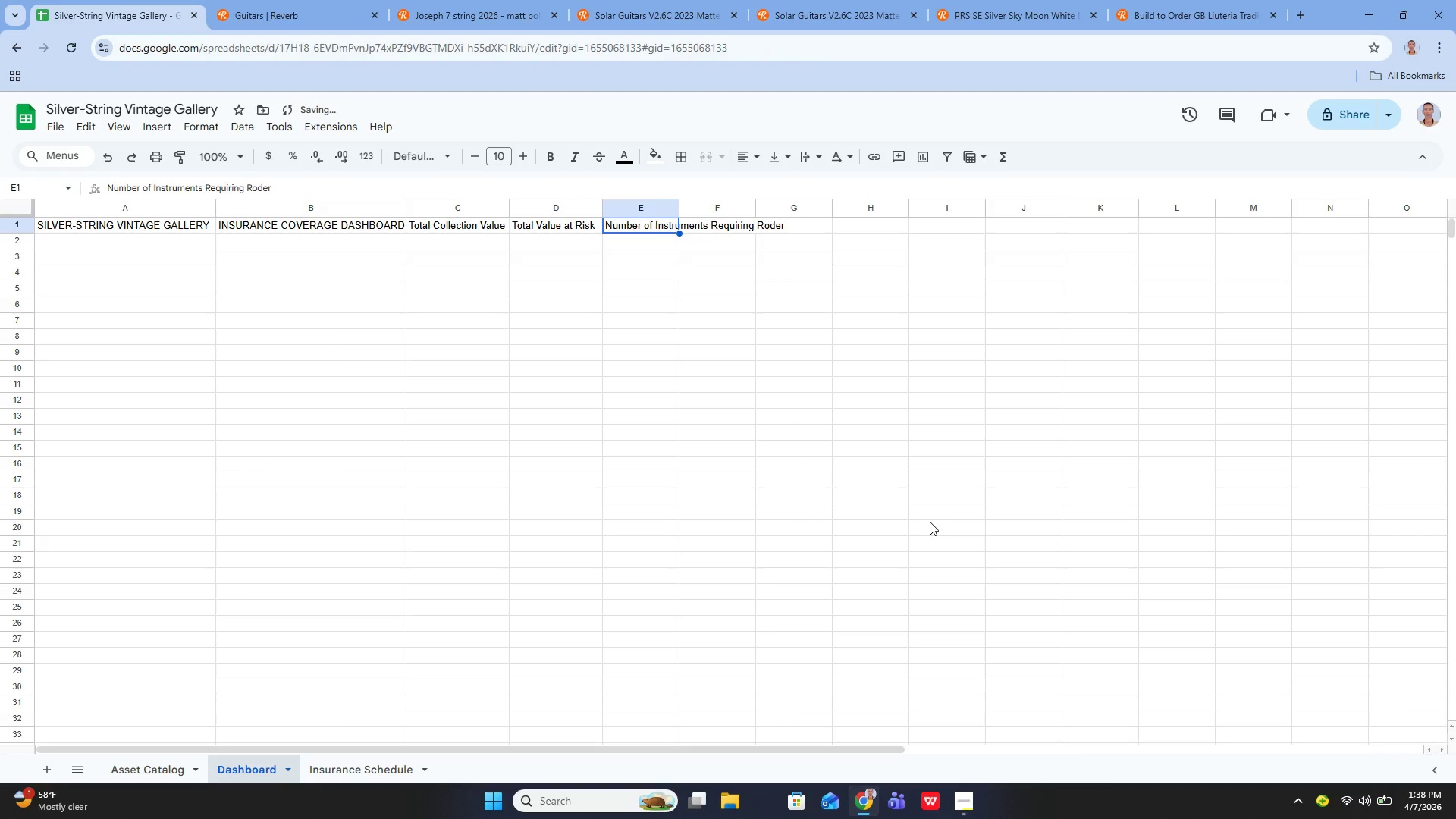 
key(ArrowRight)
 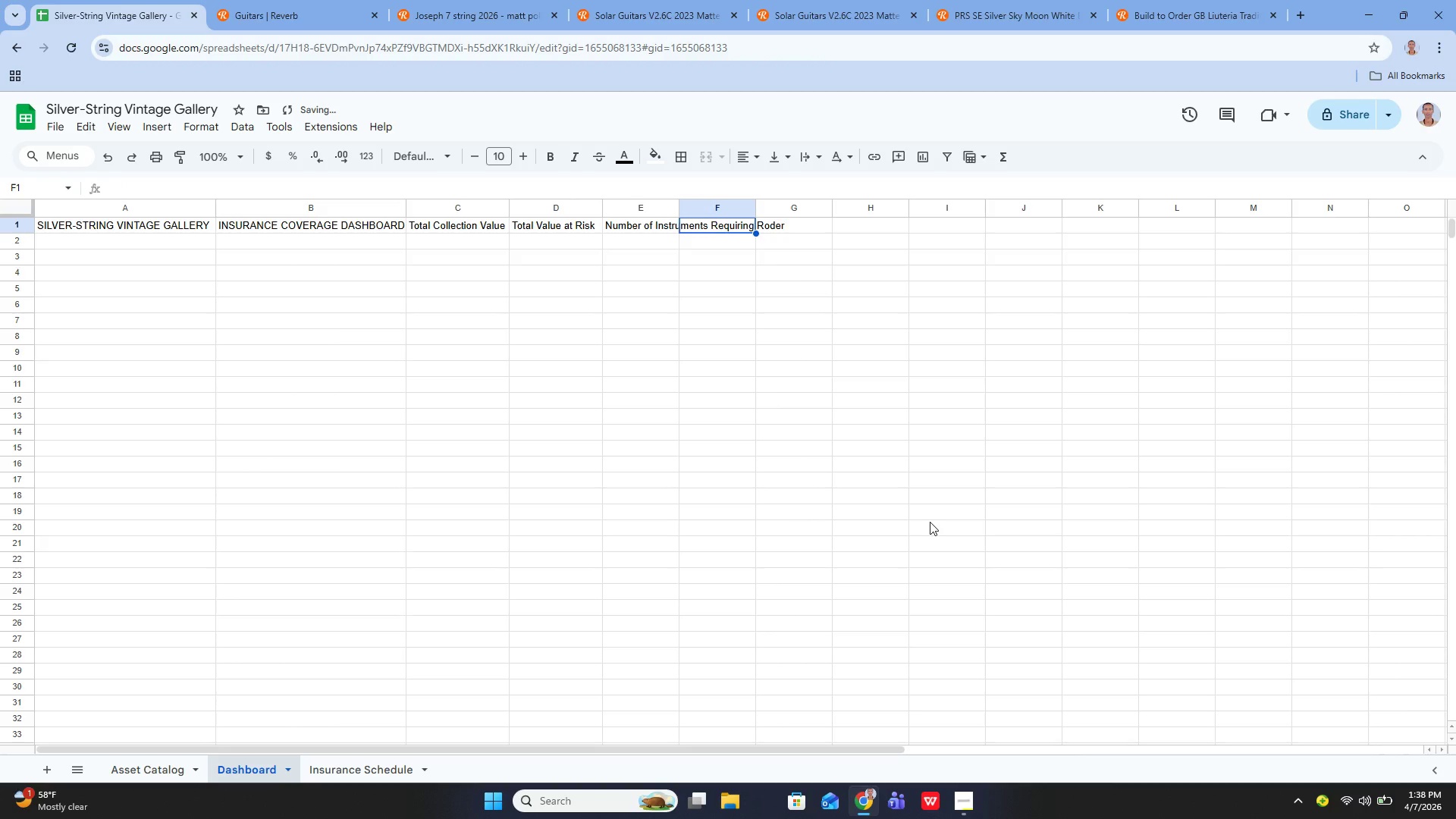 
key(ArrowRight)
 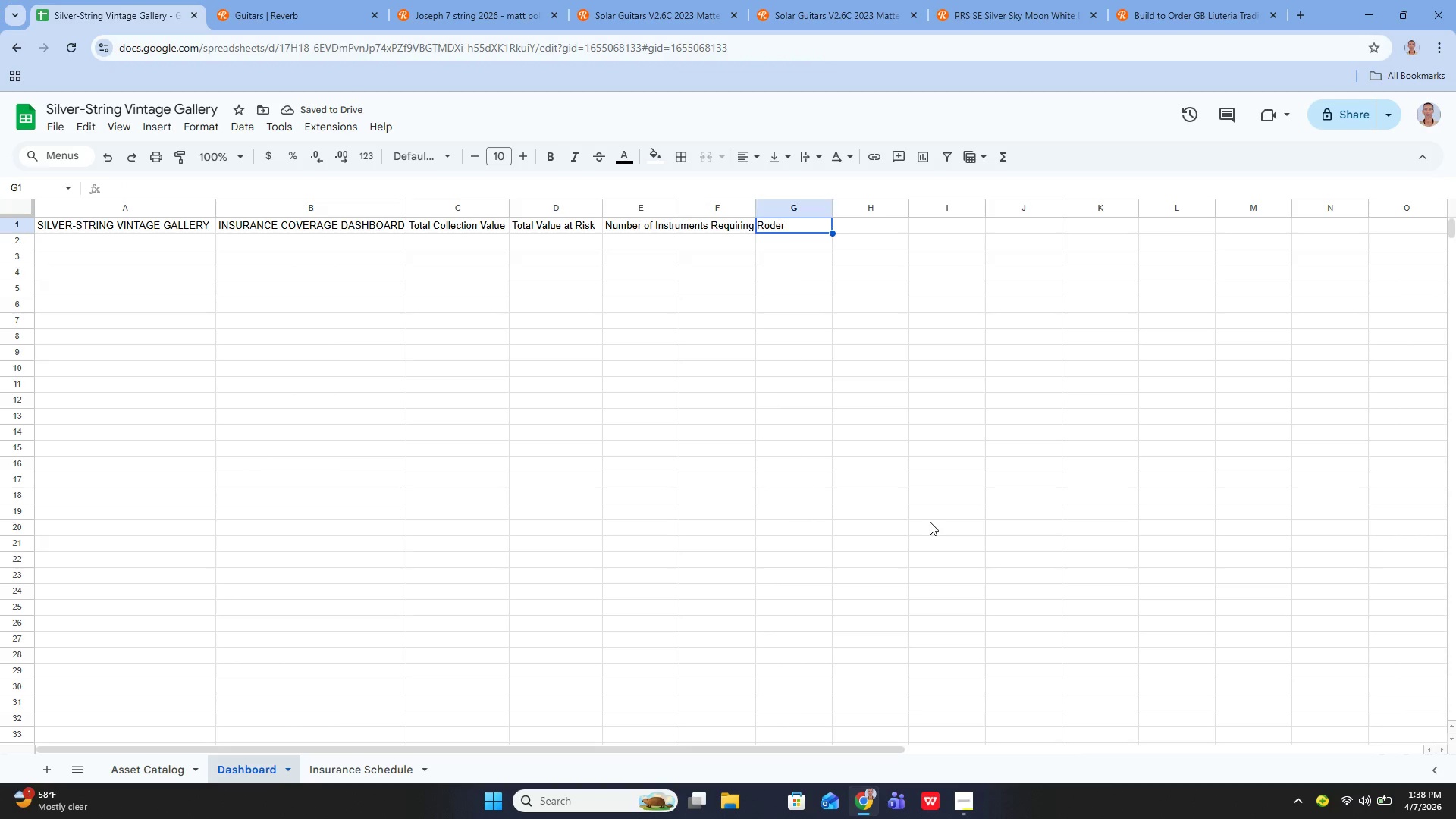 
key(ArrowLeft)
 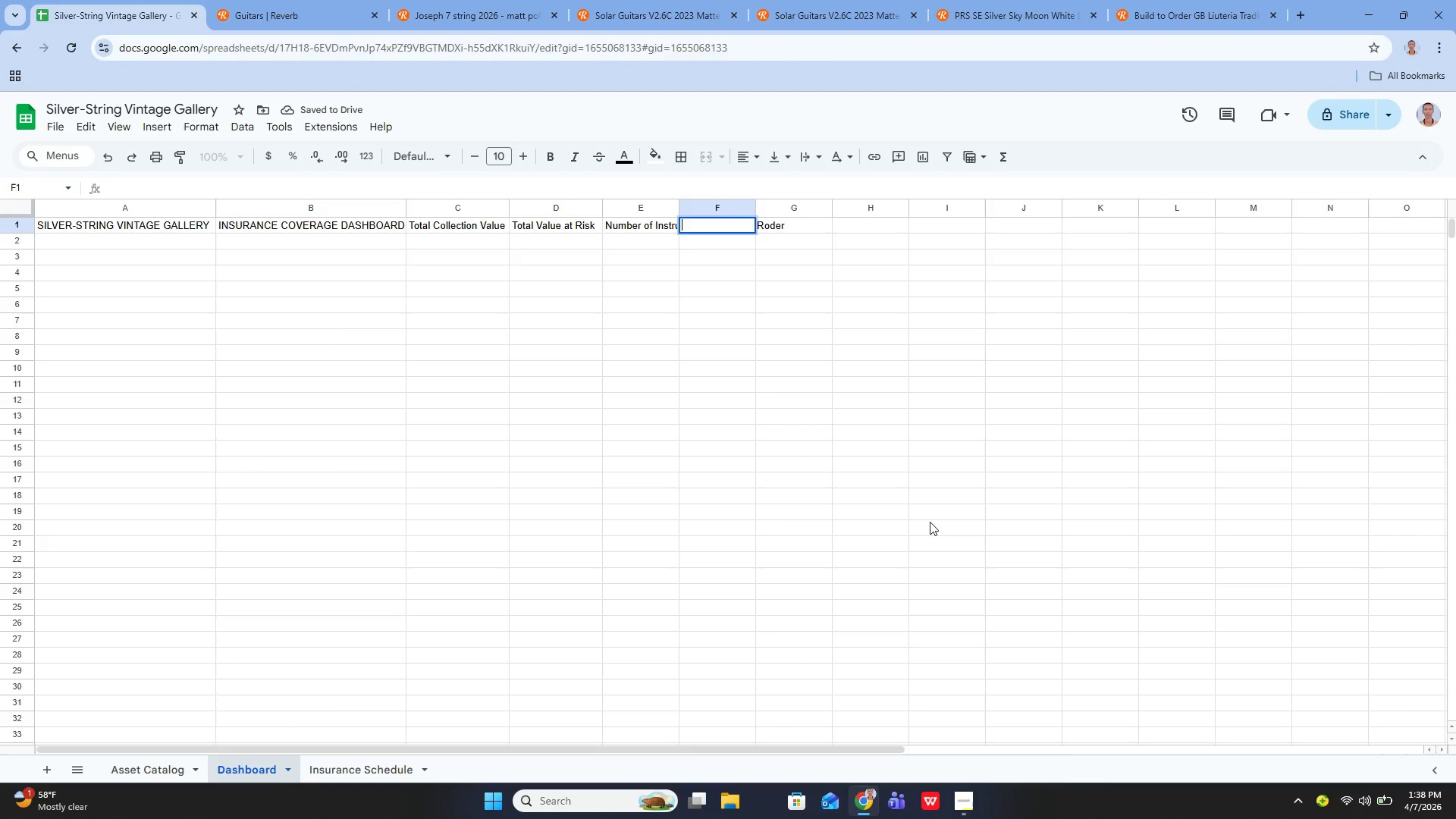 
key(Enter)
 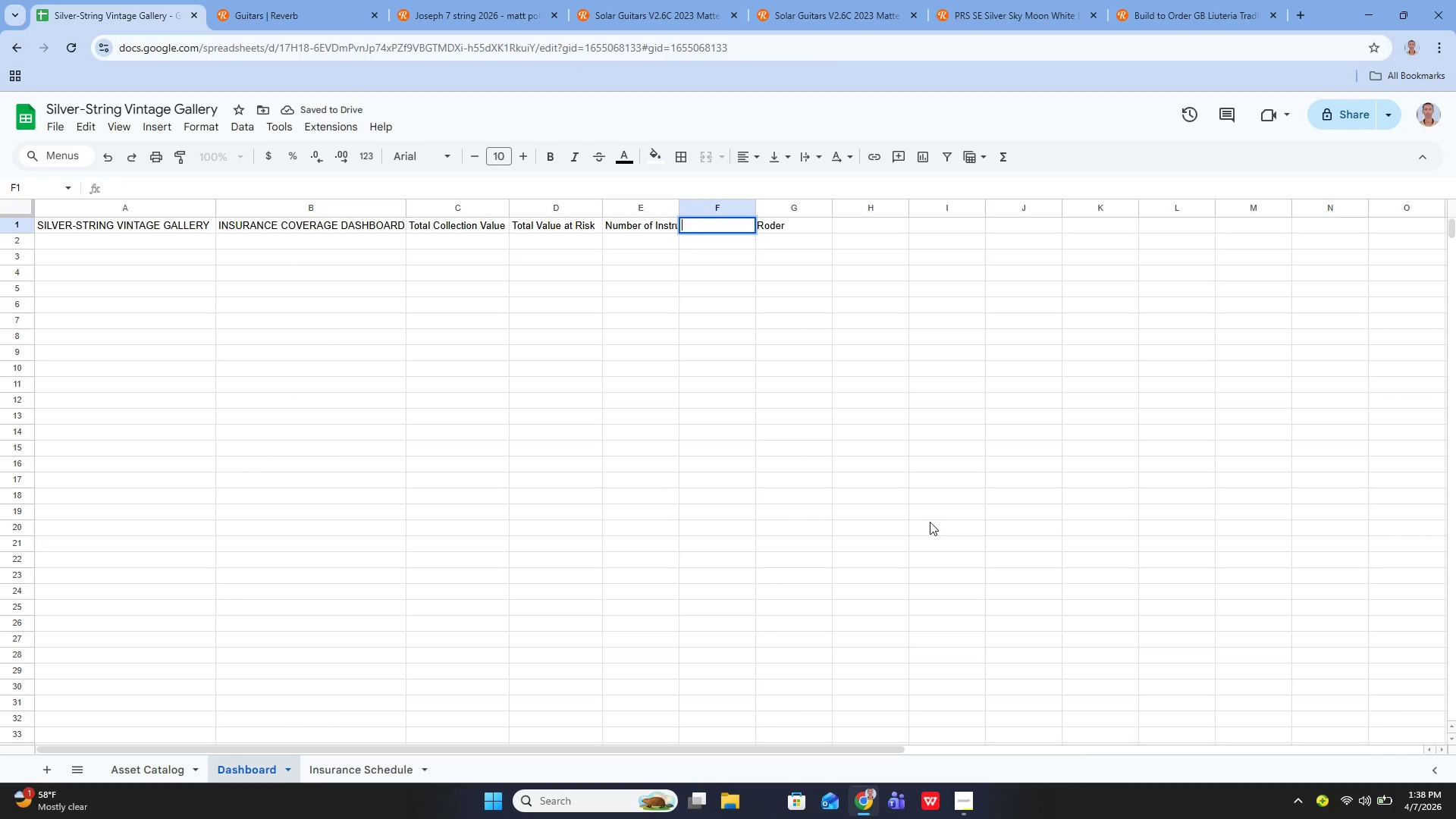 
key(Enter)
 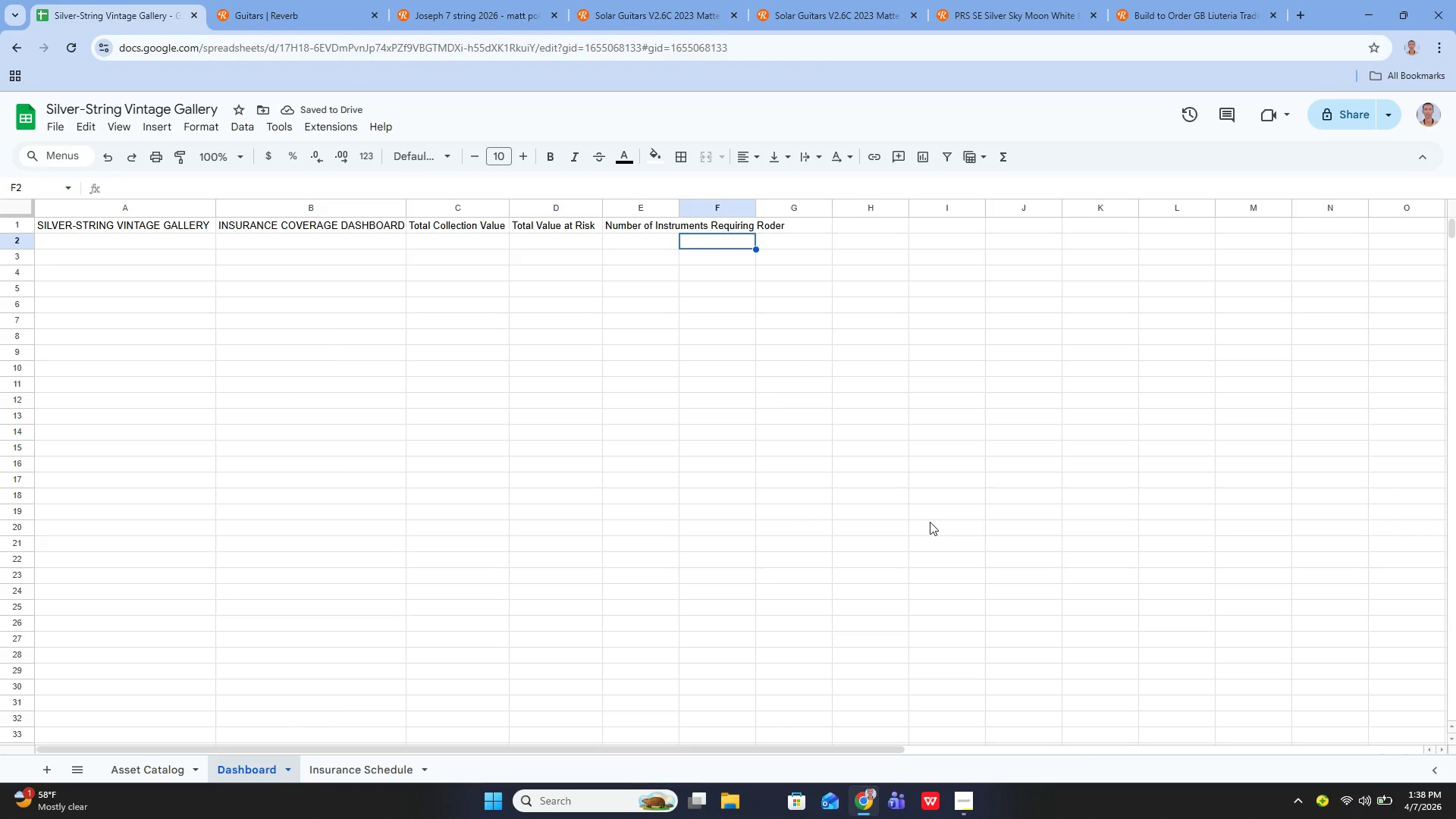 
key(ArrowLeft)
 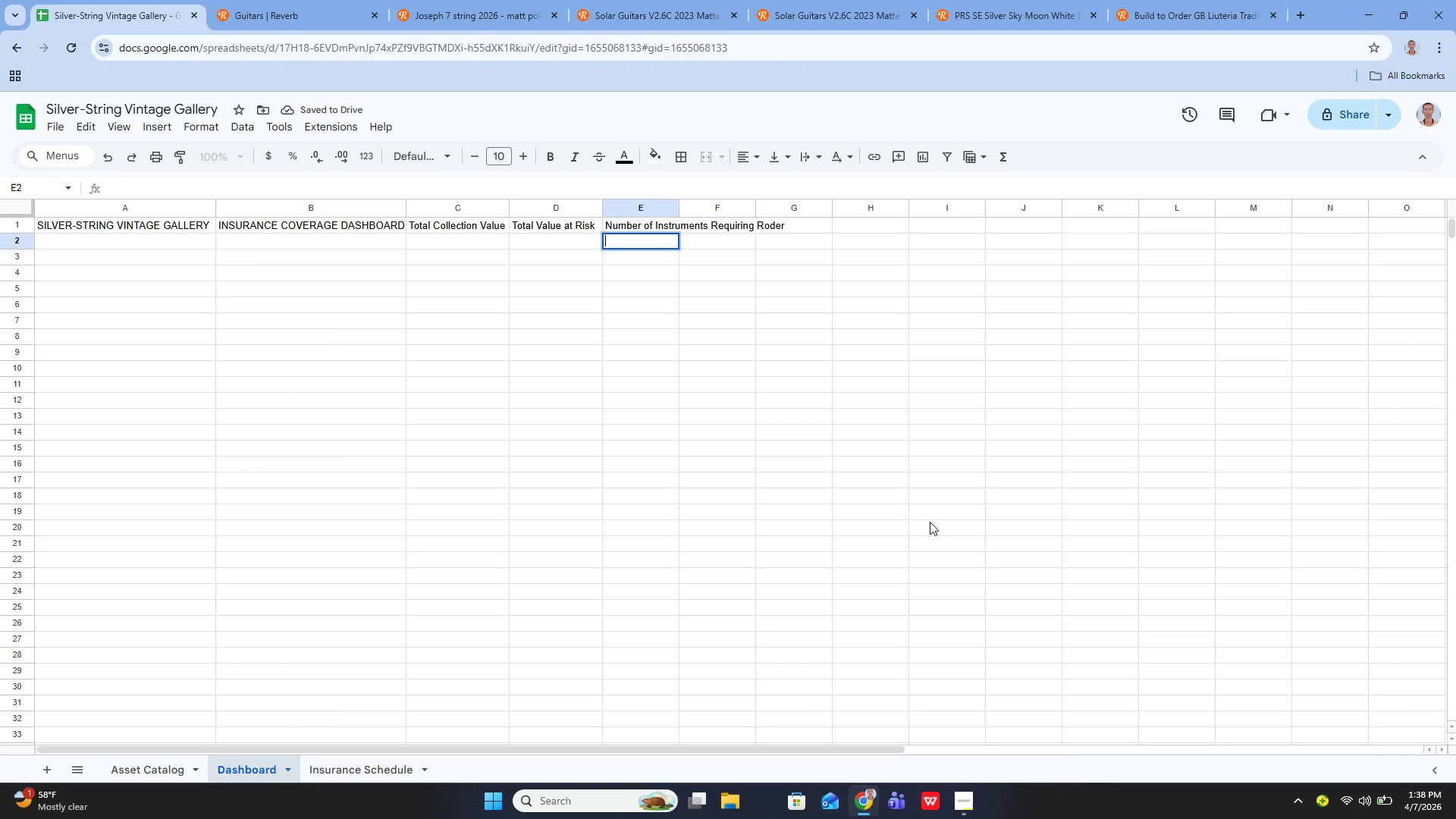 
key(Enter)
 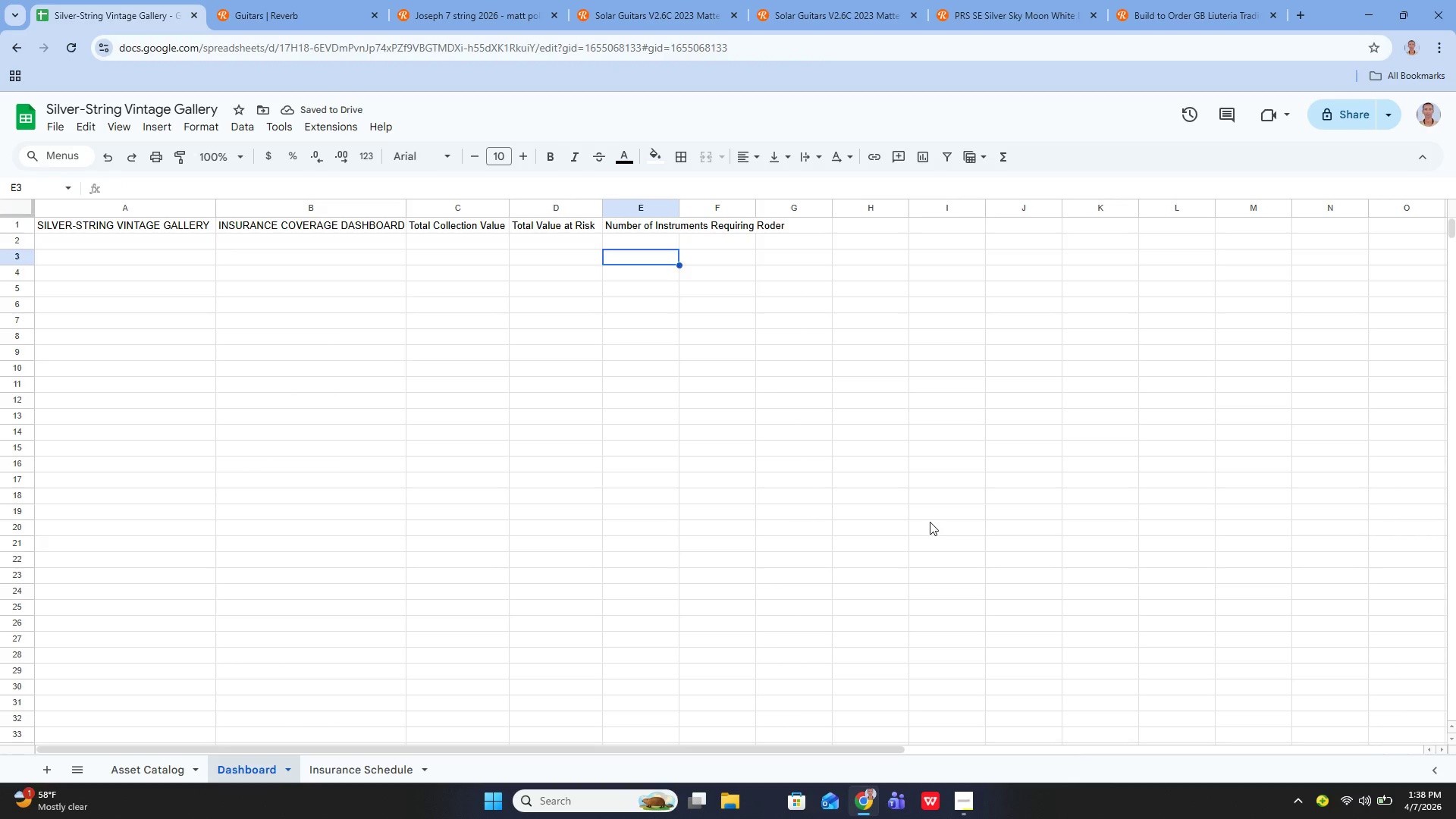 
key(Enter)
 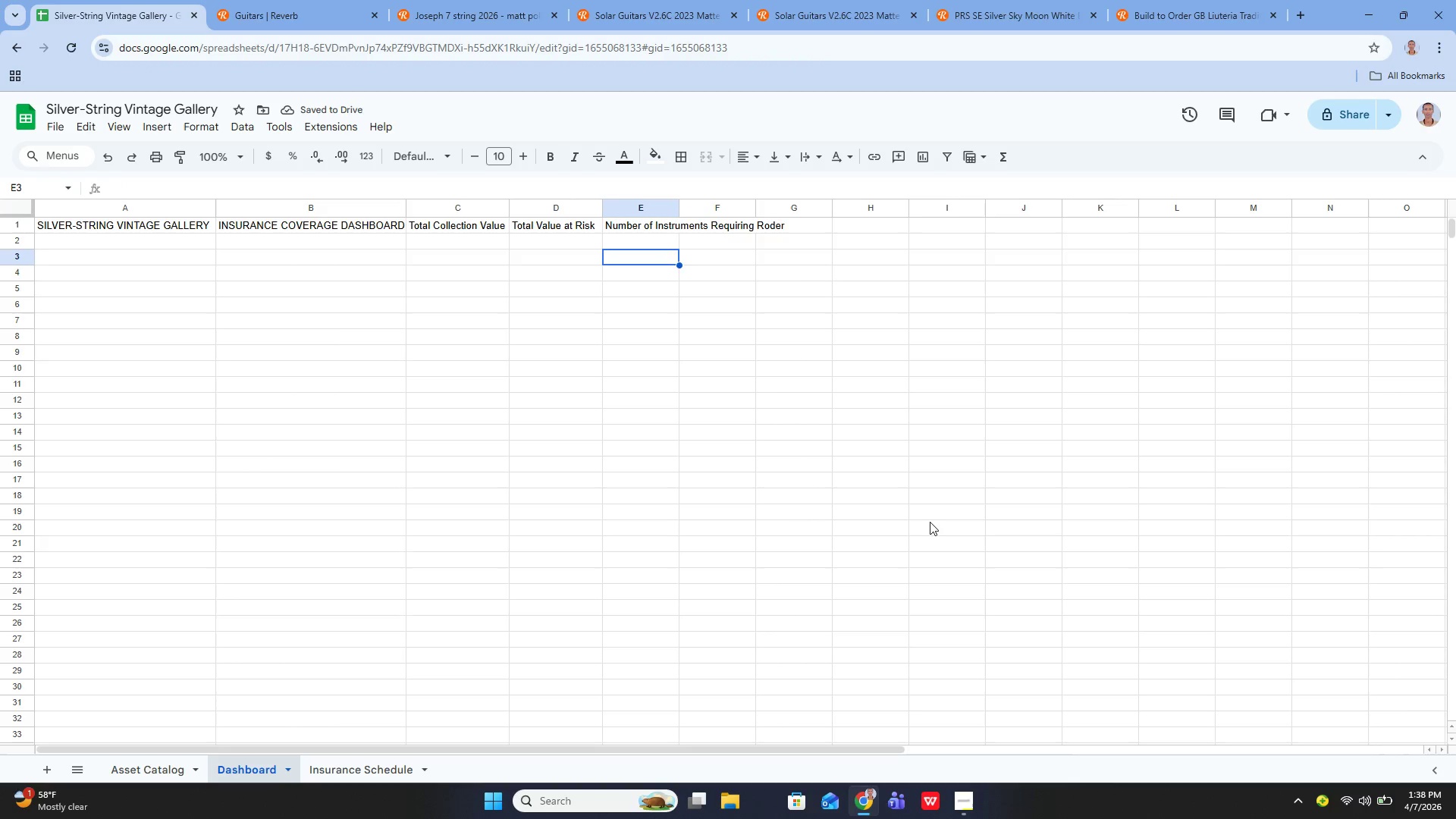 
key(ArrowUp)
 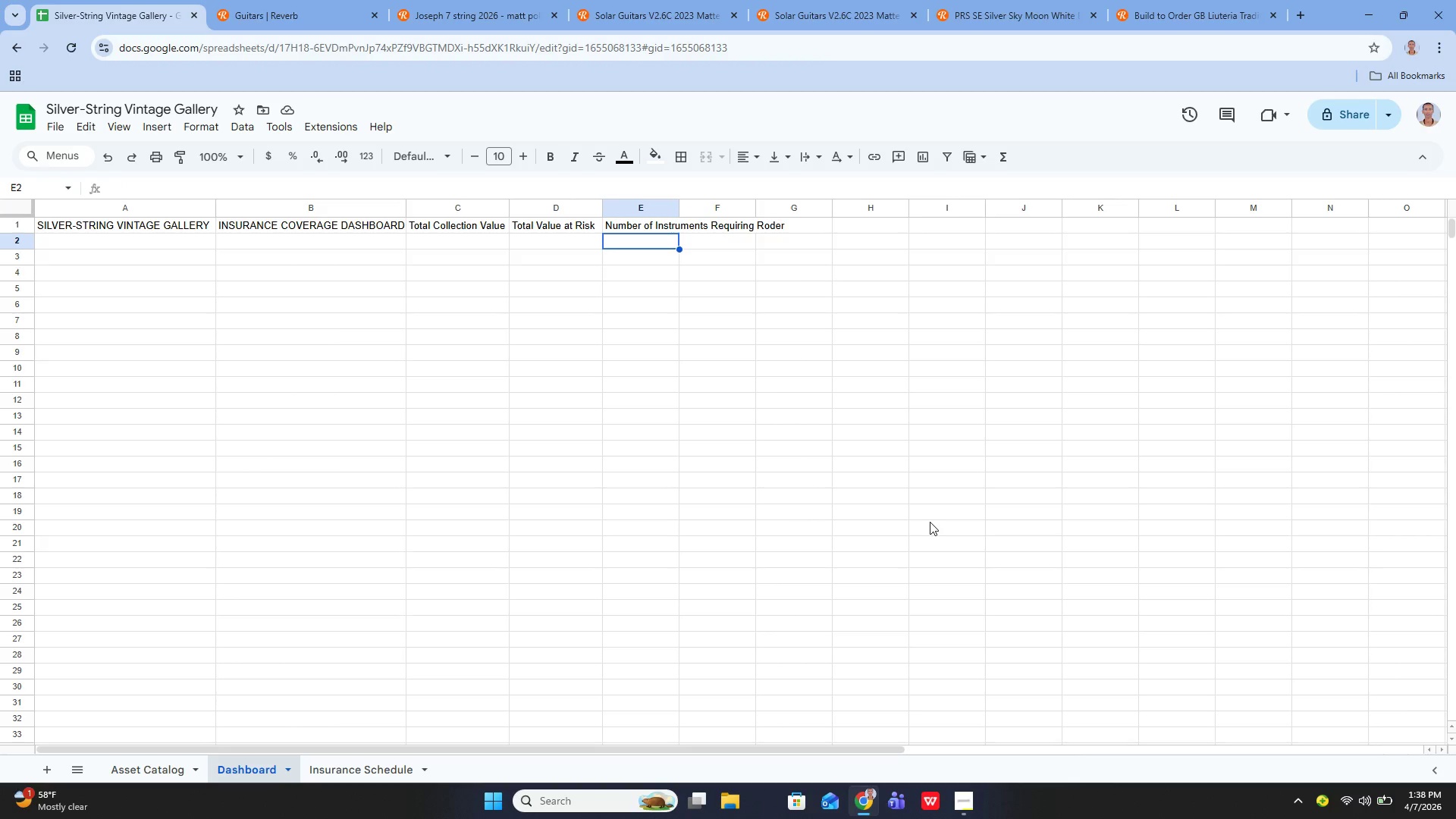 
key(ArrowUp)
 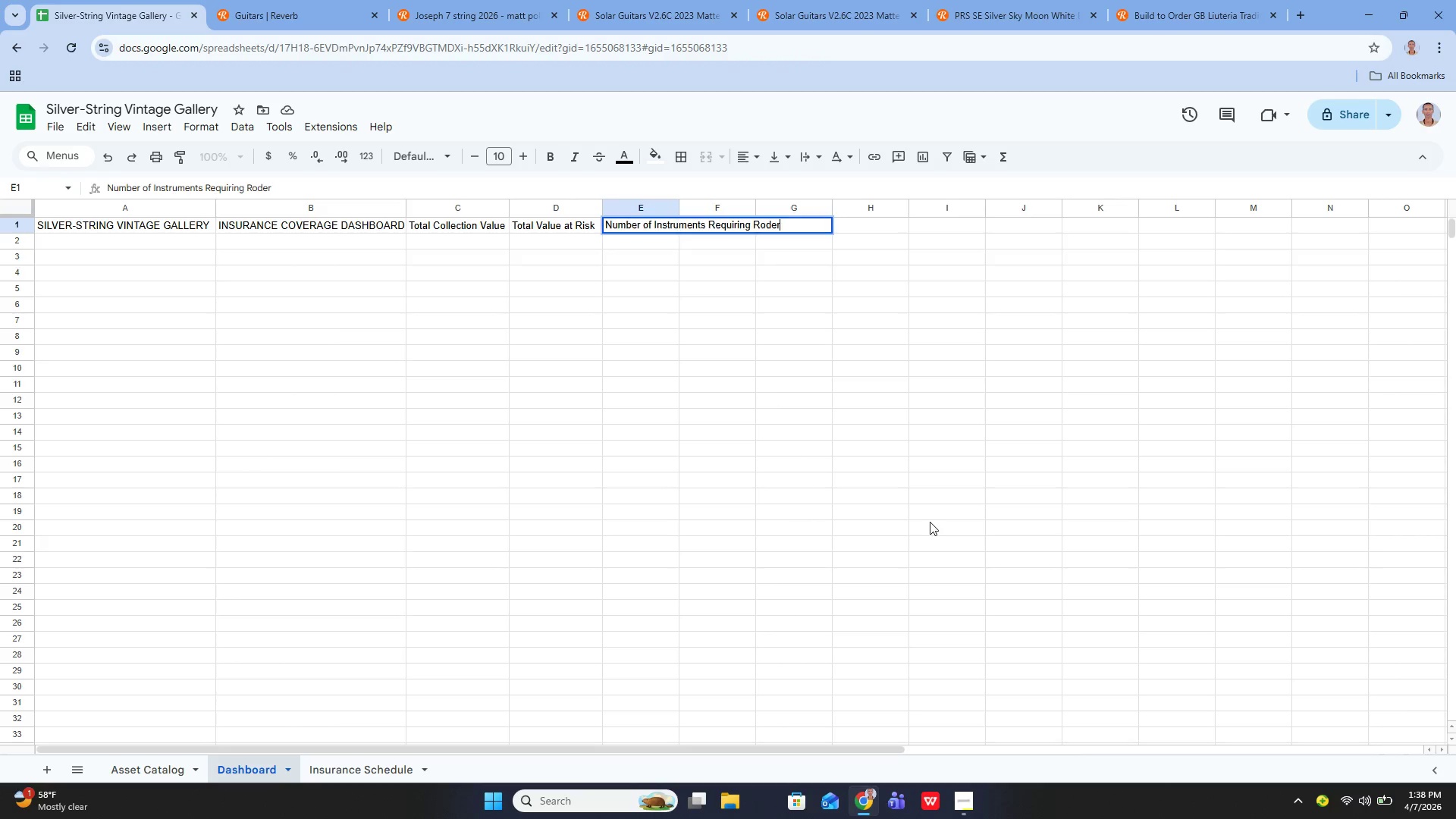 
key(Enter)
 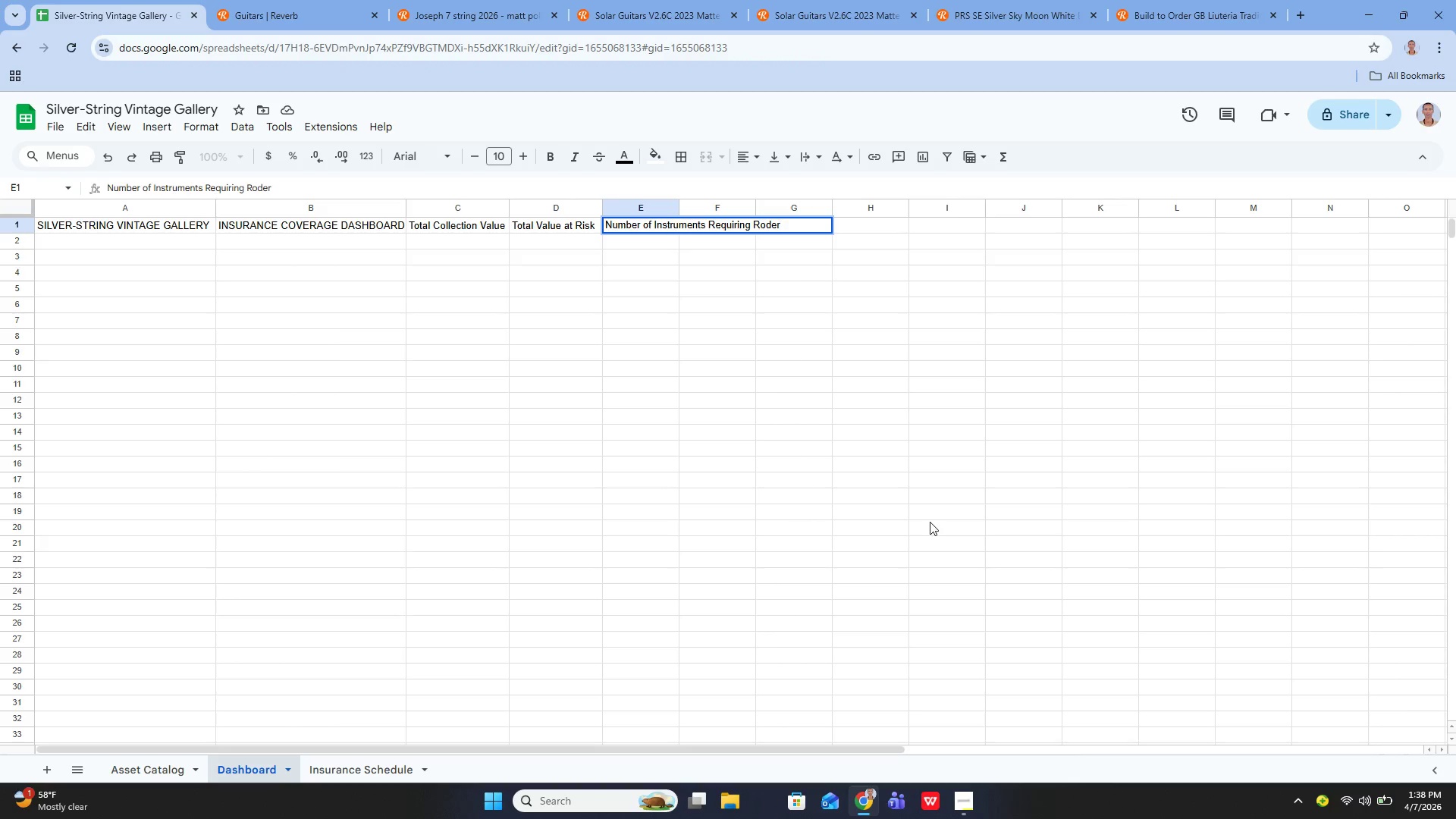 
key(ArrowLeft)
 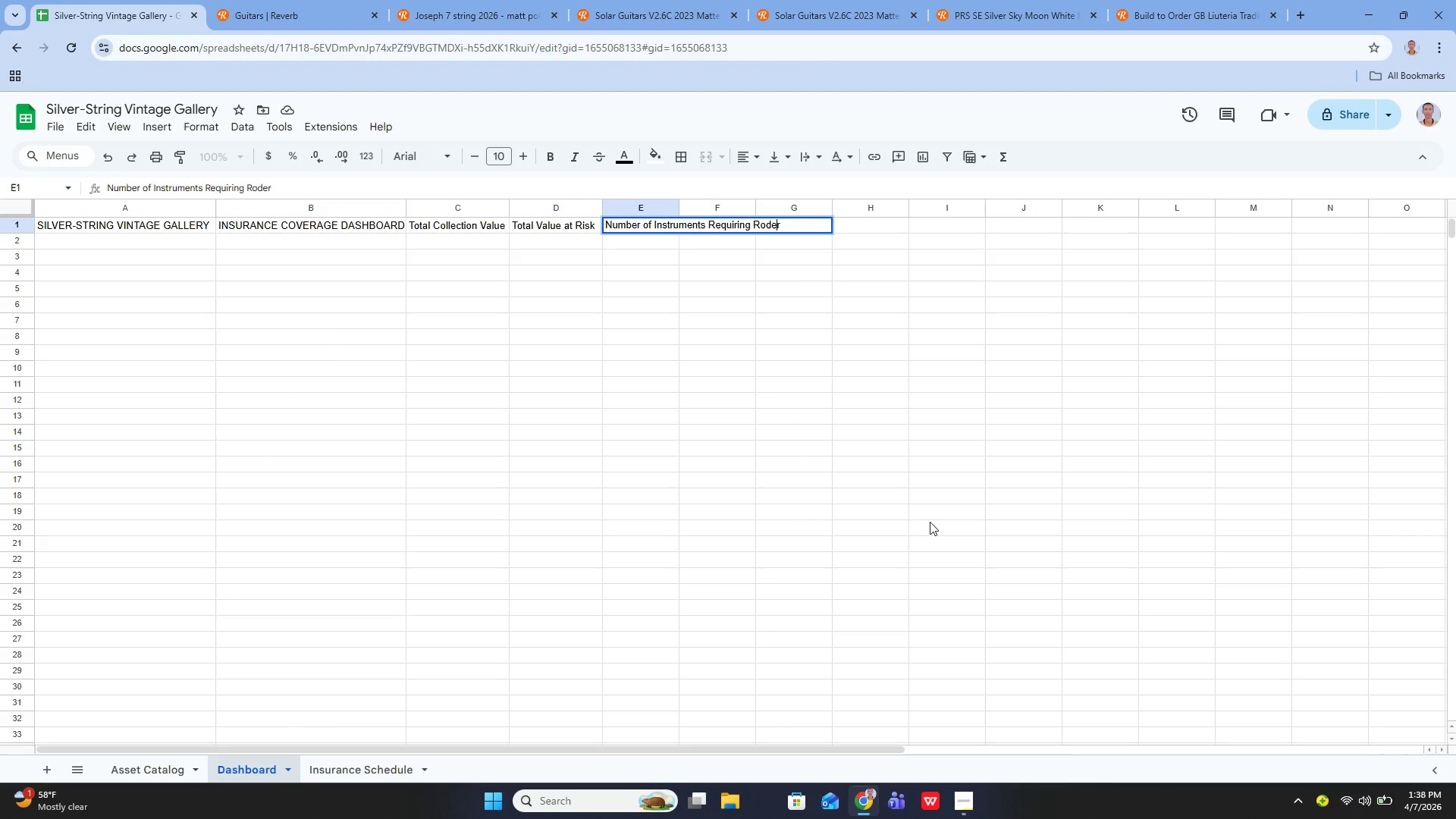 
key(ArrowLeft)
 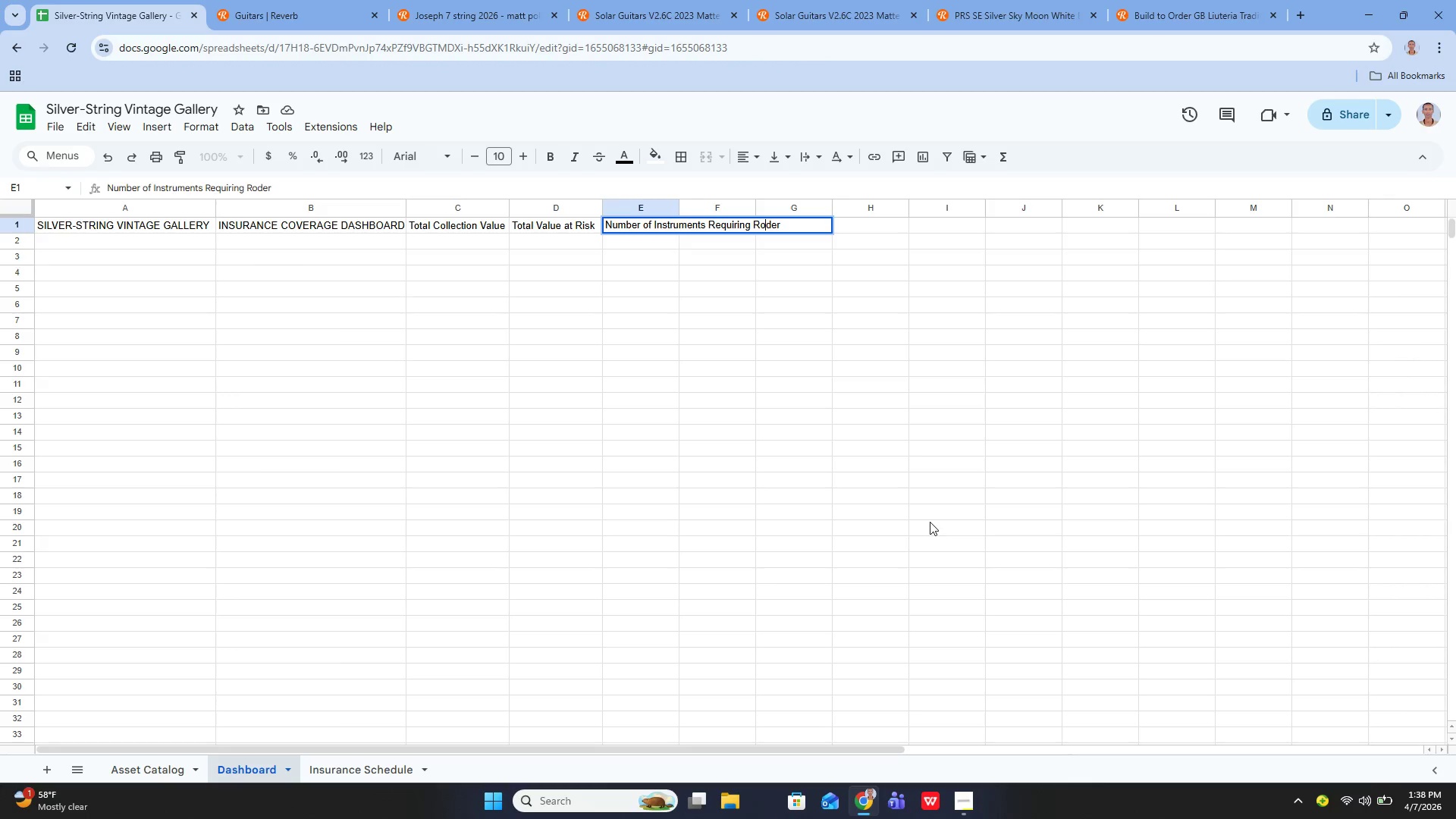 
key(ArrowLeft)
 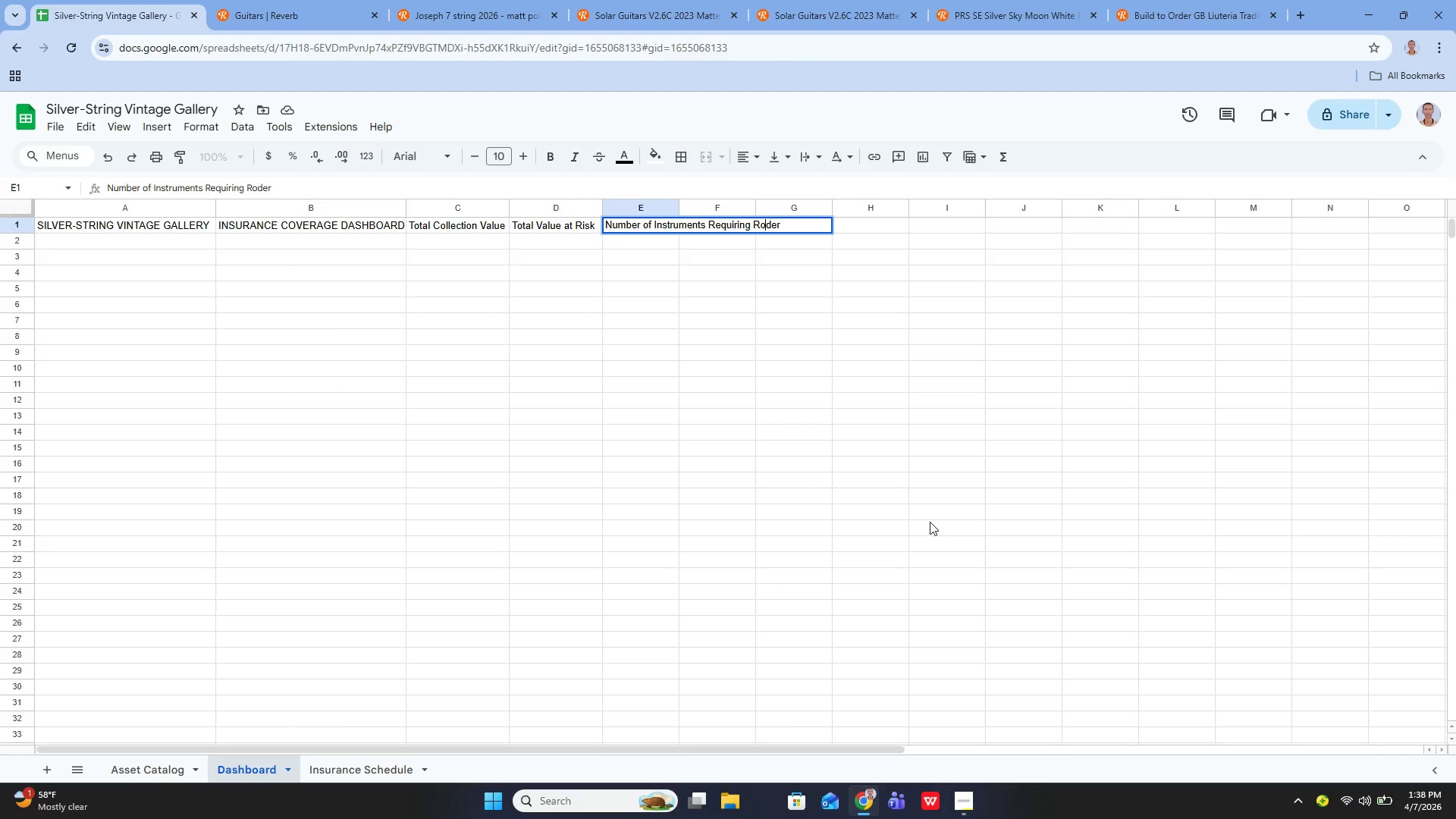 
key(Backspace)
 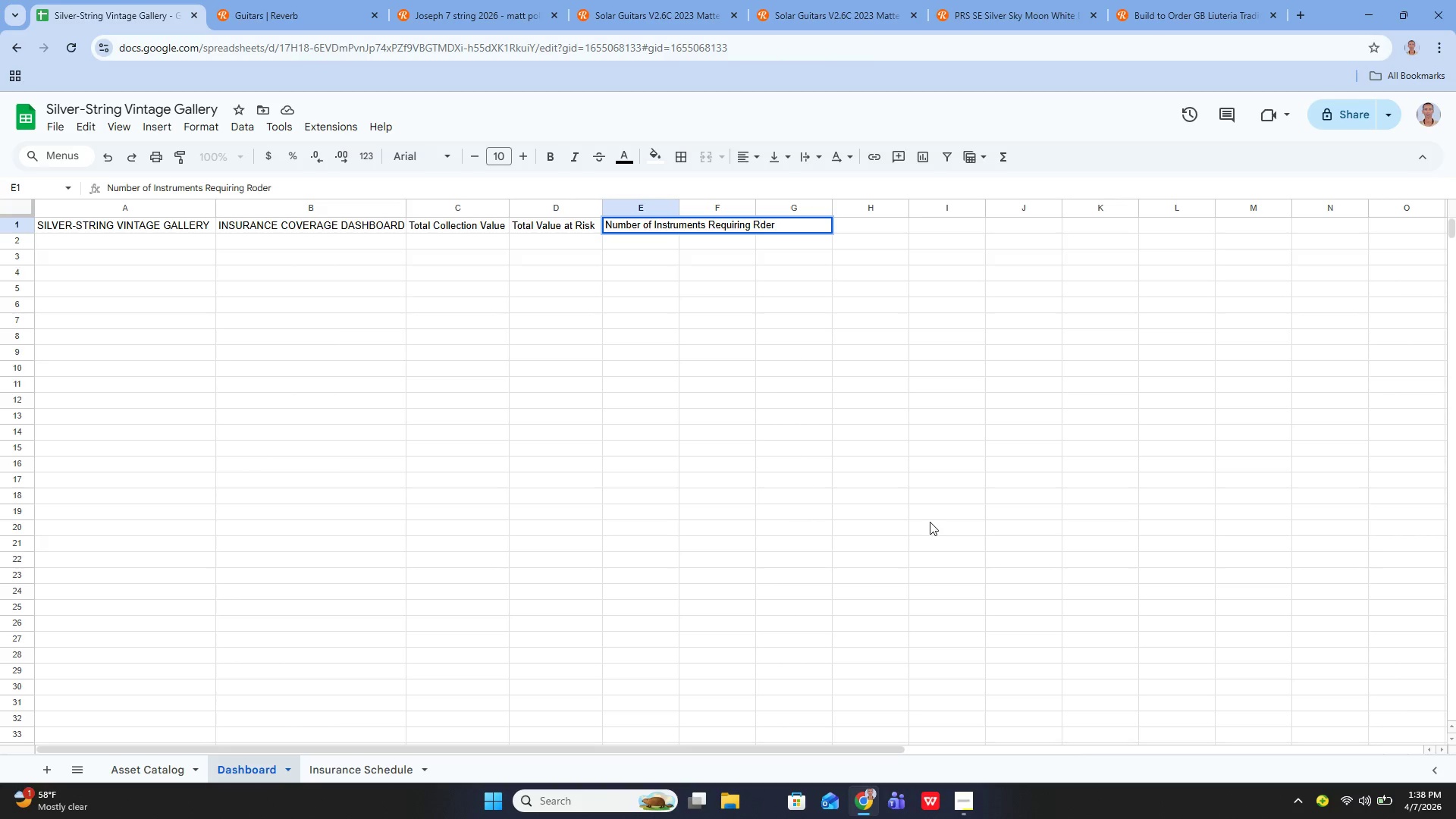 
key(U)
 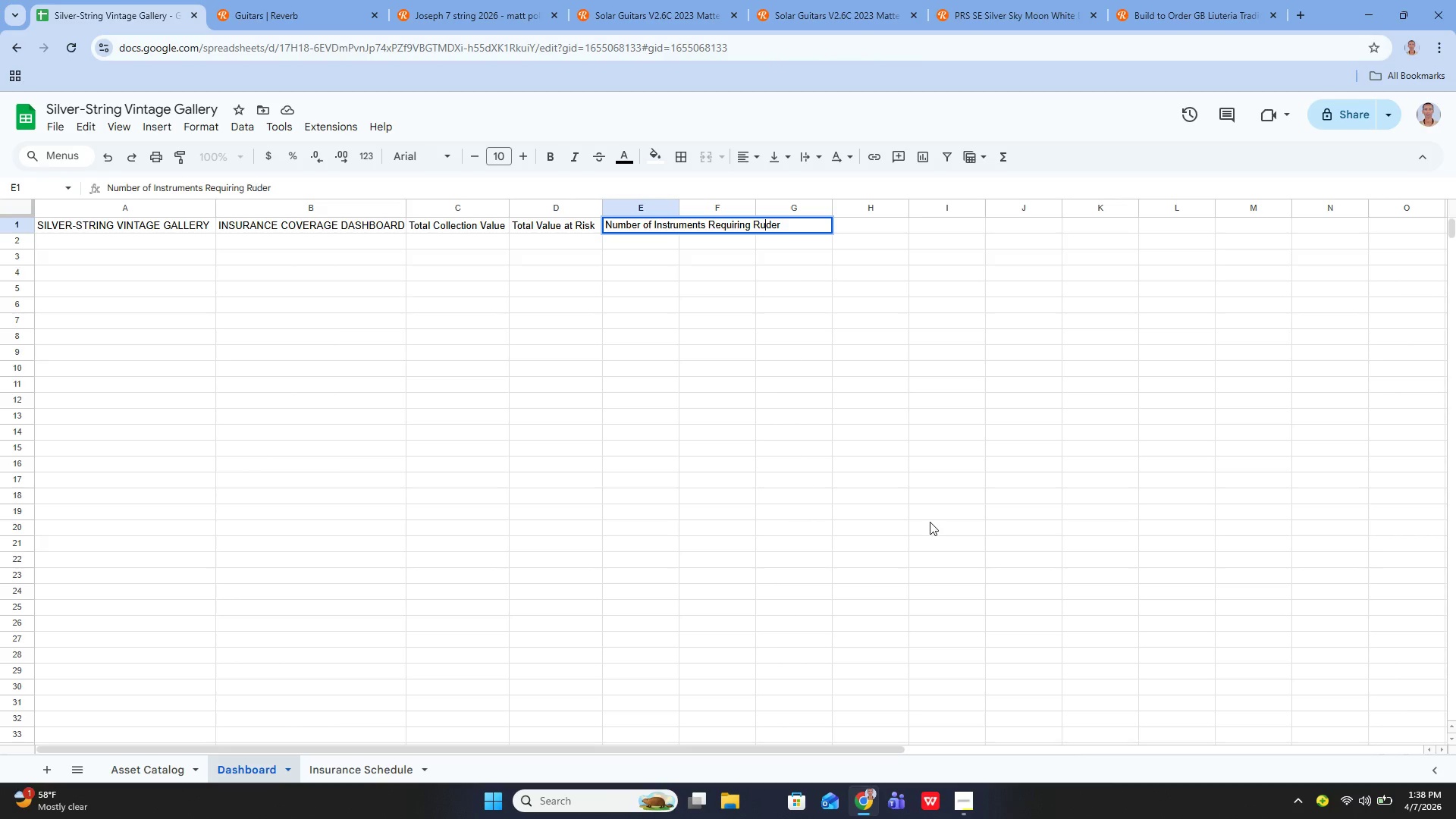 
key(Enter)
 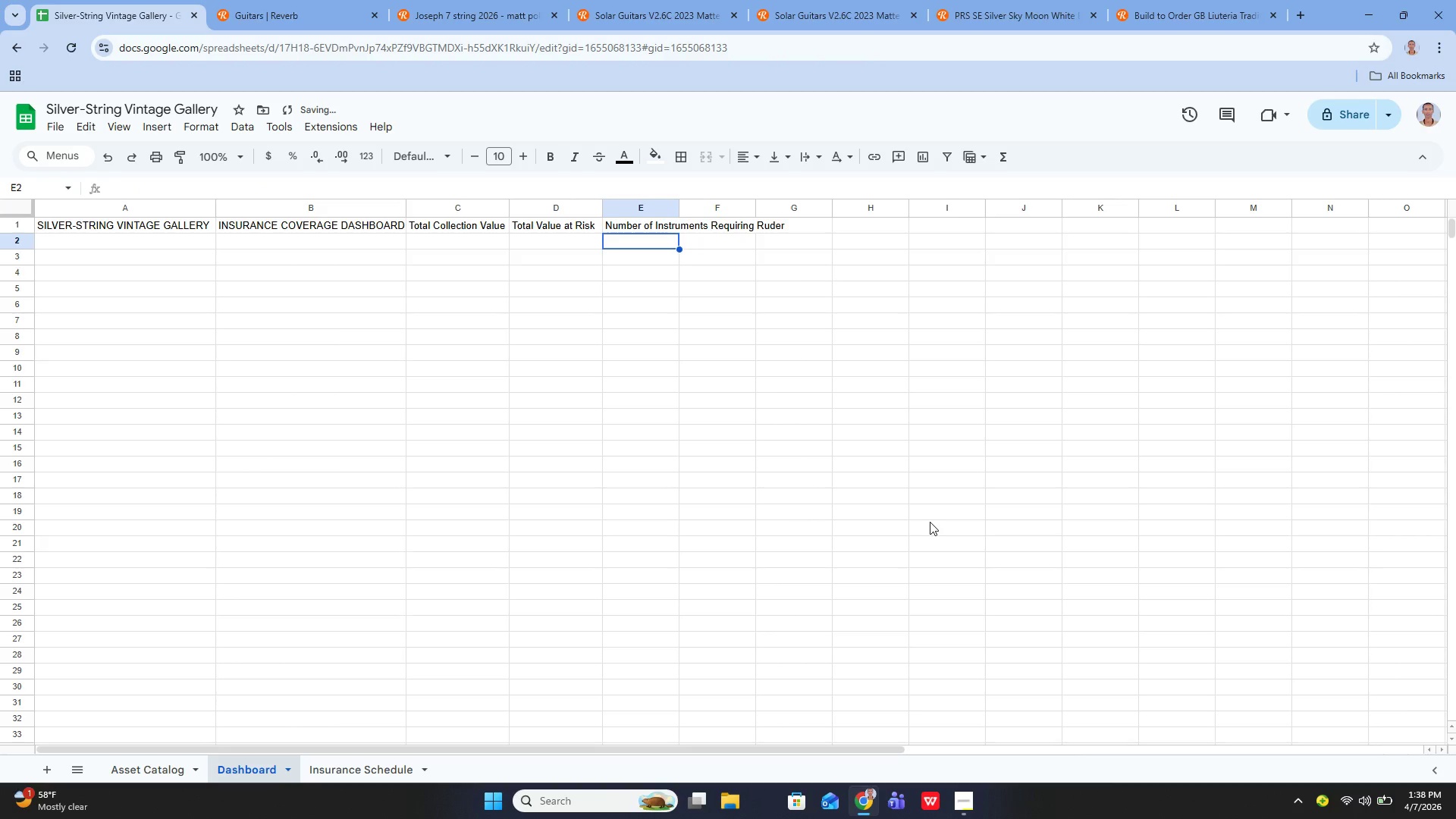 
key(ArrowUp)
 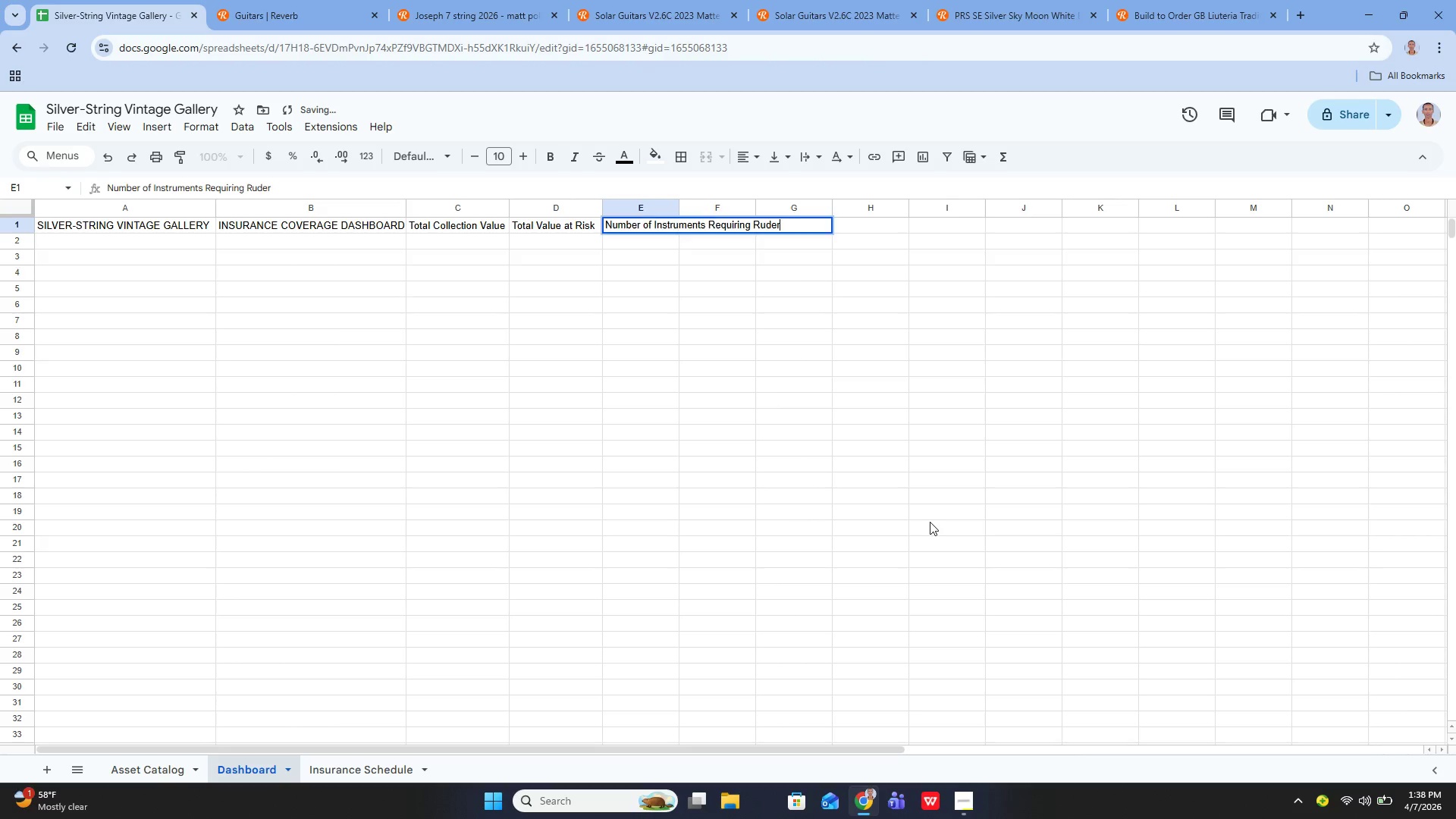 
key(Enter)
 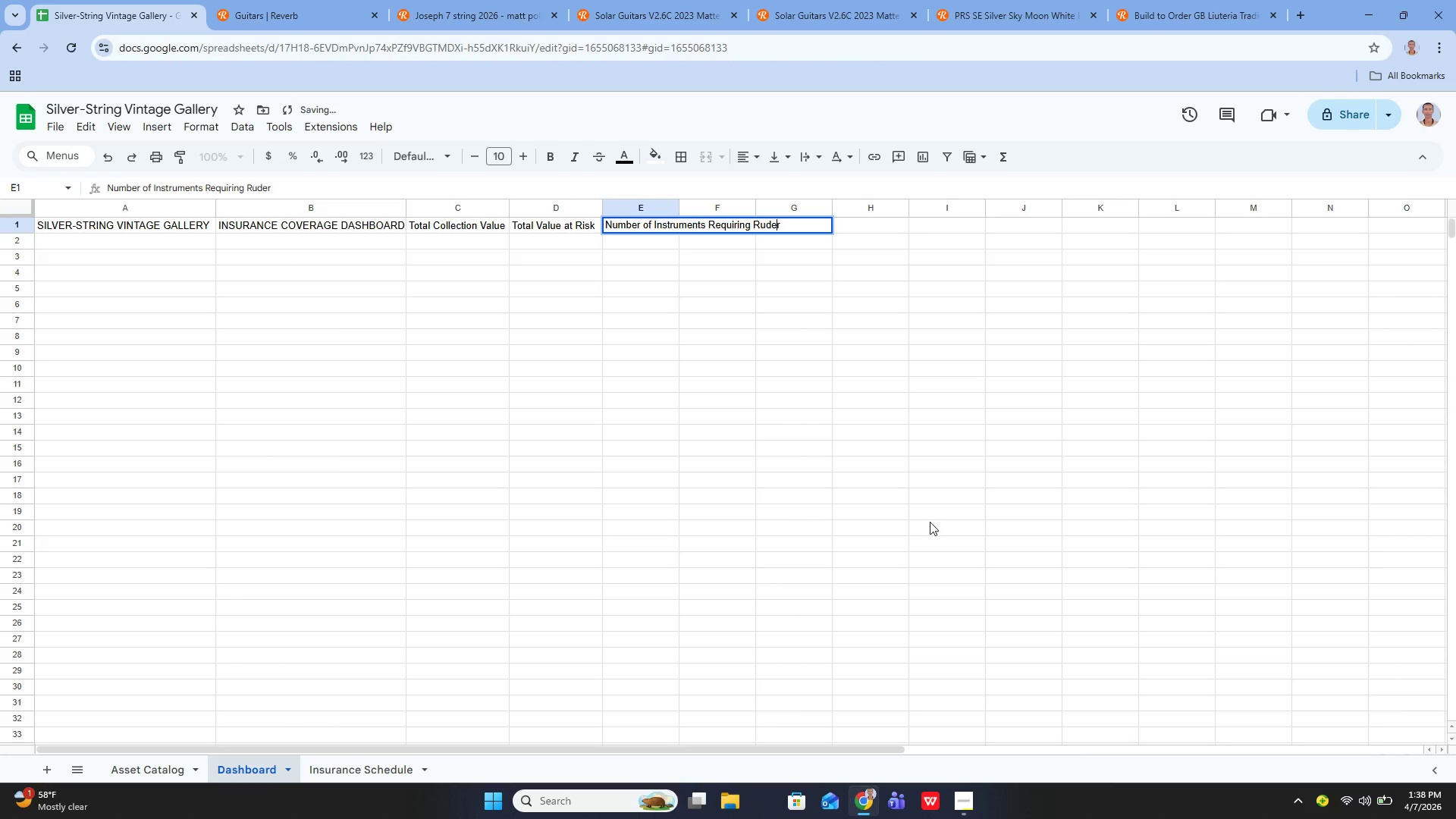 
key(ArrowLeft)
 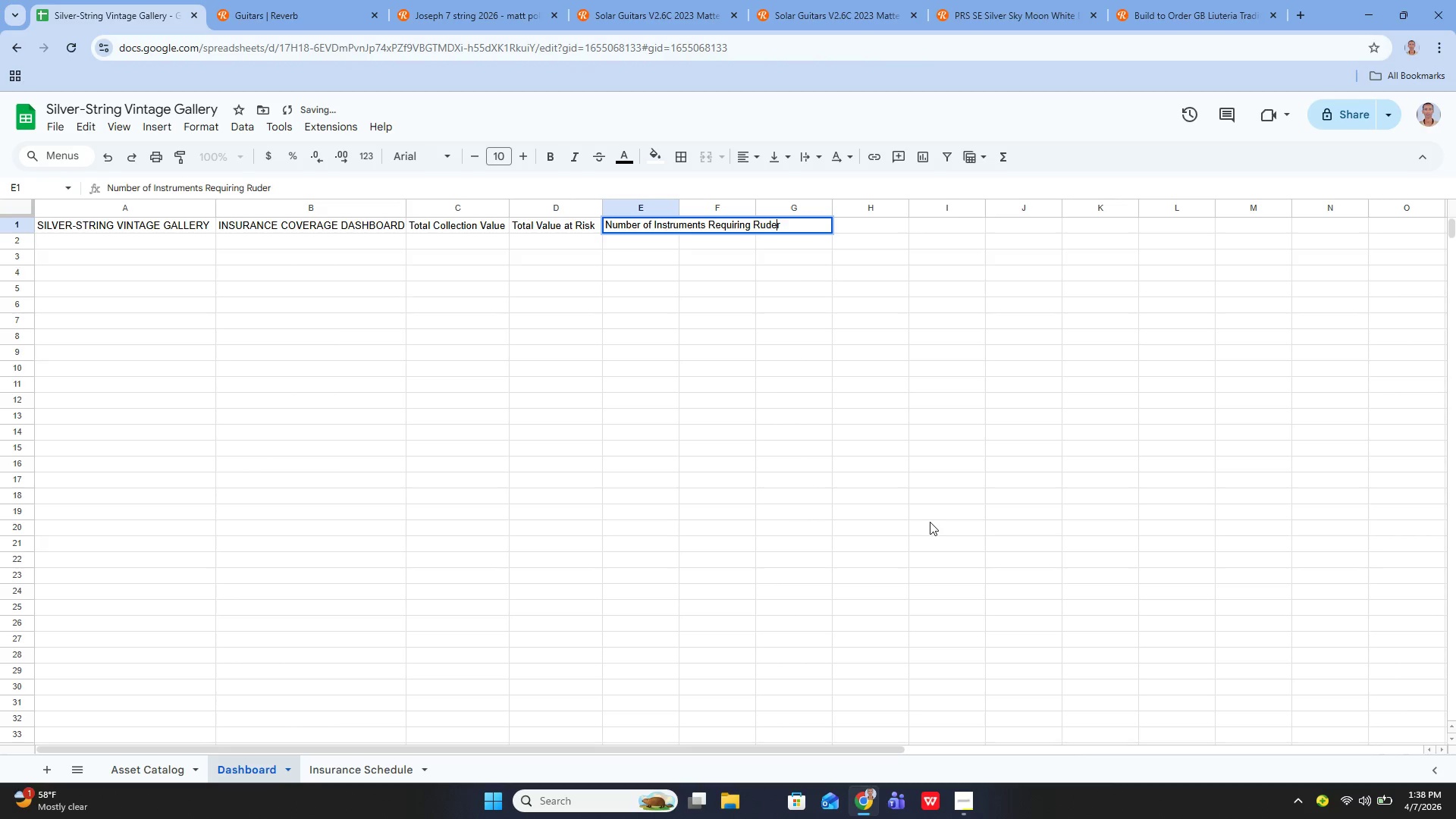 
key(ArrowLeft)
 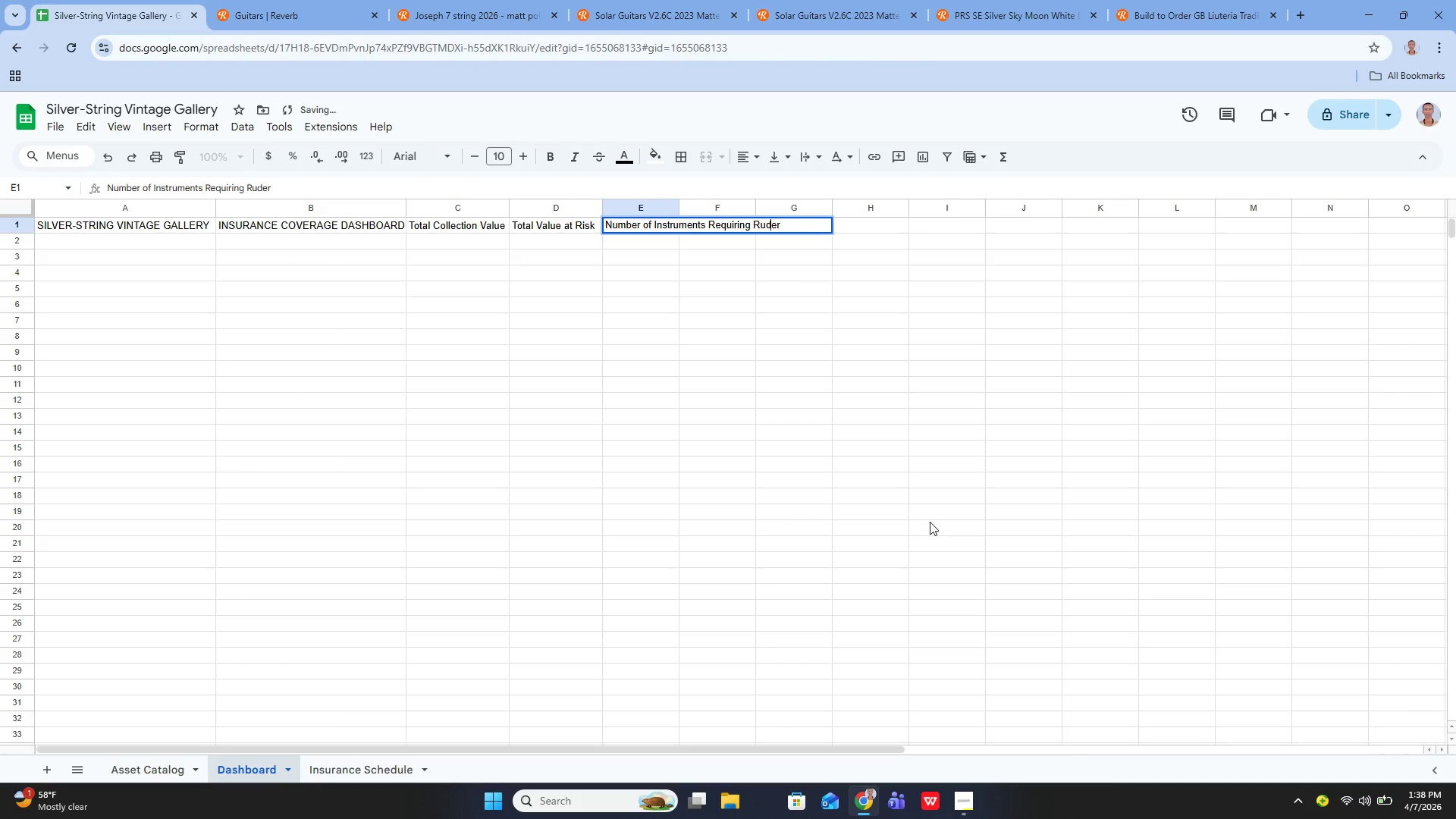 
key(ArrowLeft)
 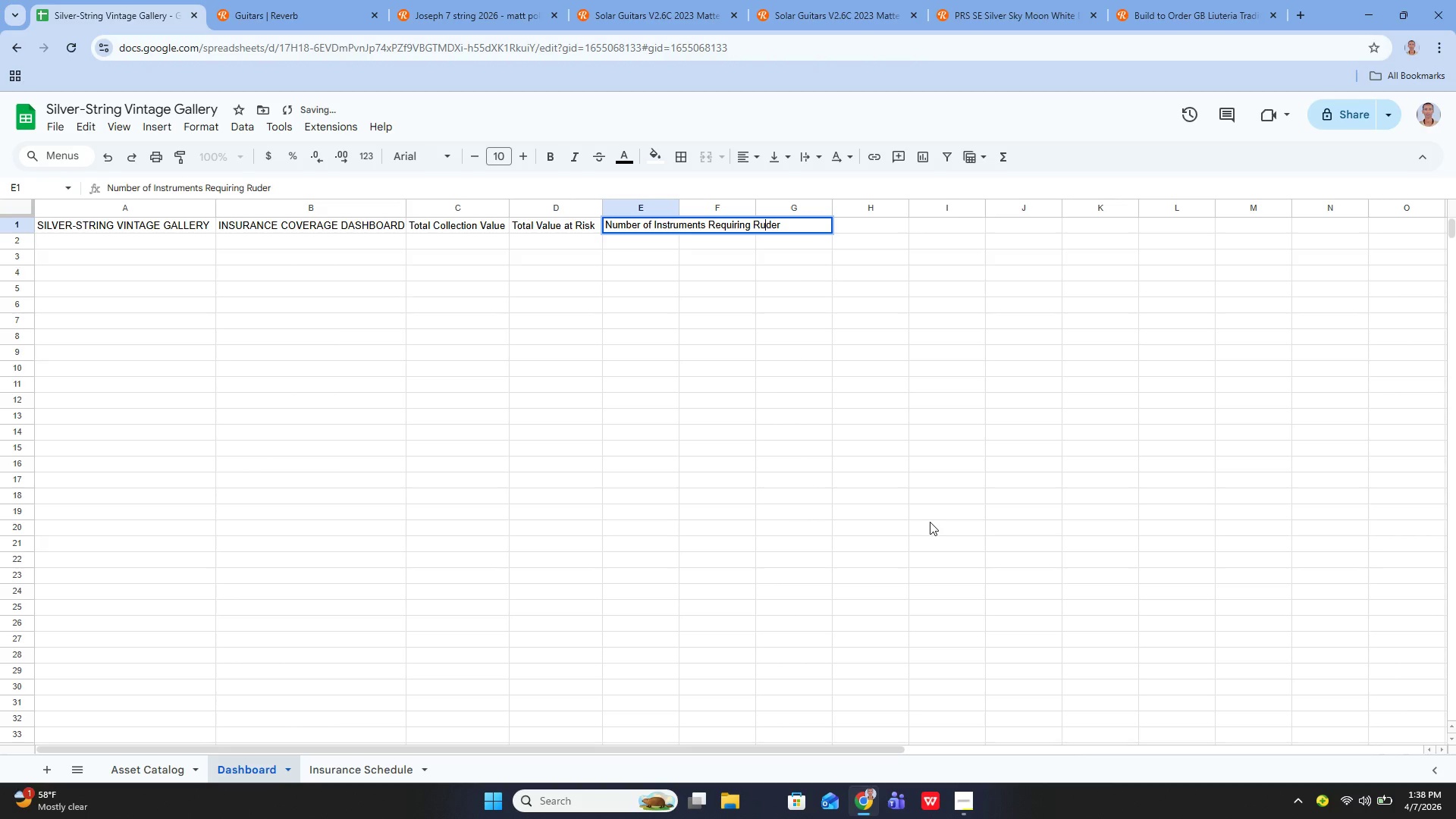 
key(Backspace)
 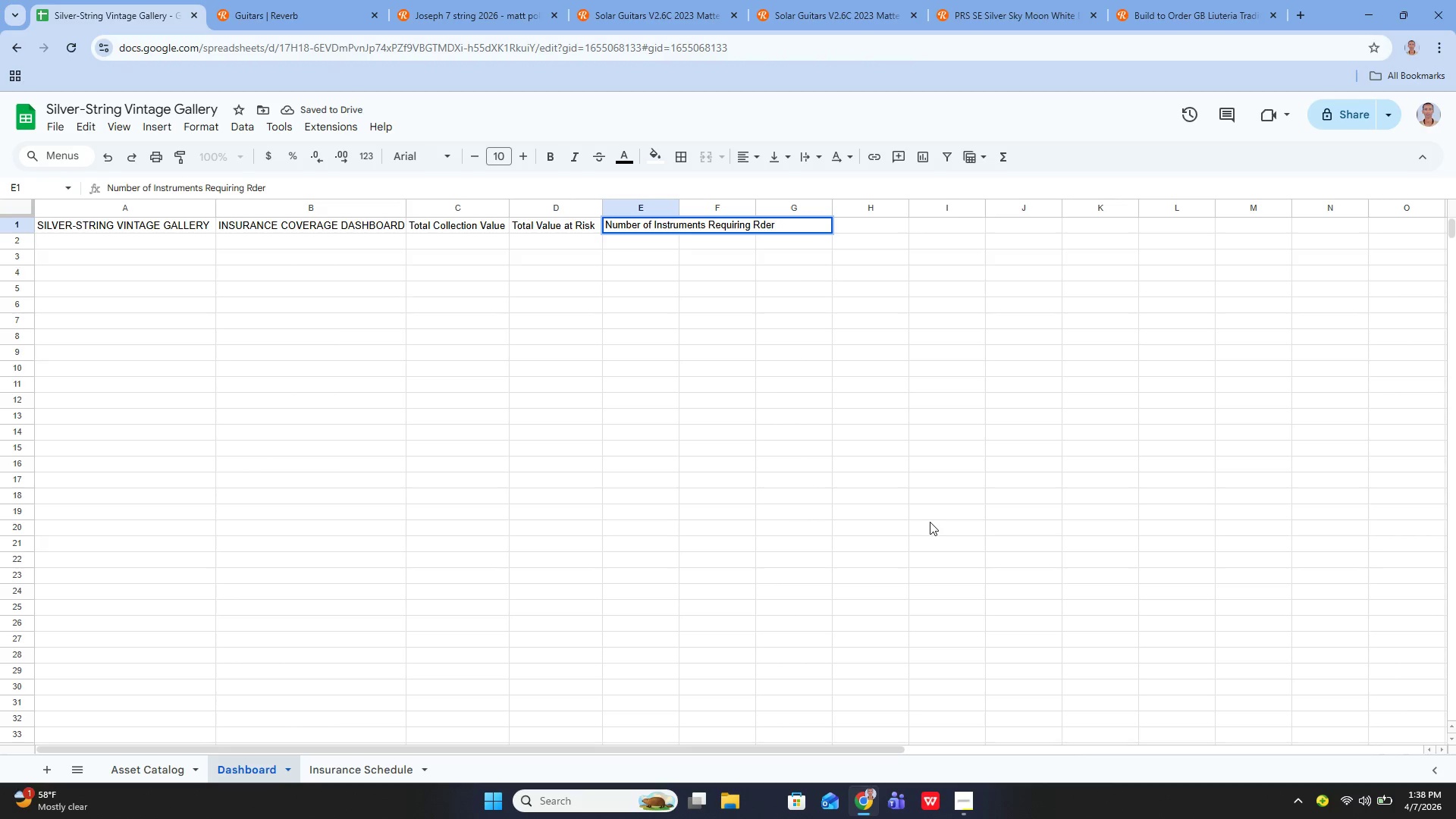 
key(I)
 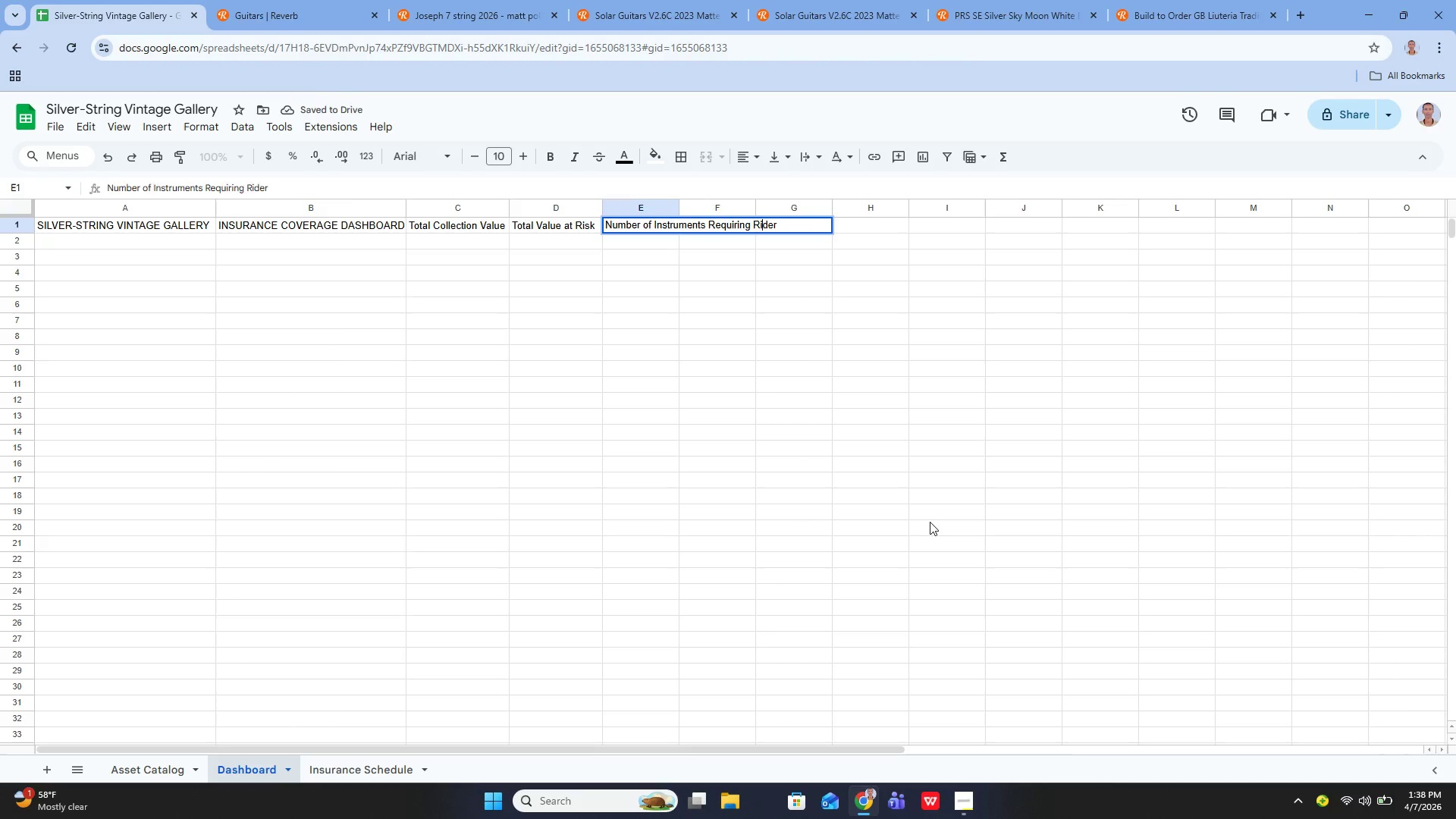 
key(Enter)
 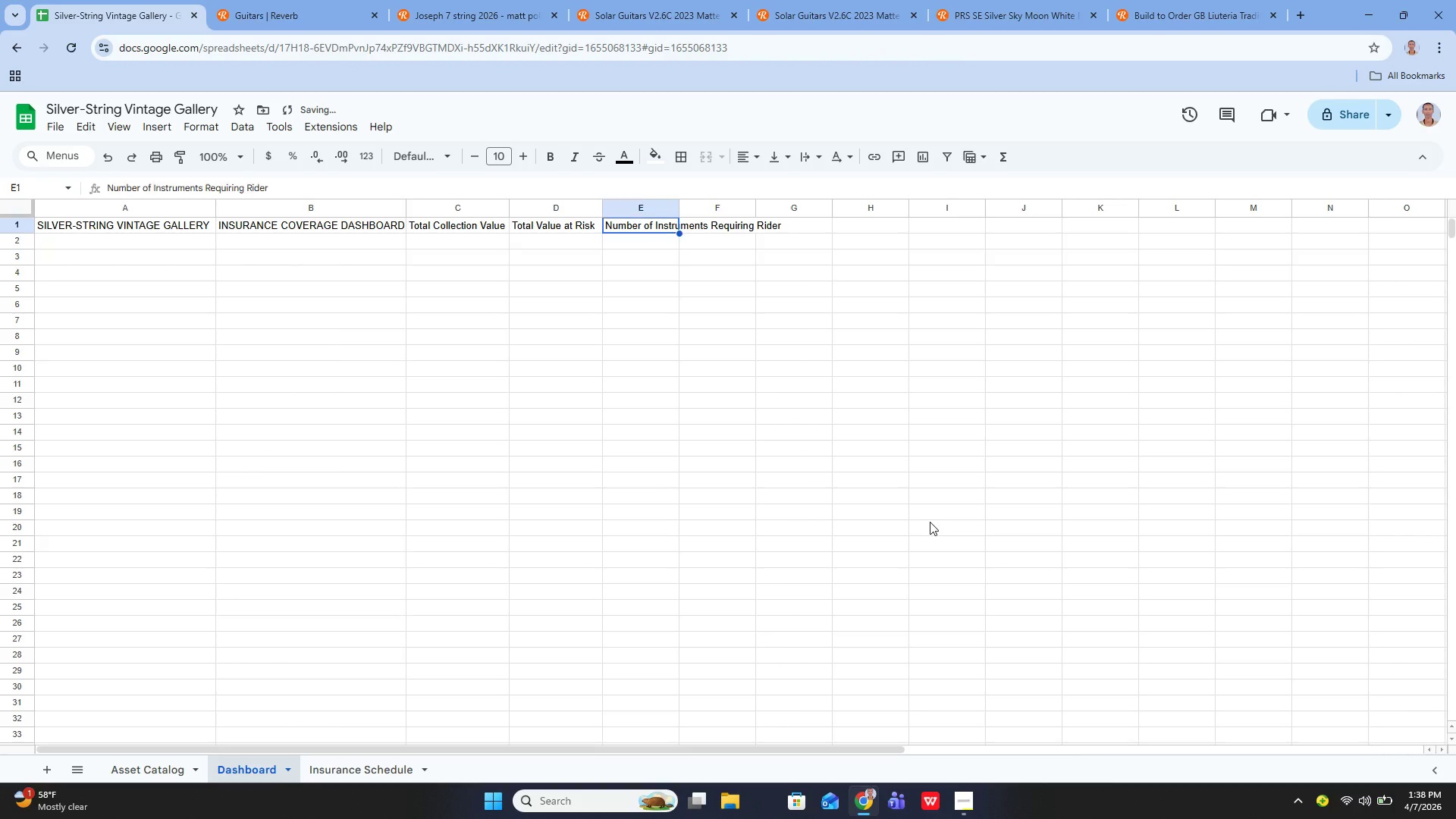 
key(ArrowUp)
 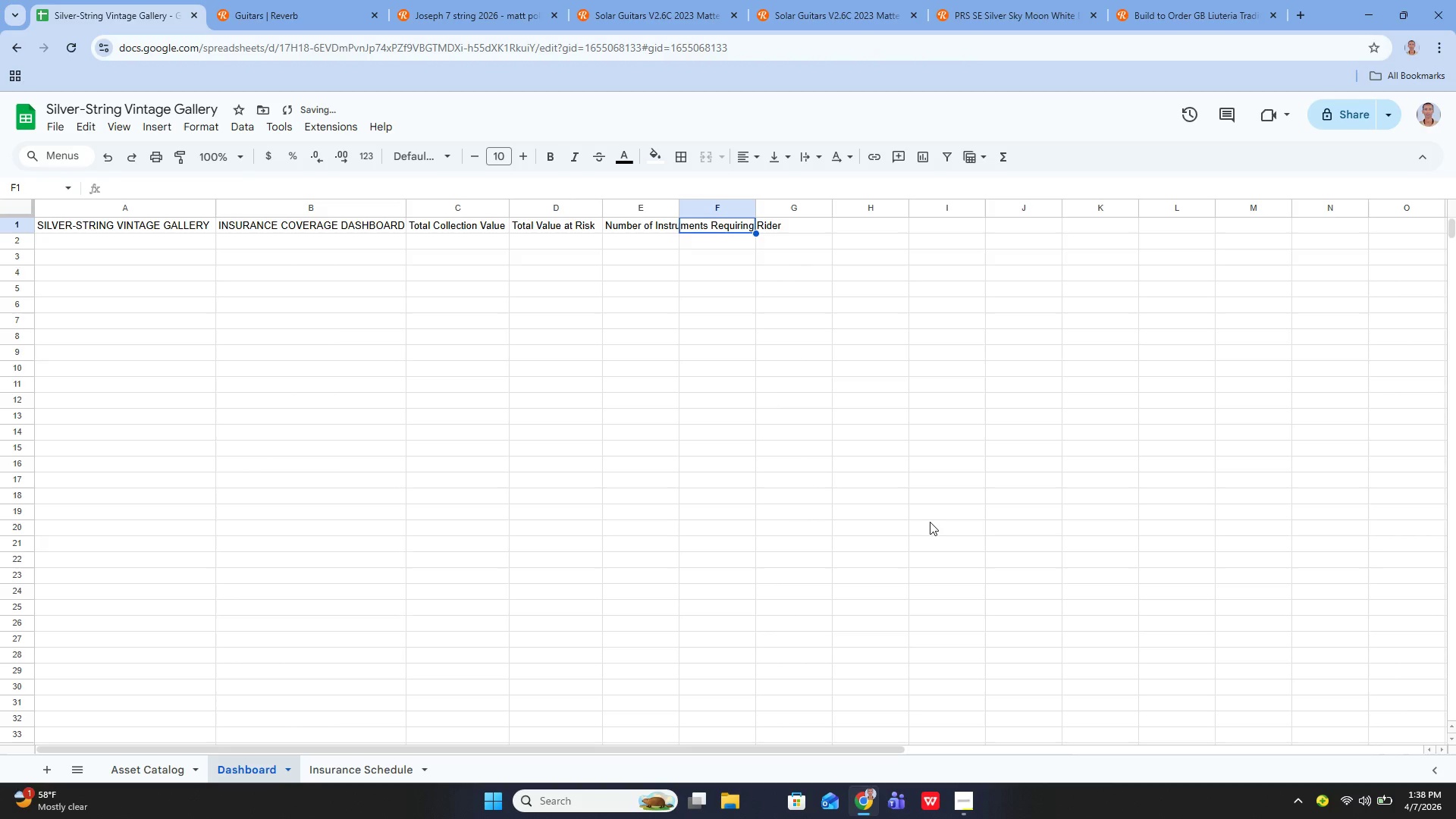 
key(ArrowRight)
 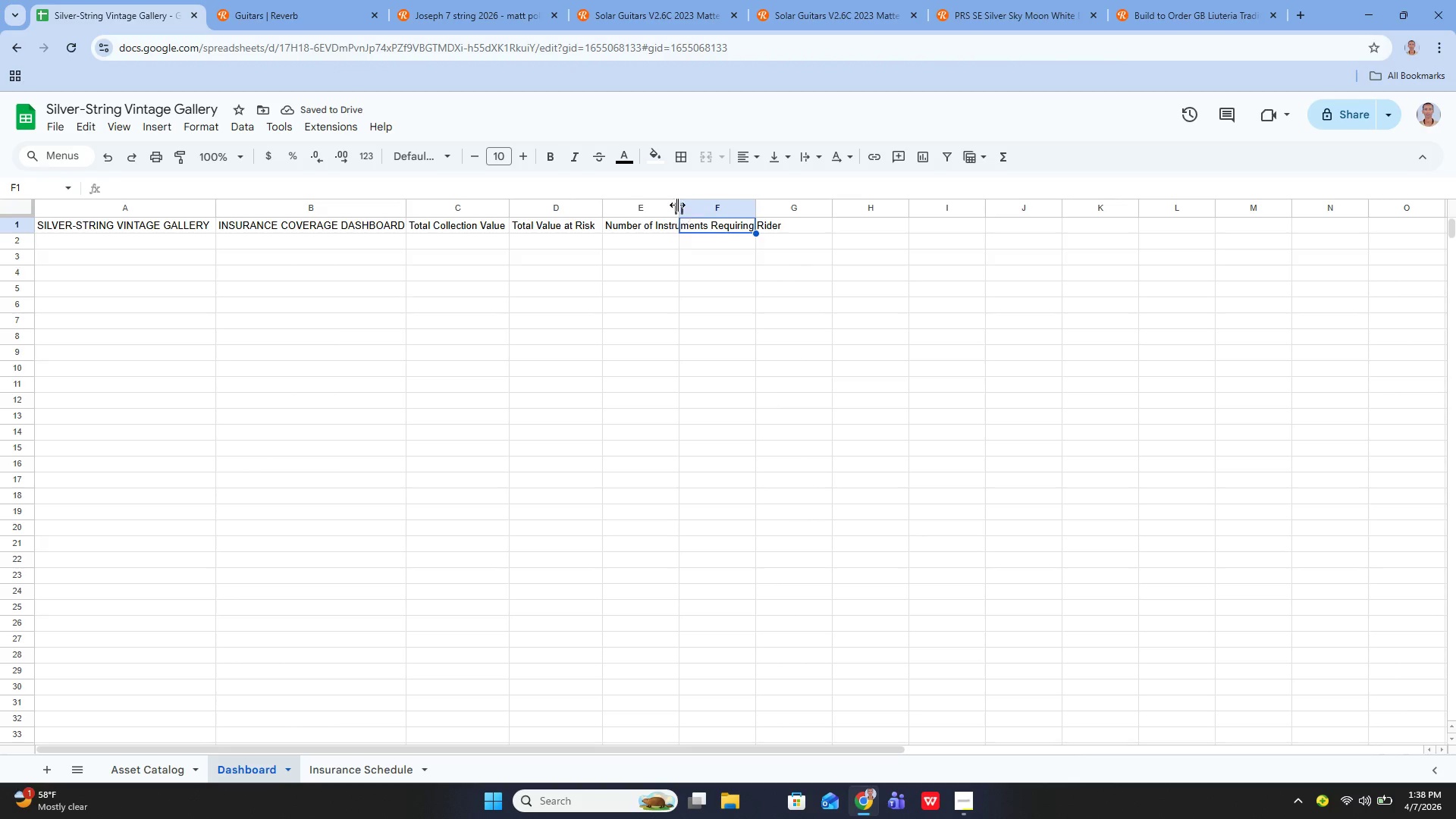 
left_click_drag(start_coordinate=[675, 203], to_coordinate=[780, 226])
 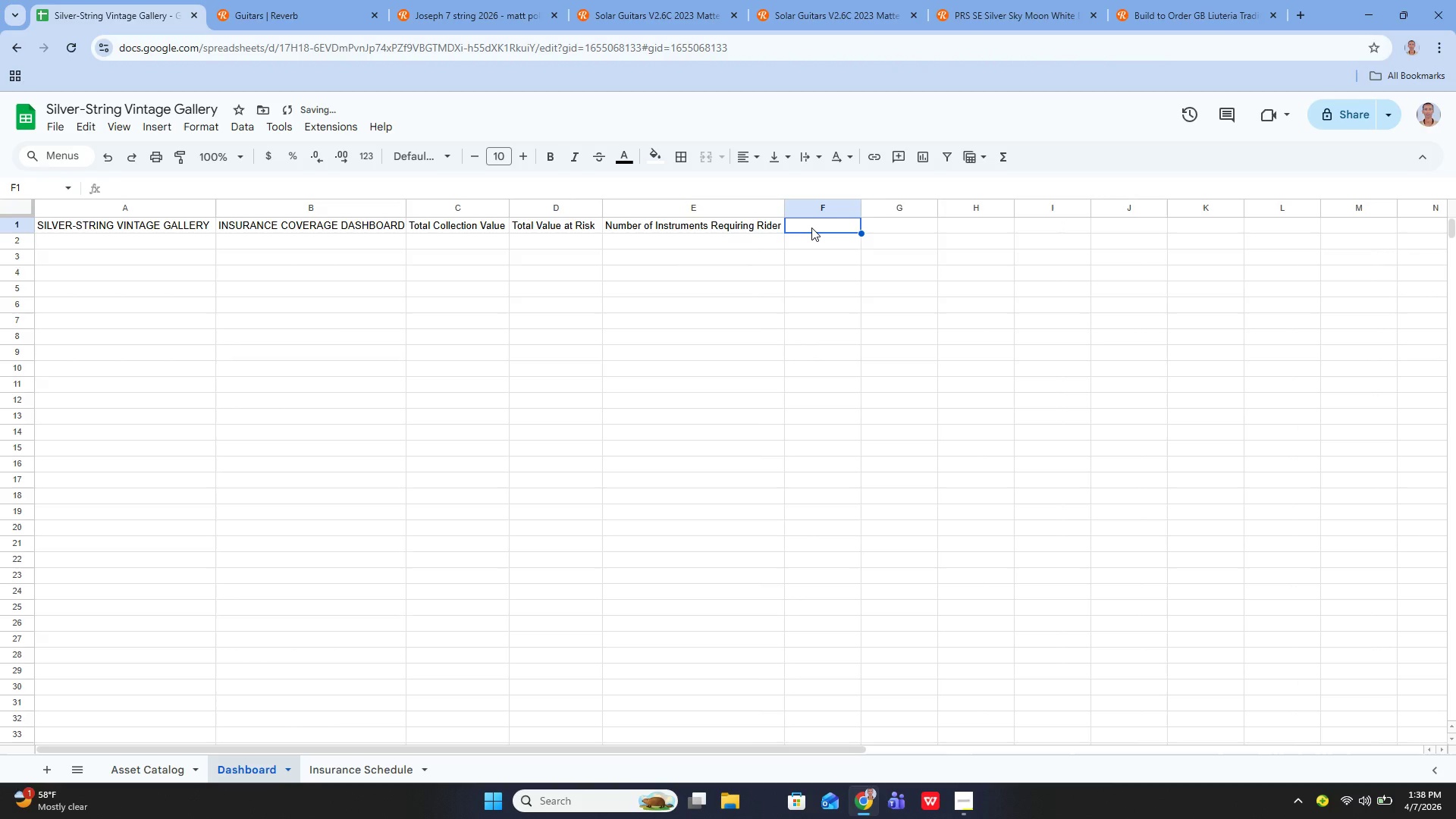 
left_click([811, 228])
 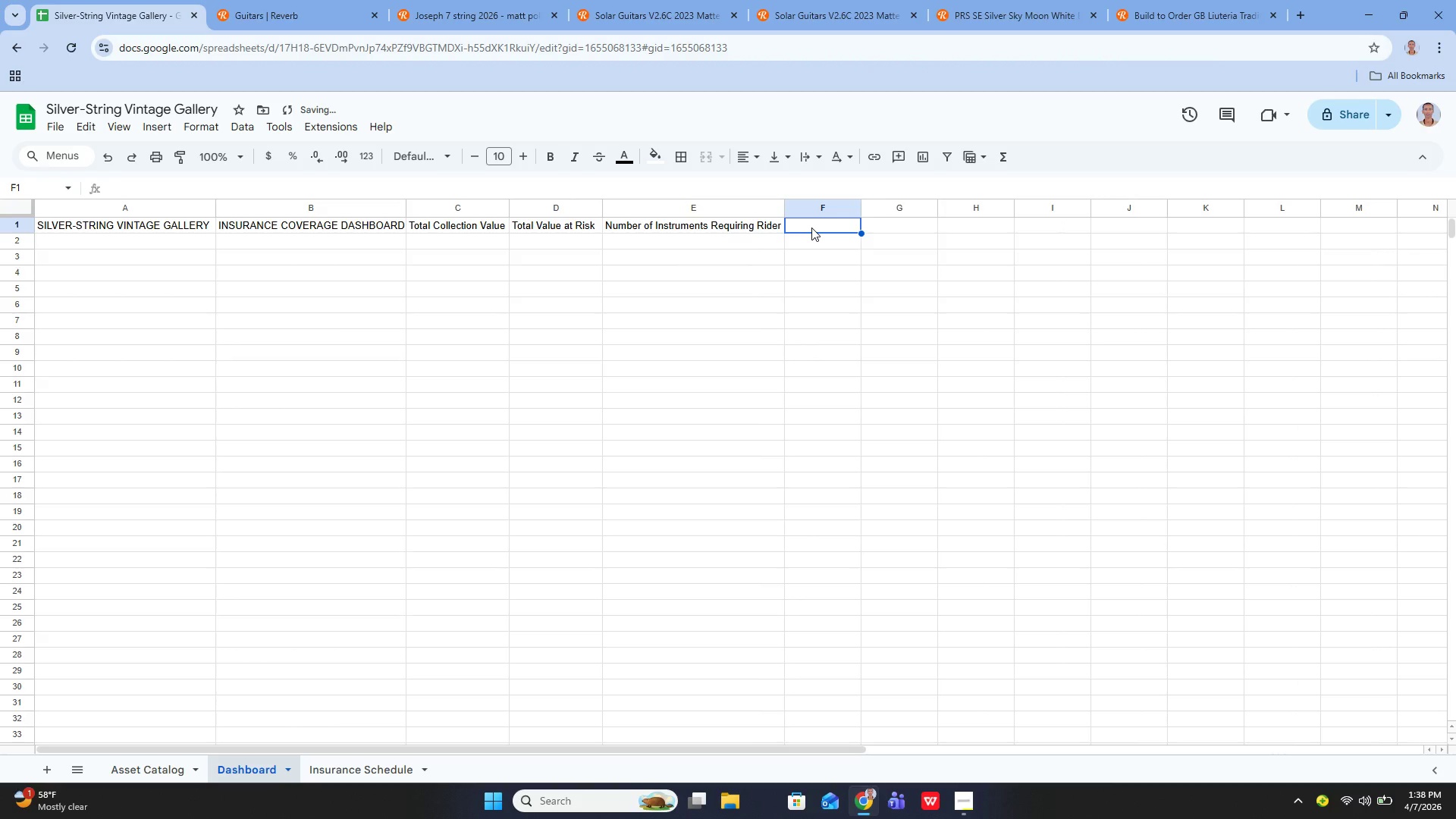 
key(Enter)
 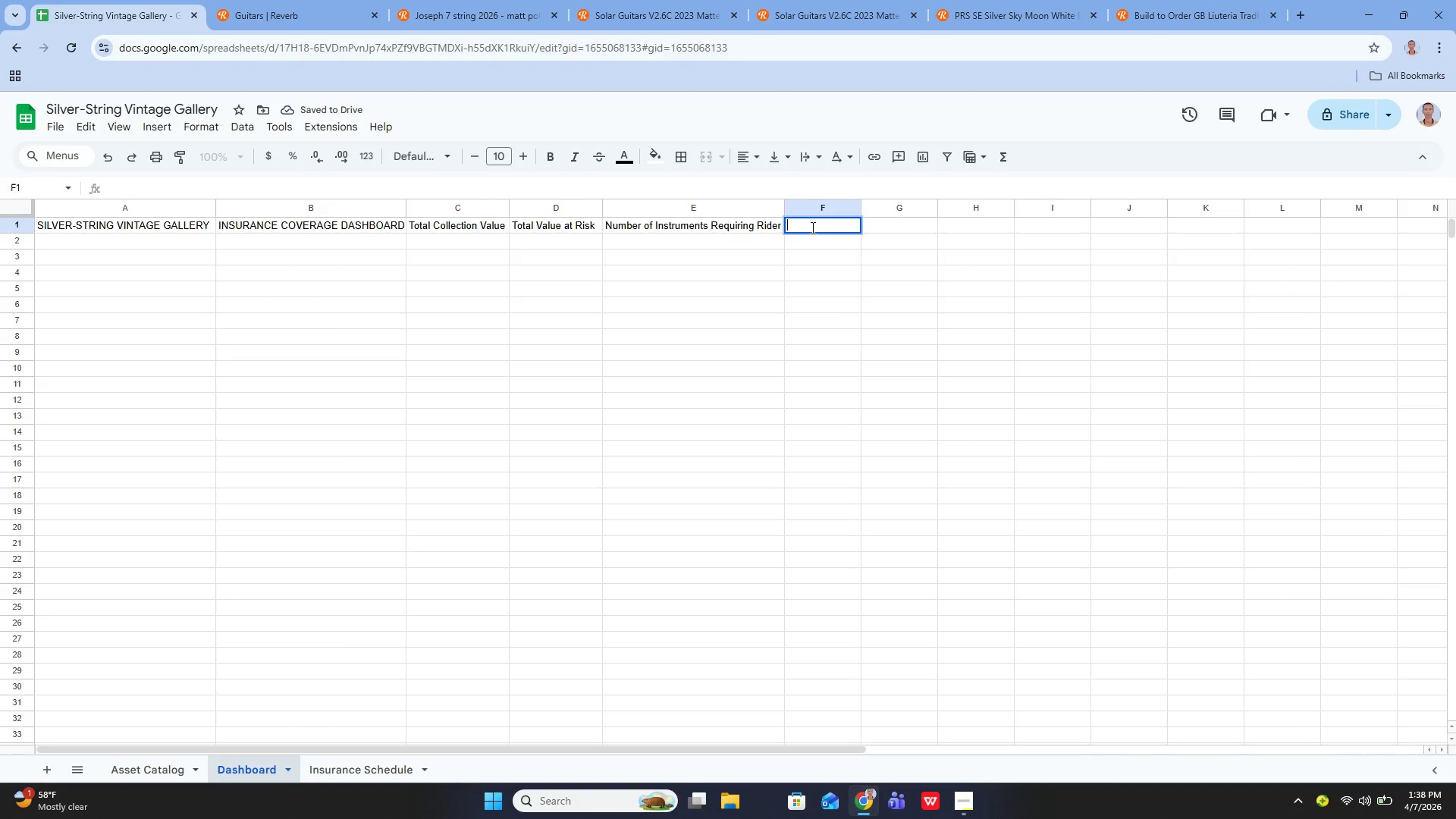 
type(Breakdown by Ins)
 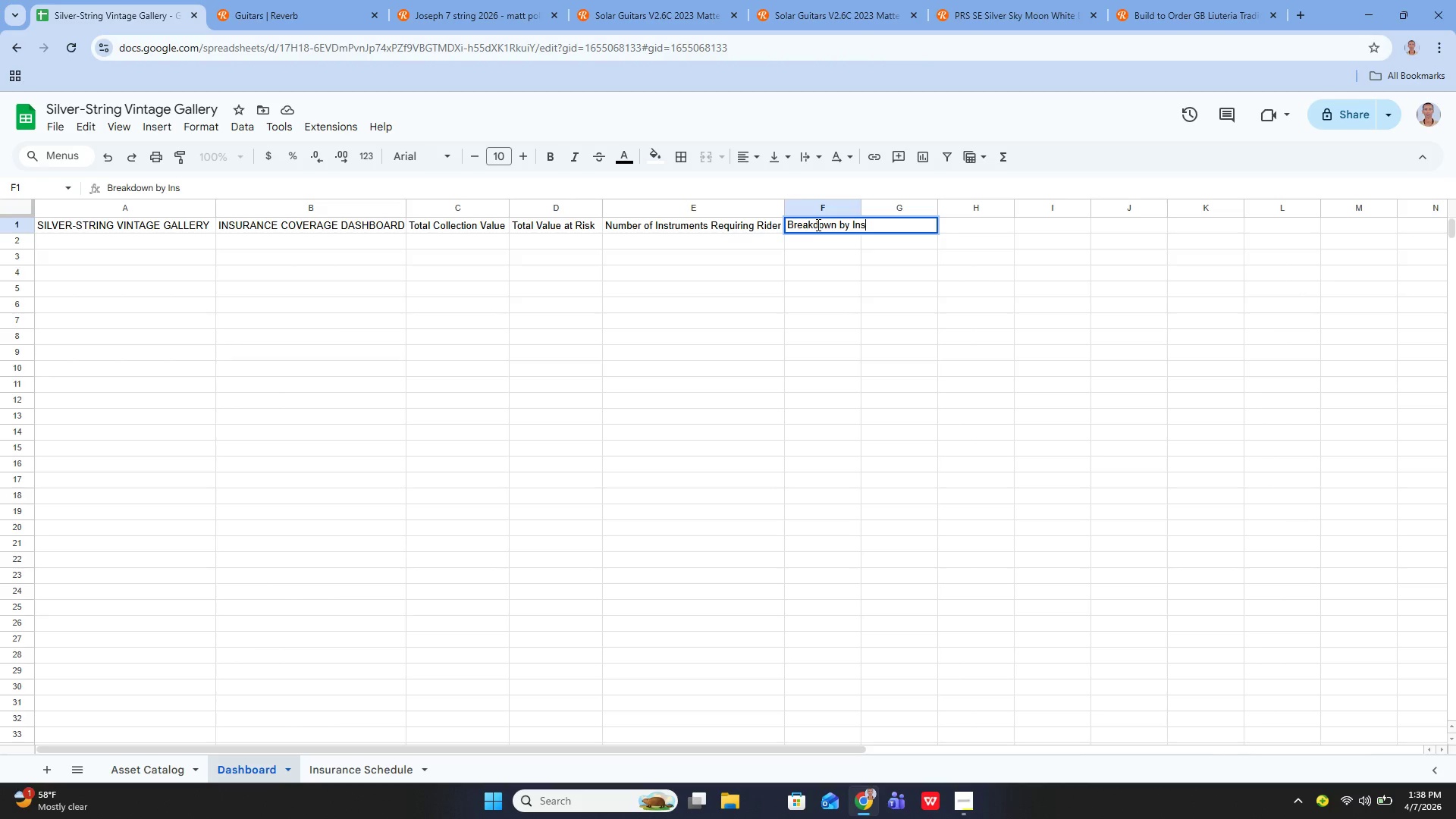 
type(trument Categora)
key(Backspace)
type(ry)
key(Backspace)
key(Backspace)
type(y)
 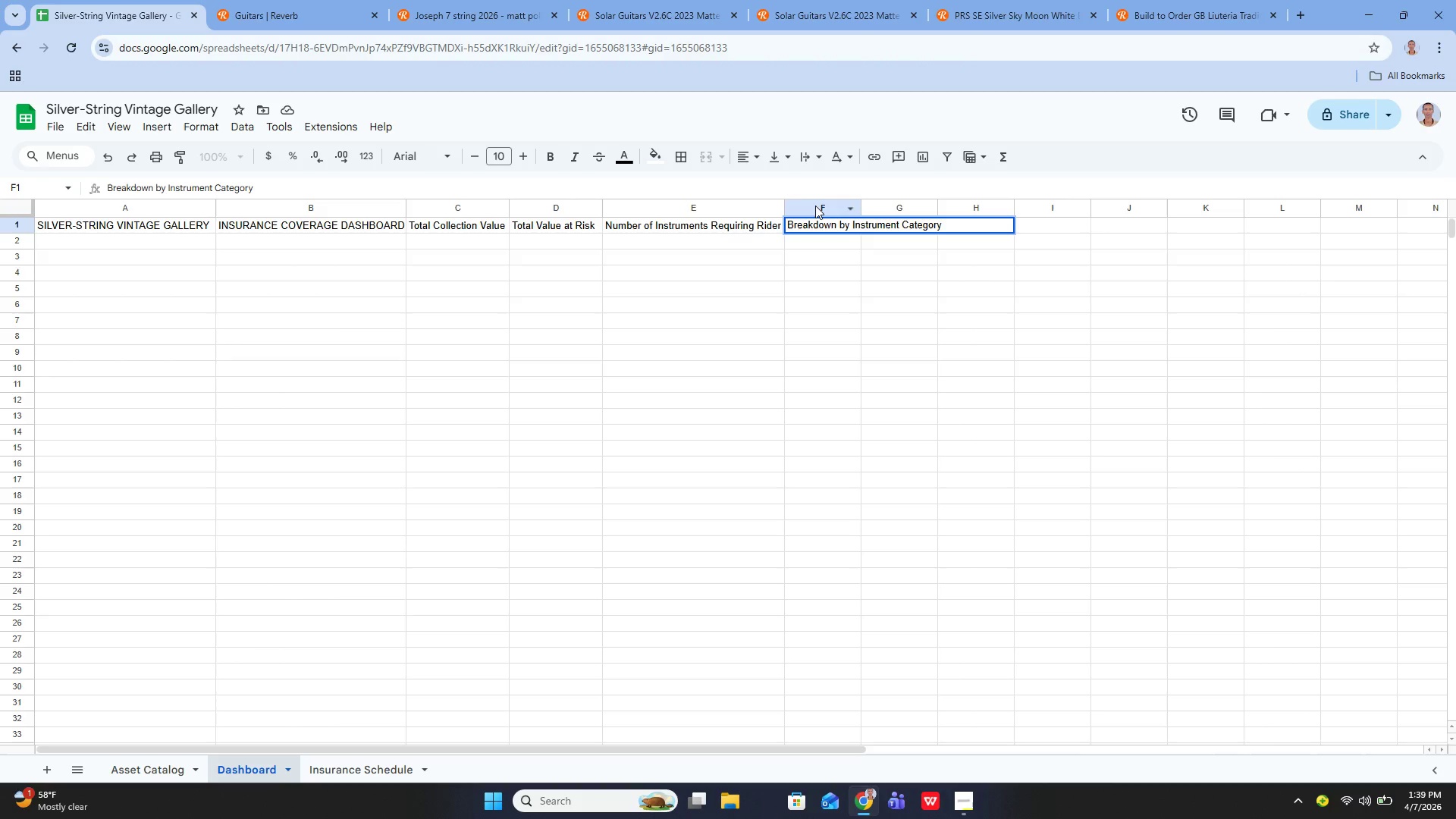 
key(Enter)
 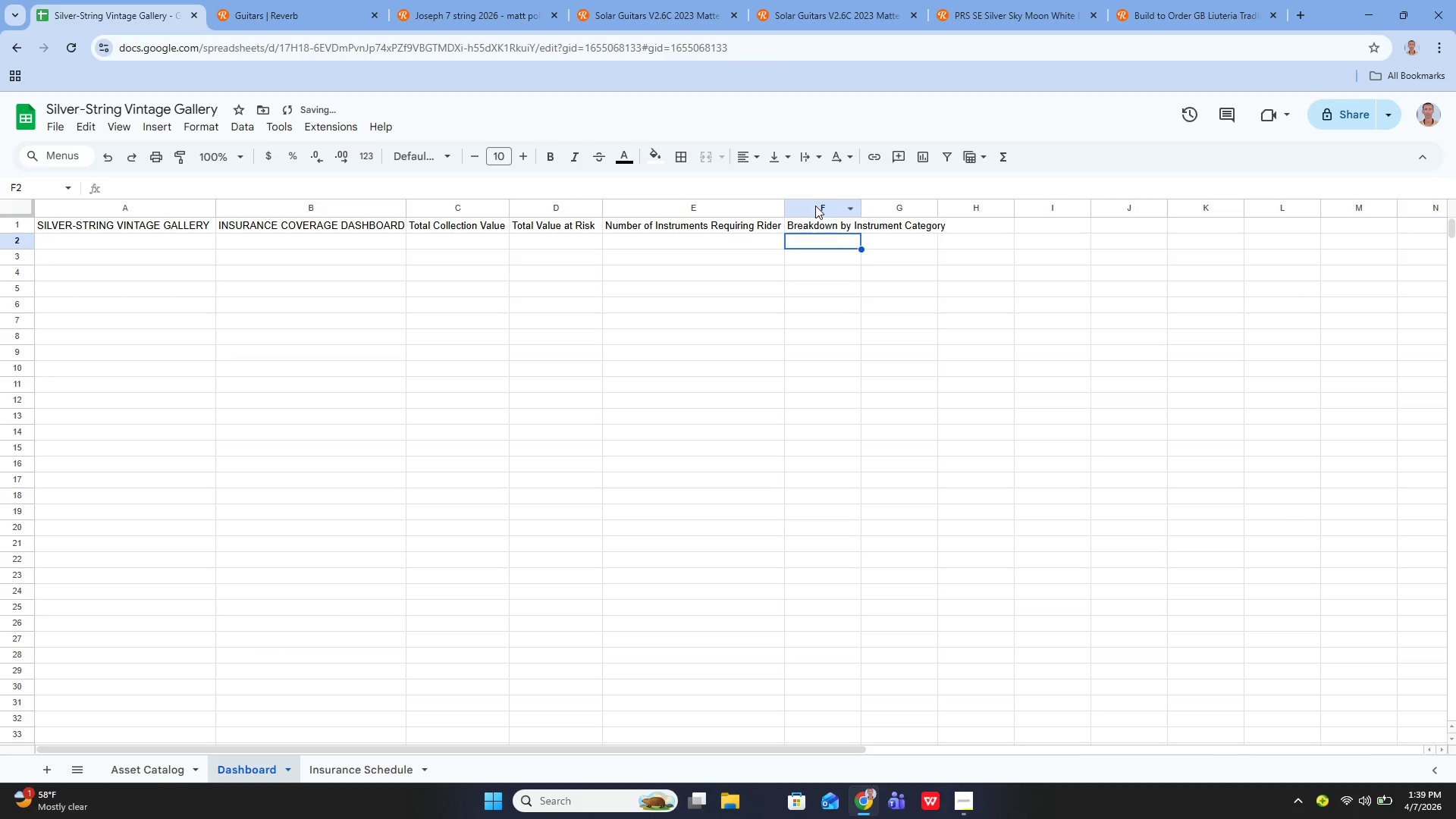 
key(ArrowUp)
 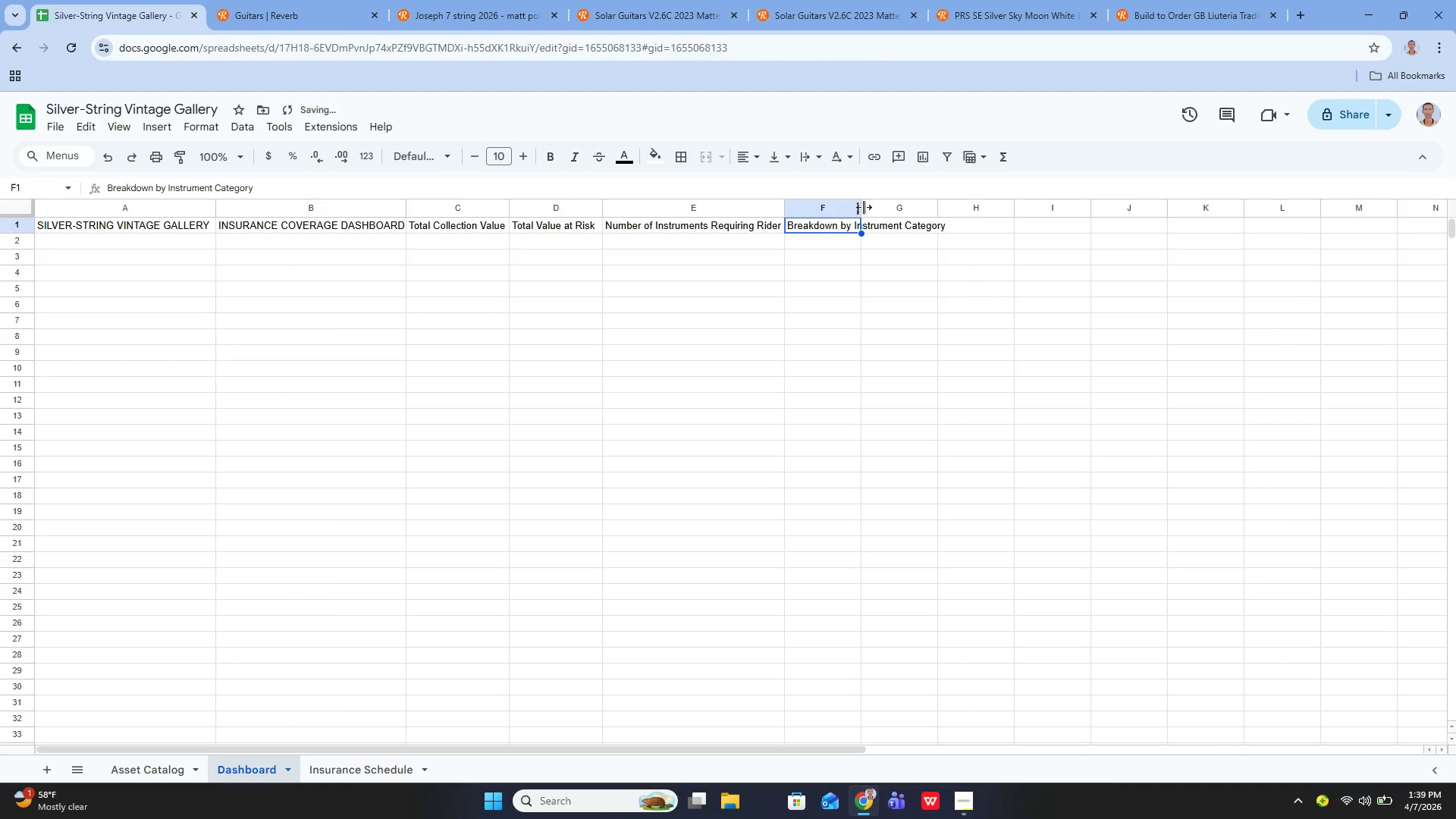 
left_click_drag(start_coordinate=[864, 206], to_coordinate=[954, 211])
 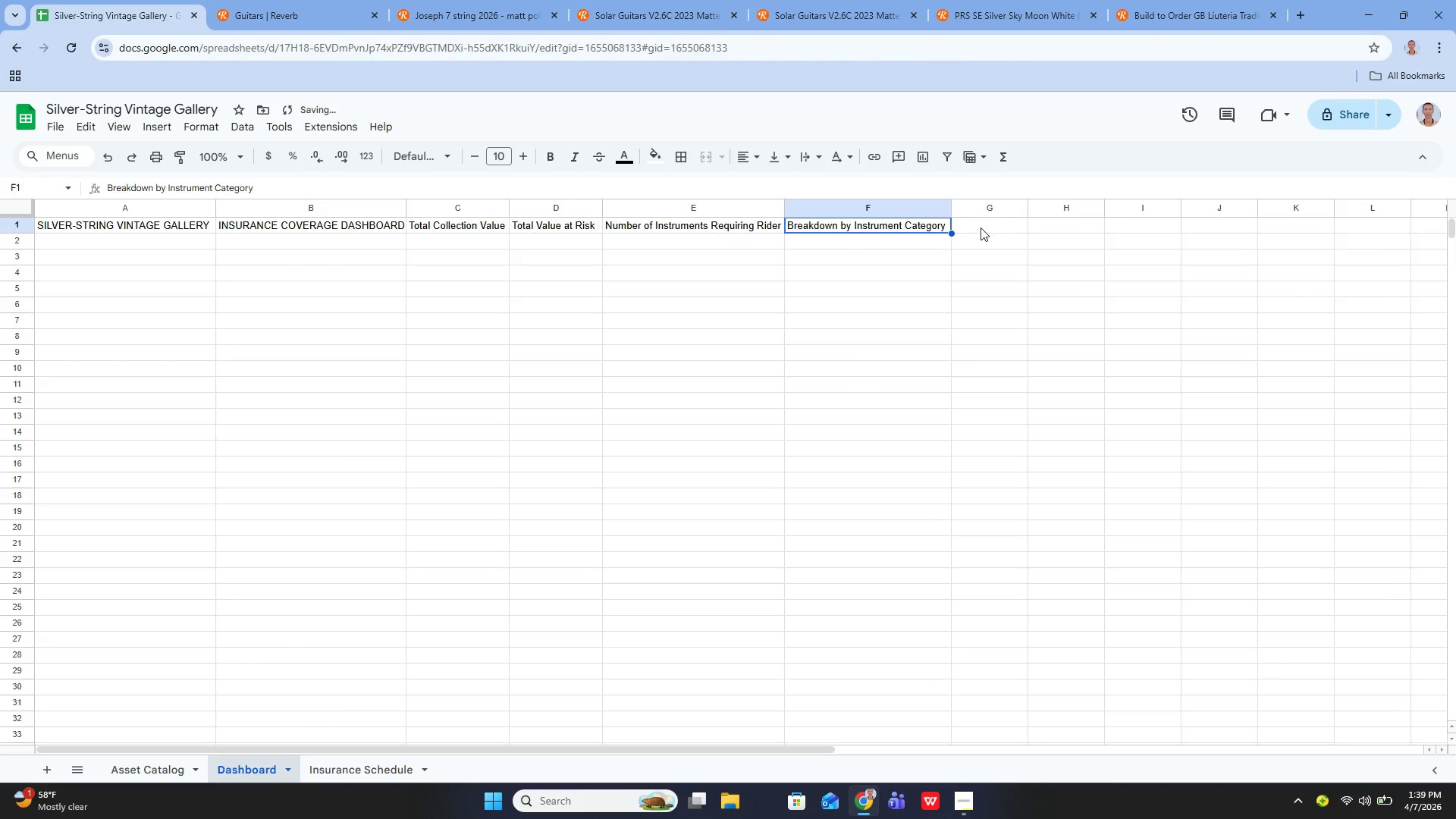 
left_click([981, 228])
 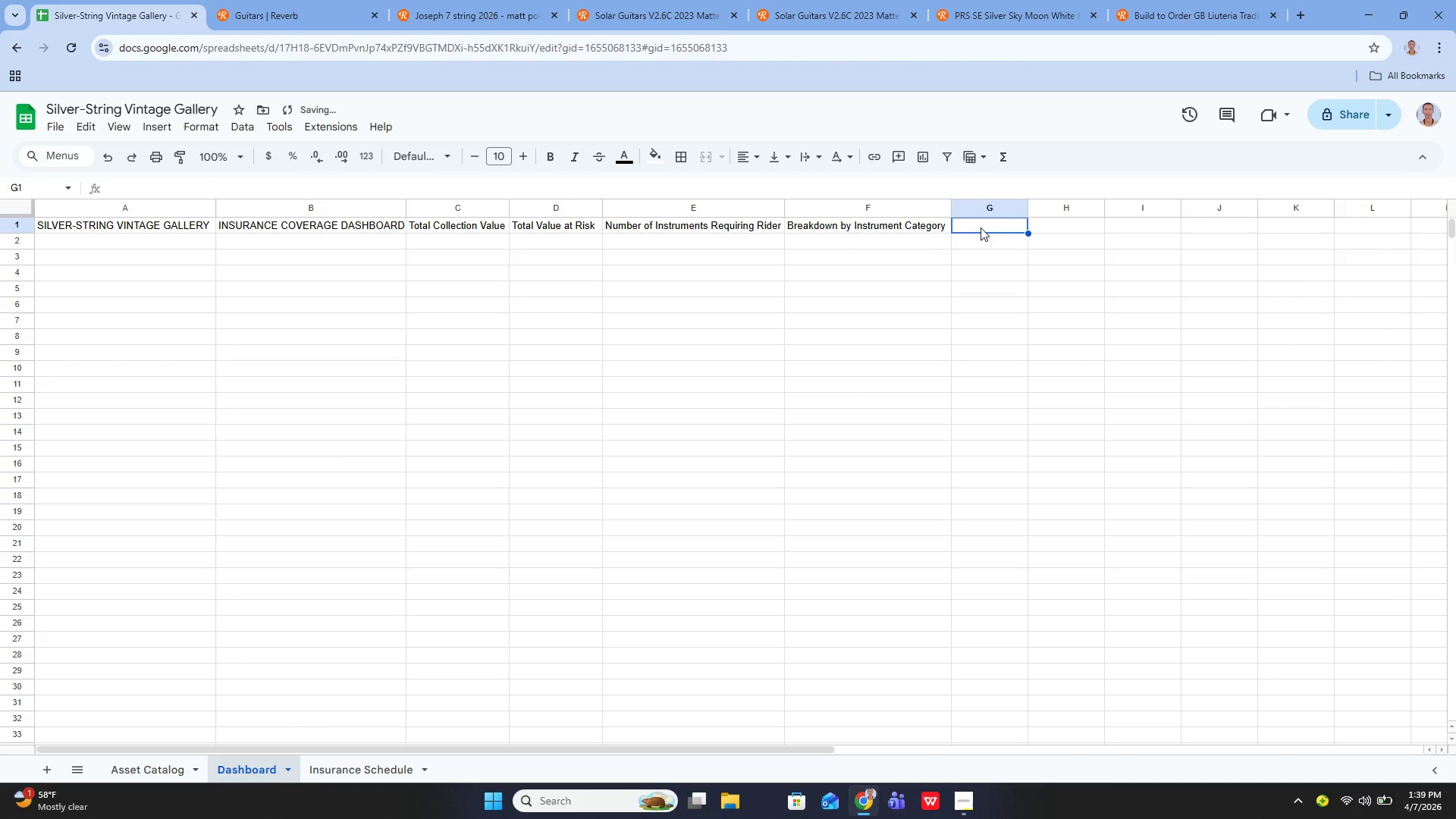 
key(Enter)
 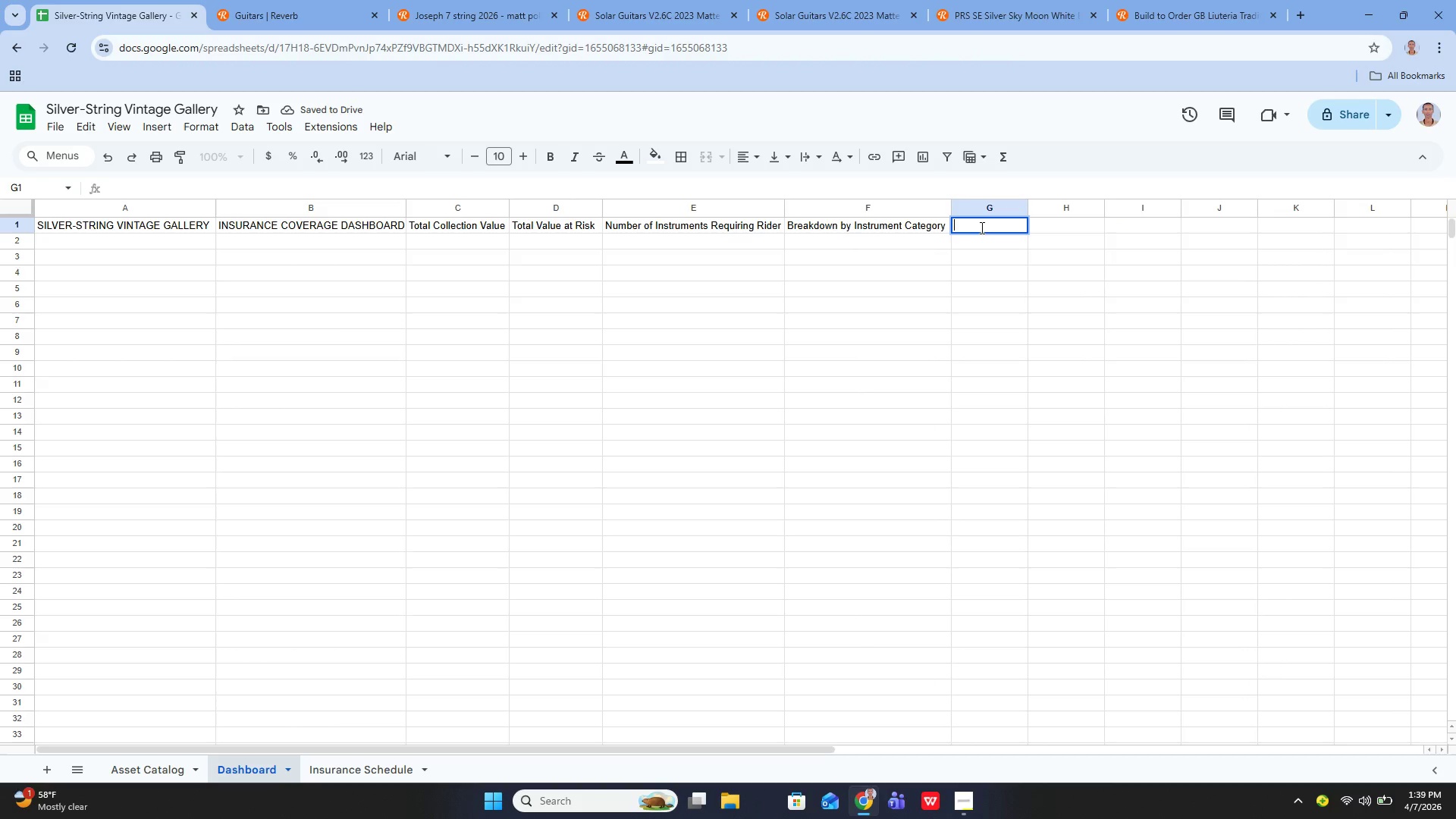 
type(Category)
 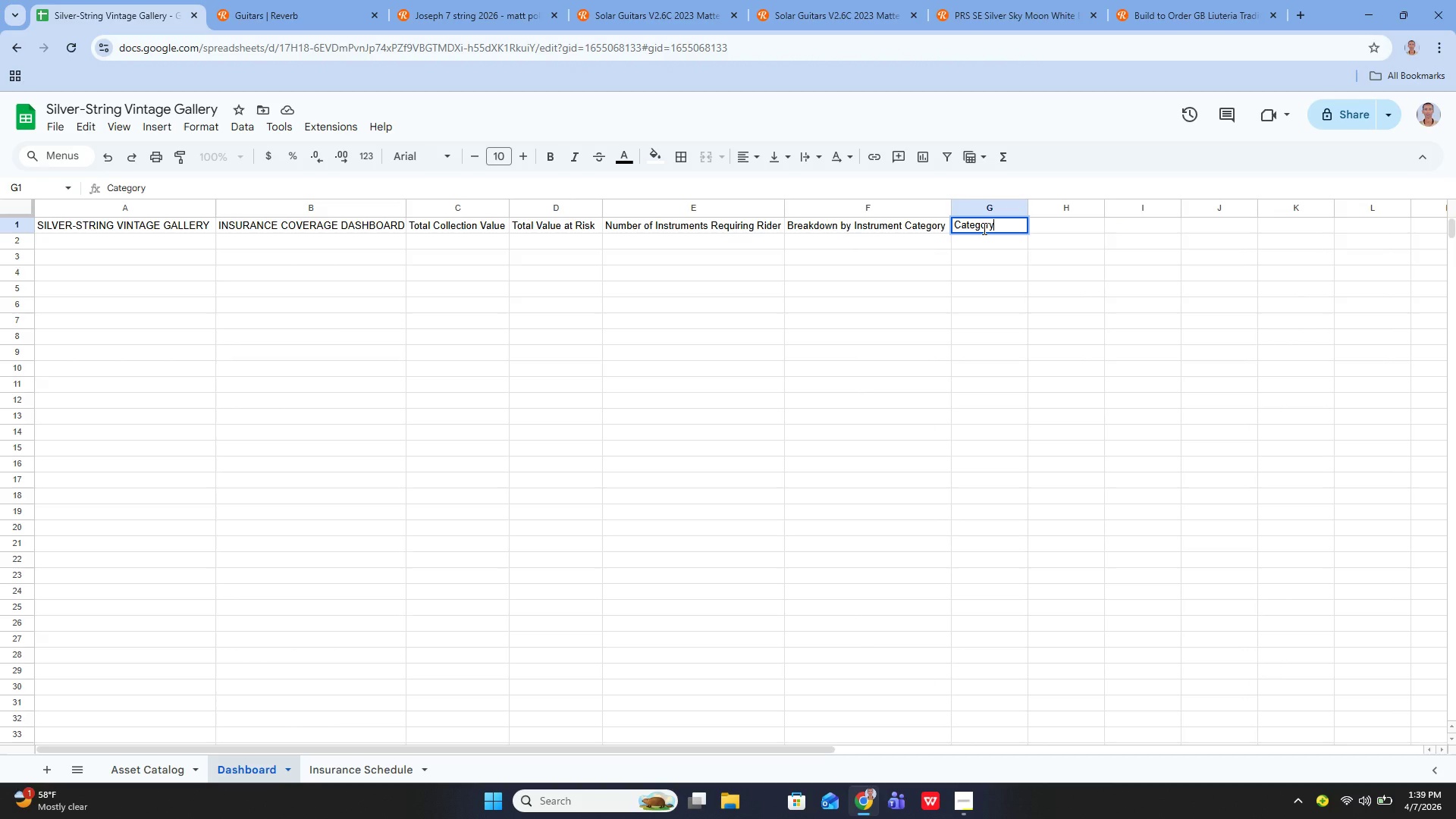 
left_click([983, 228])
 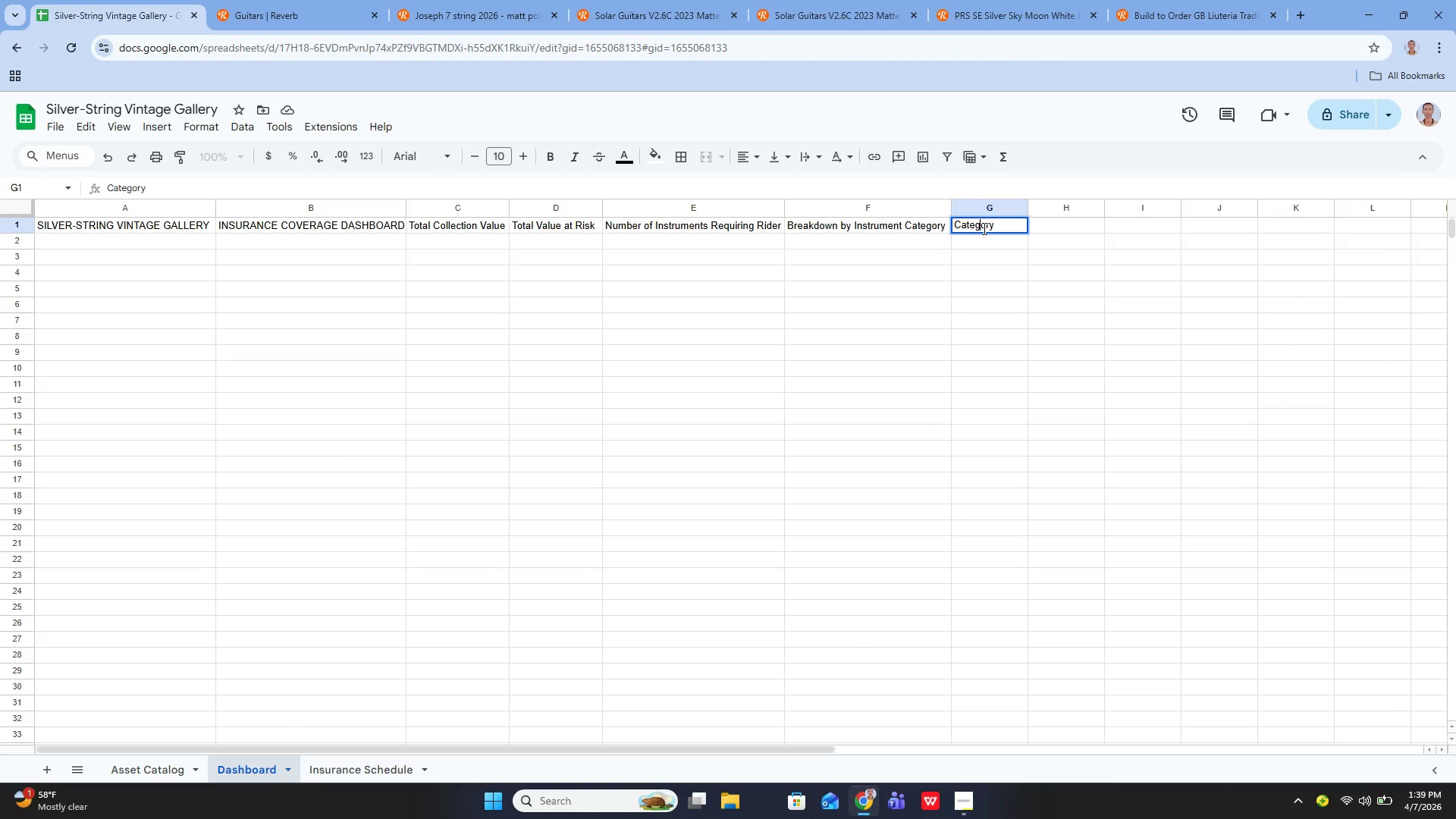 
key(Enter)
 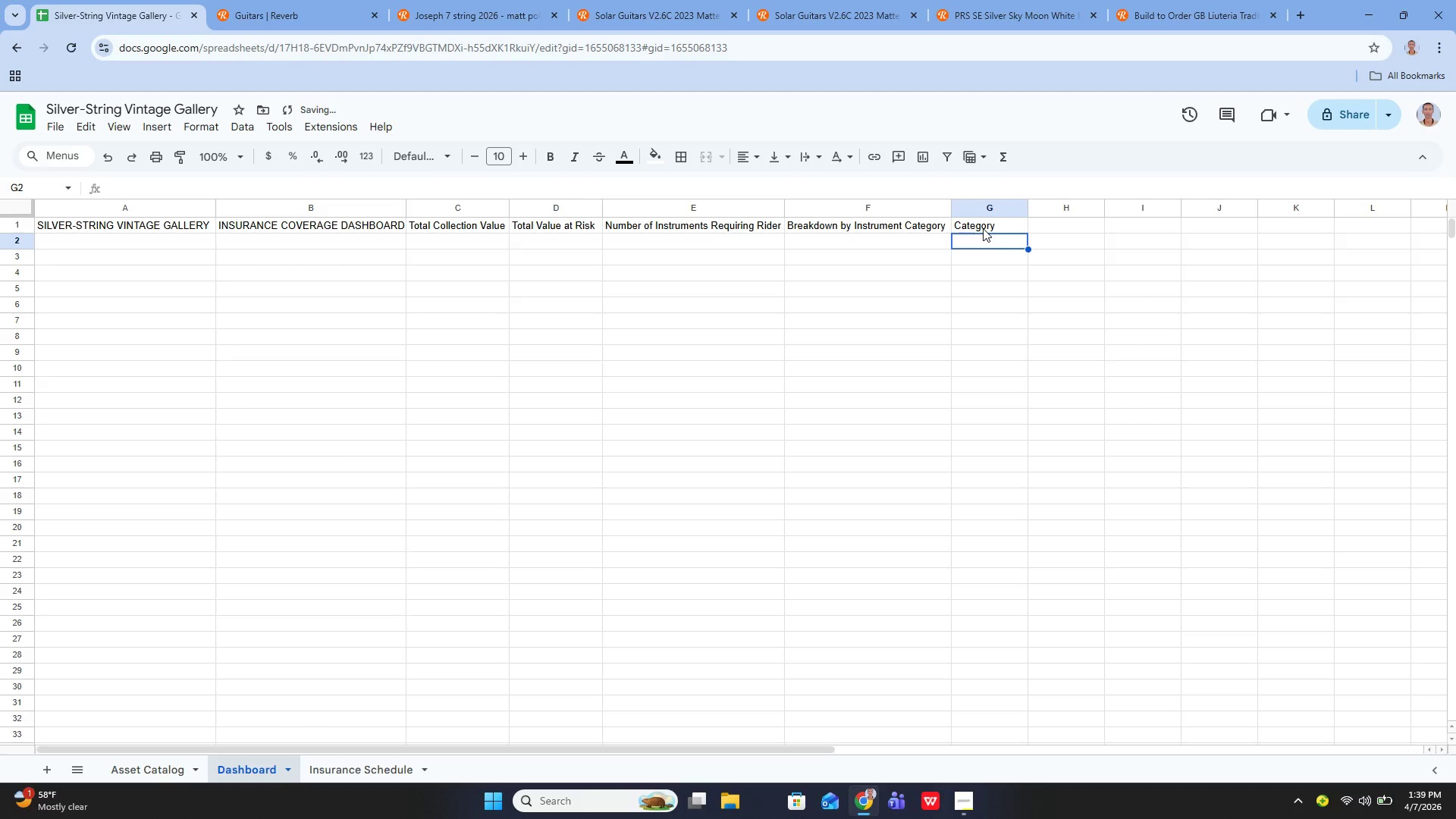 
key(ArrowUp)
 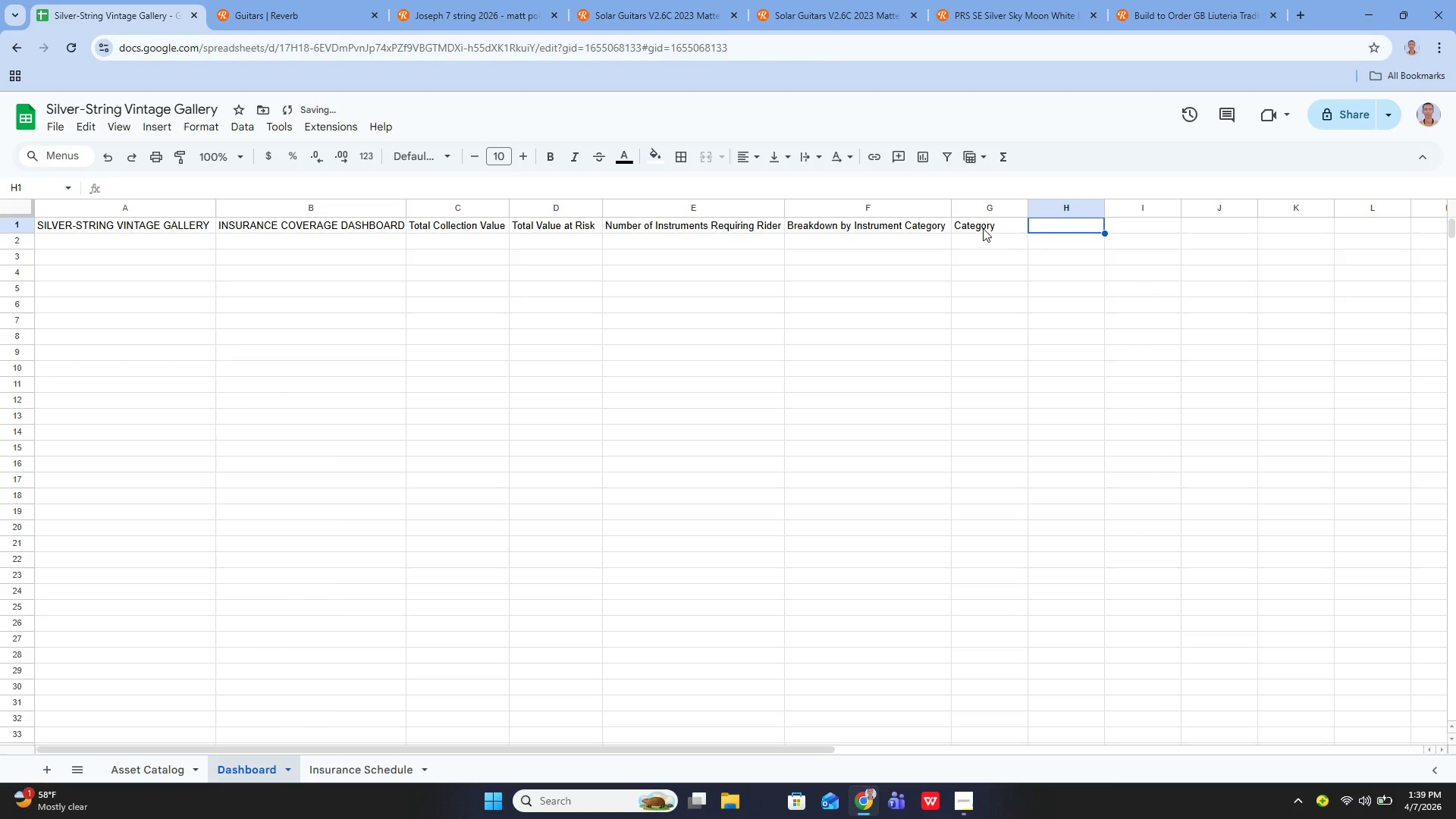 
key(ArrowRight)
 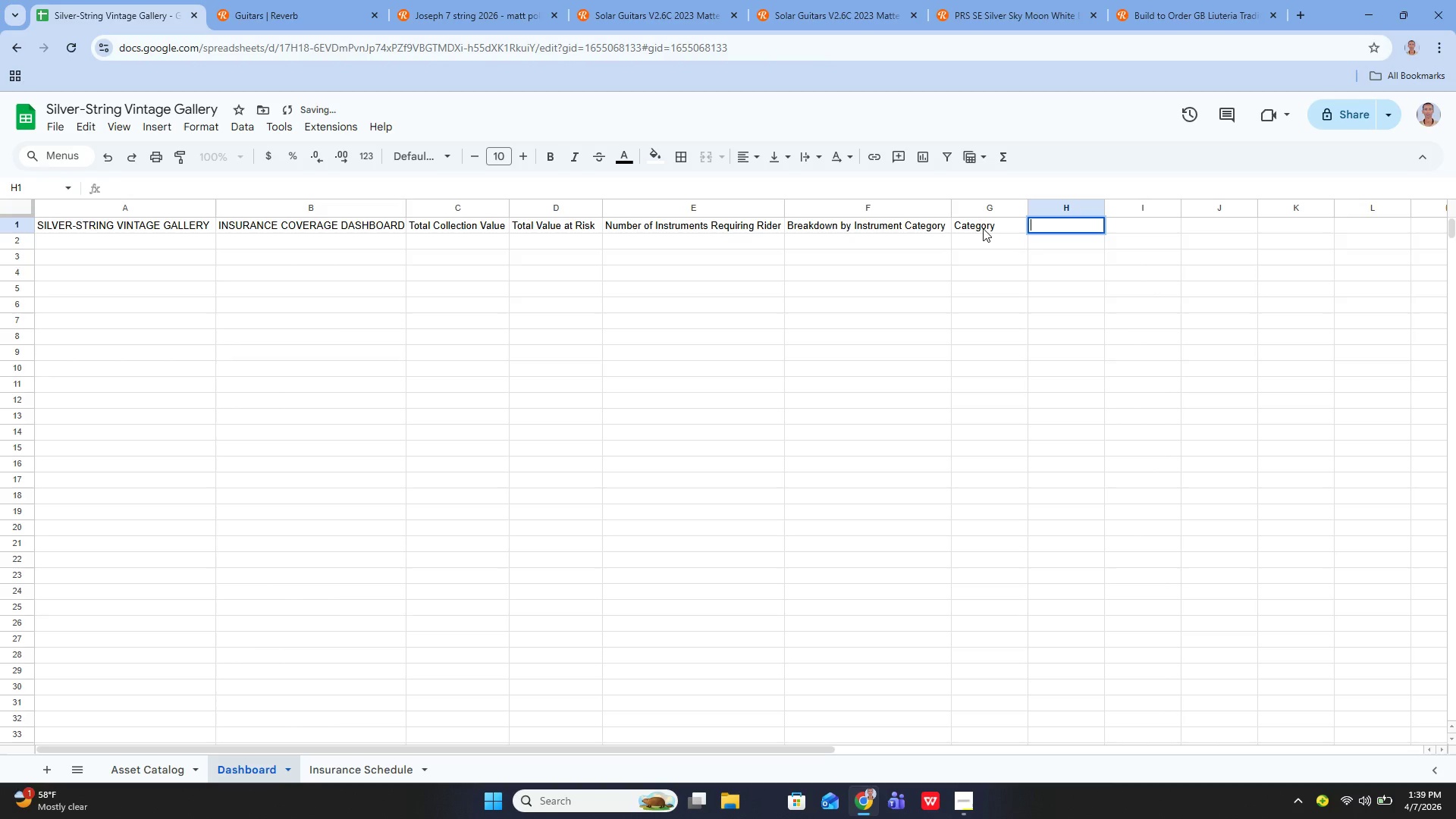 
key(Enter)
 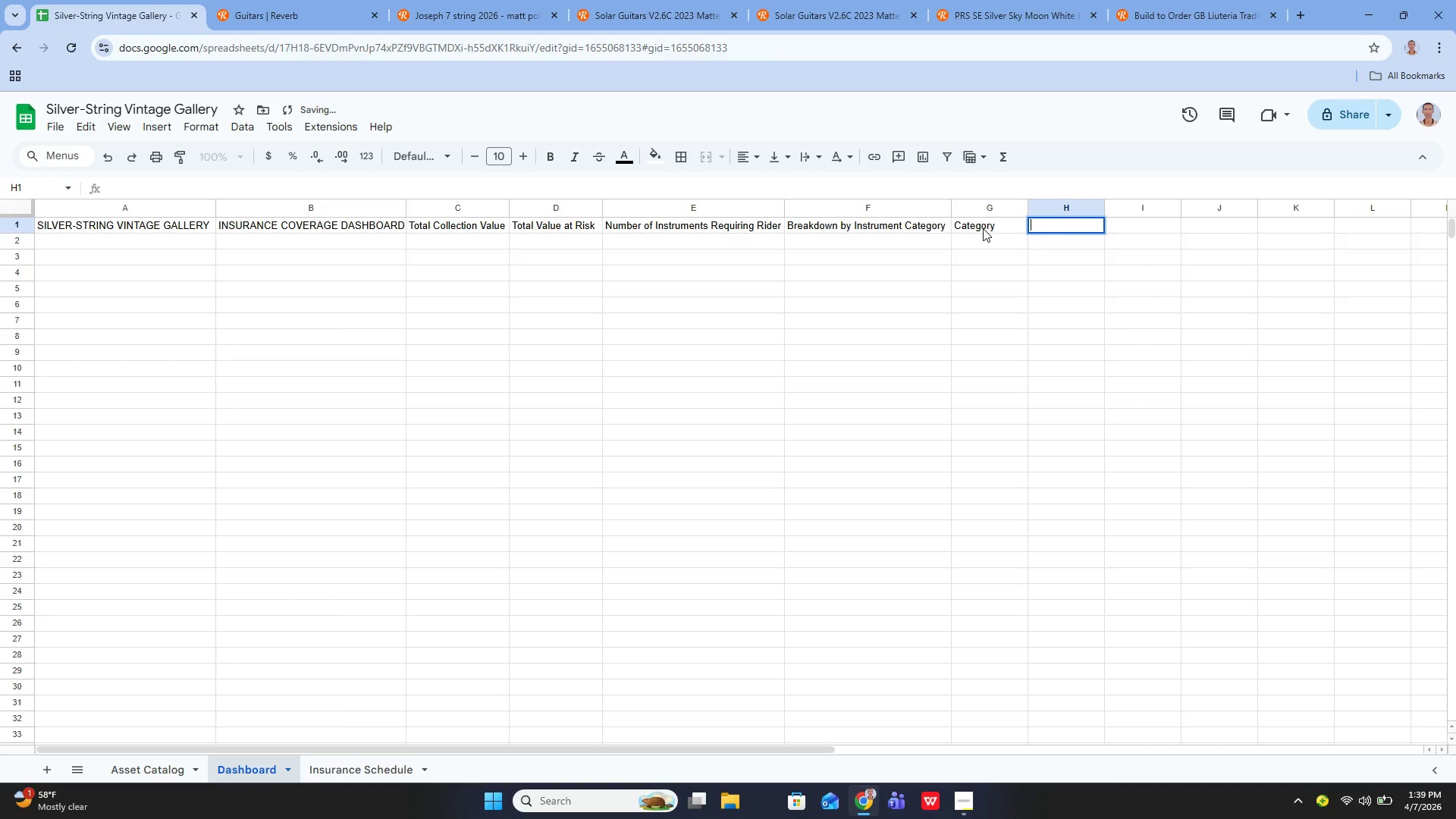 
type(Count)
 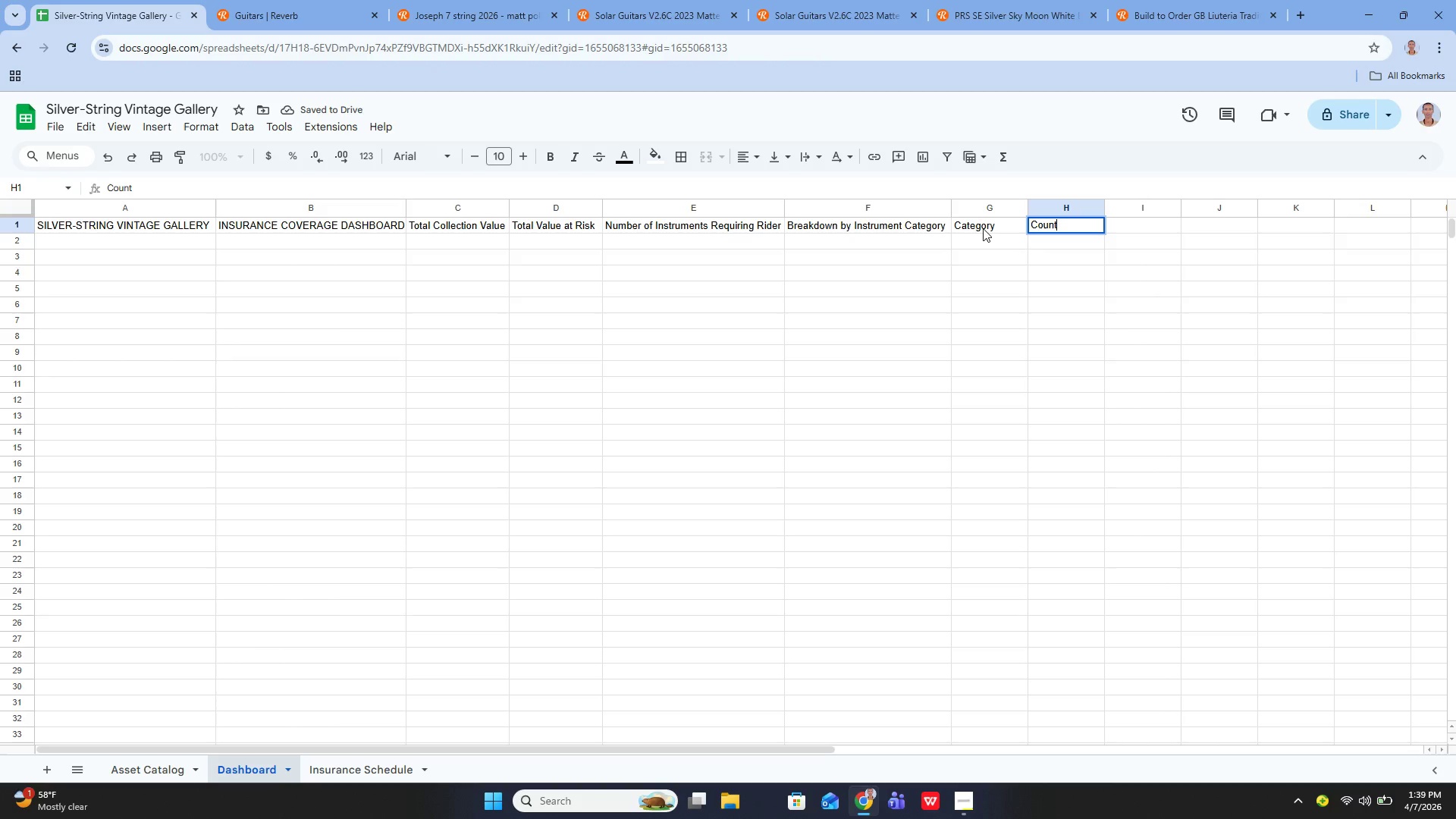 
key(Enter)
 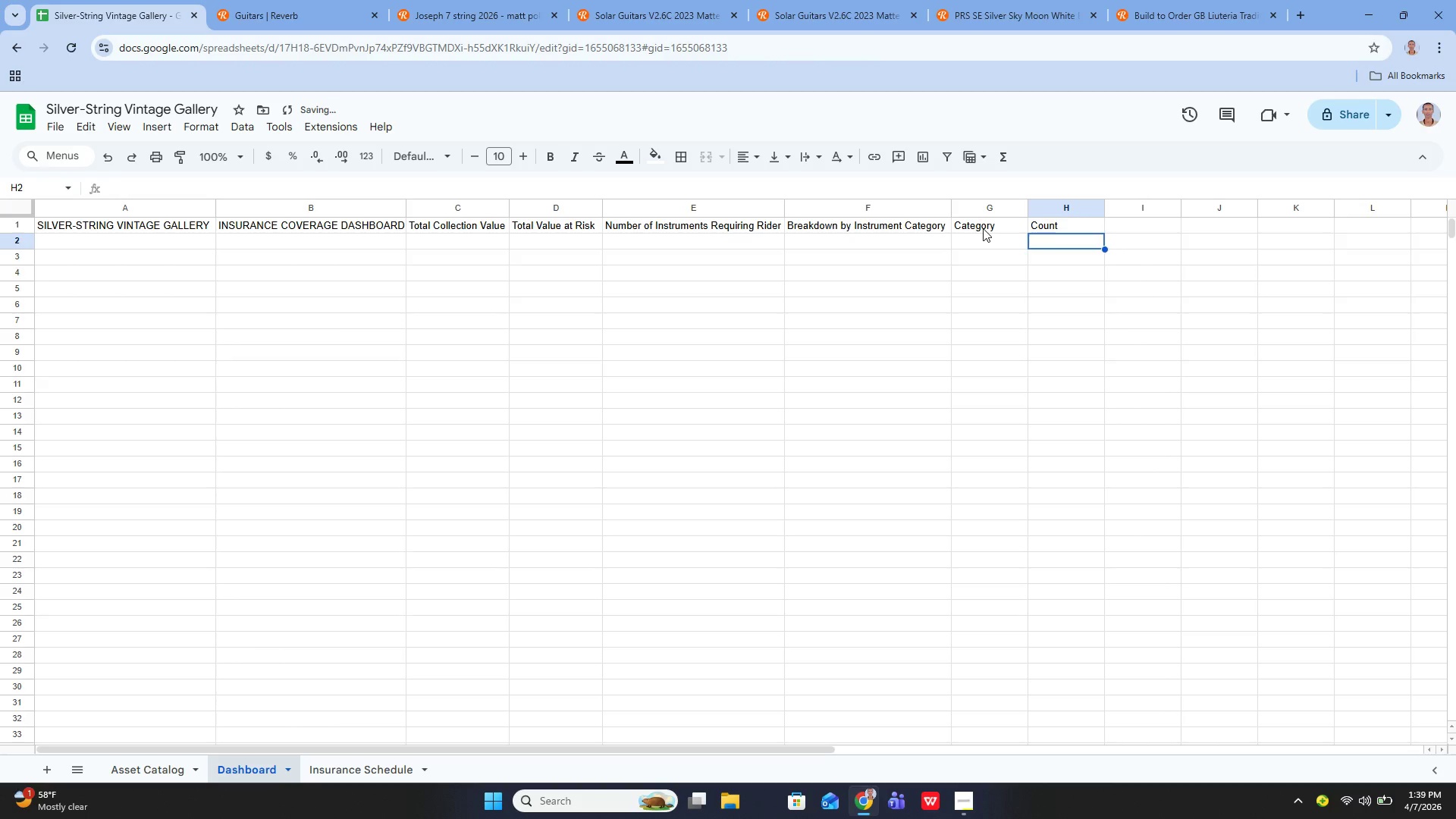 
key(ArrowUp)
 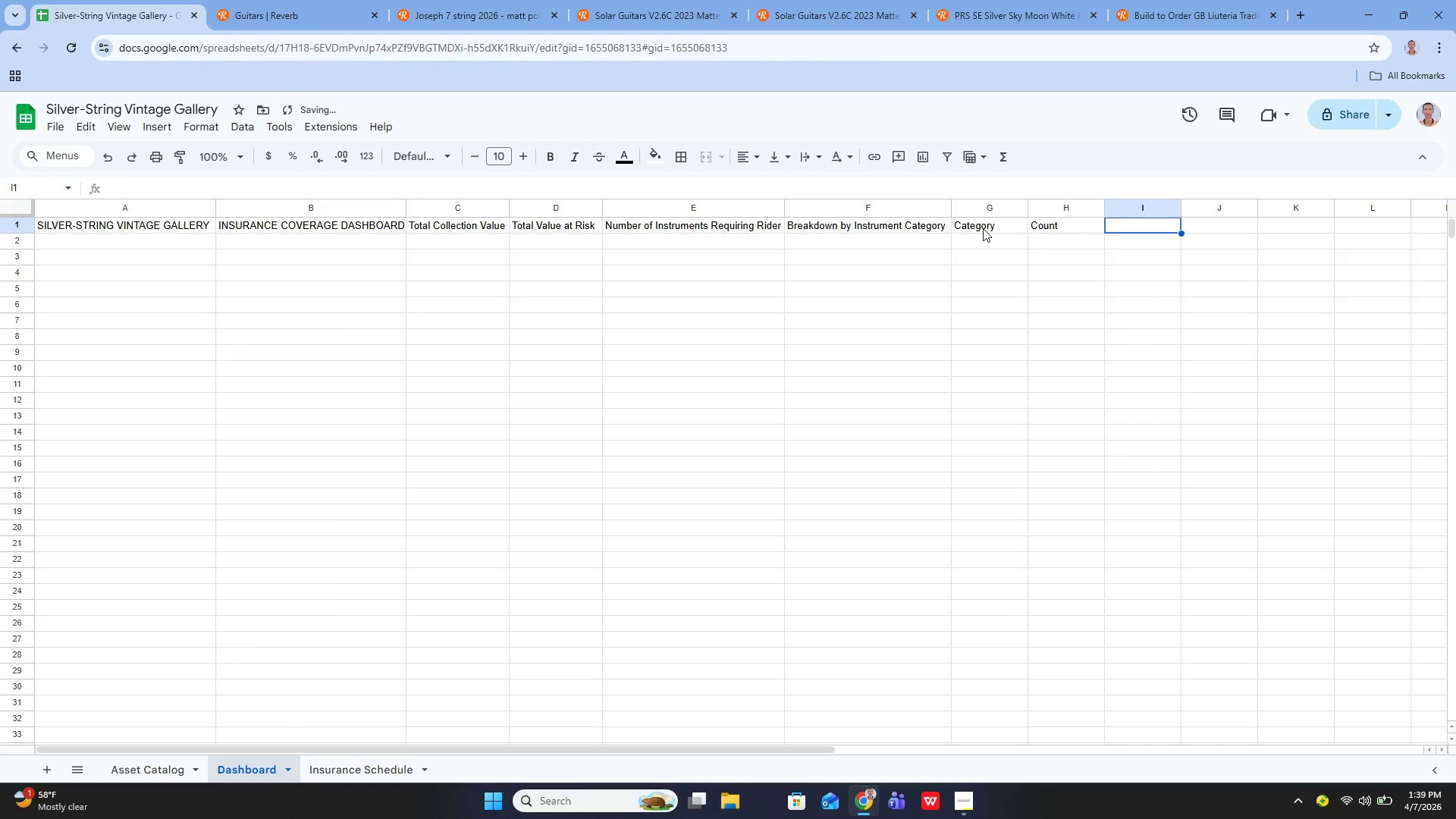 
key(ArrowRight)
 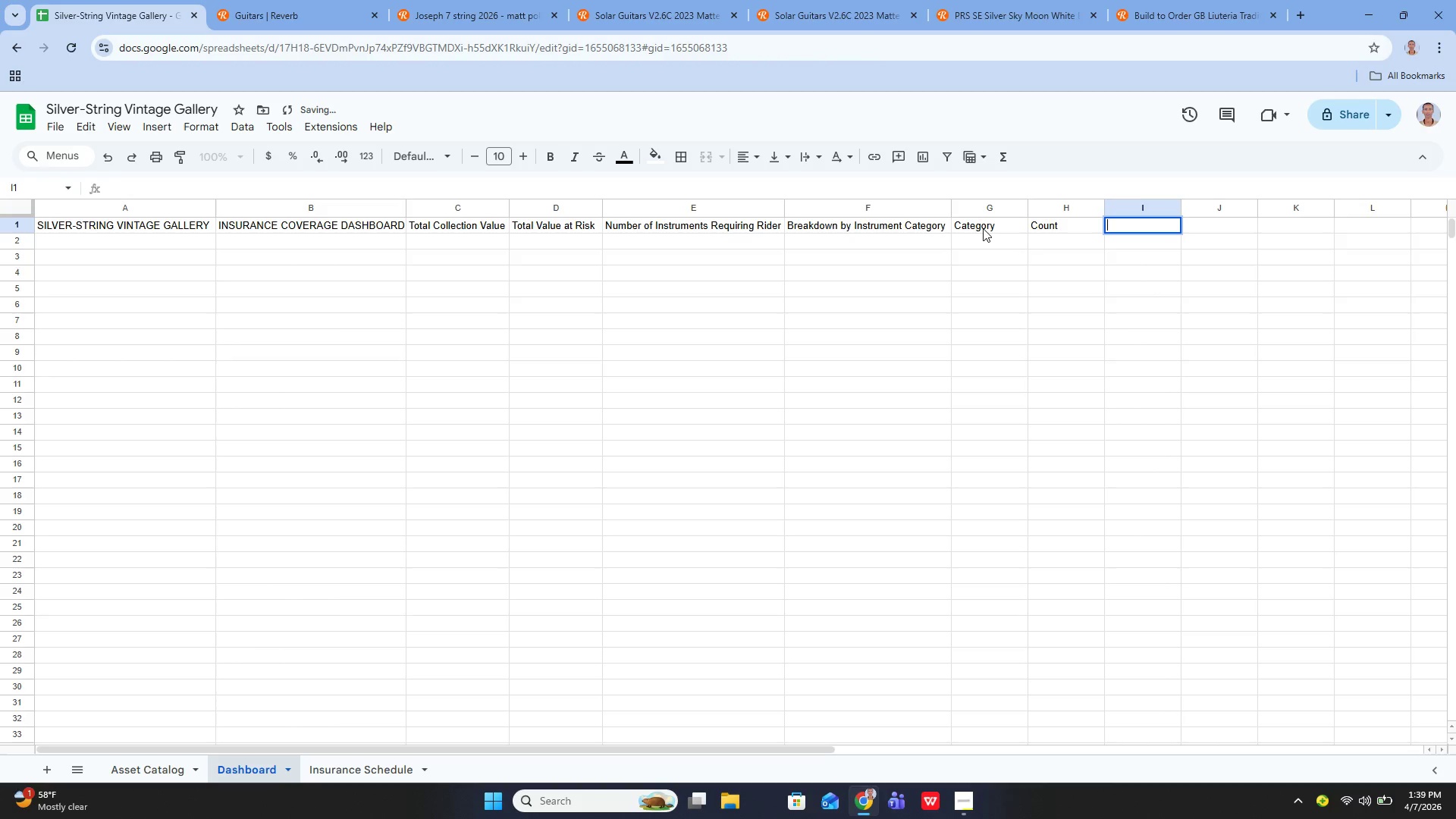 
key(Enter)
 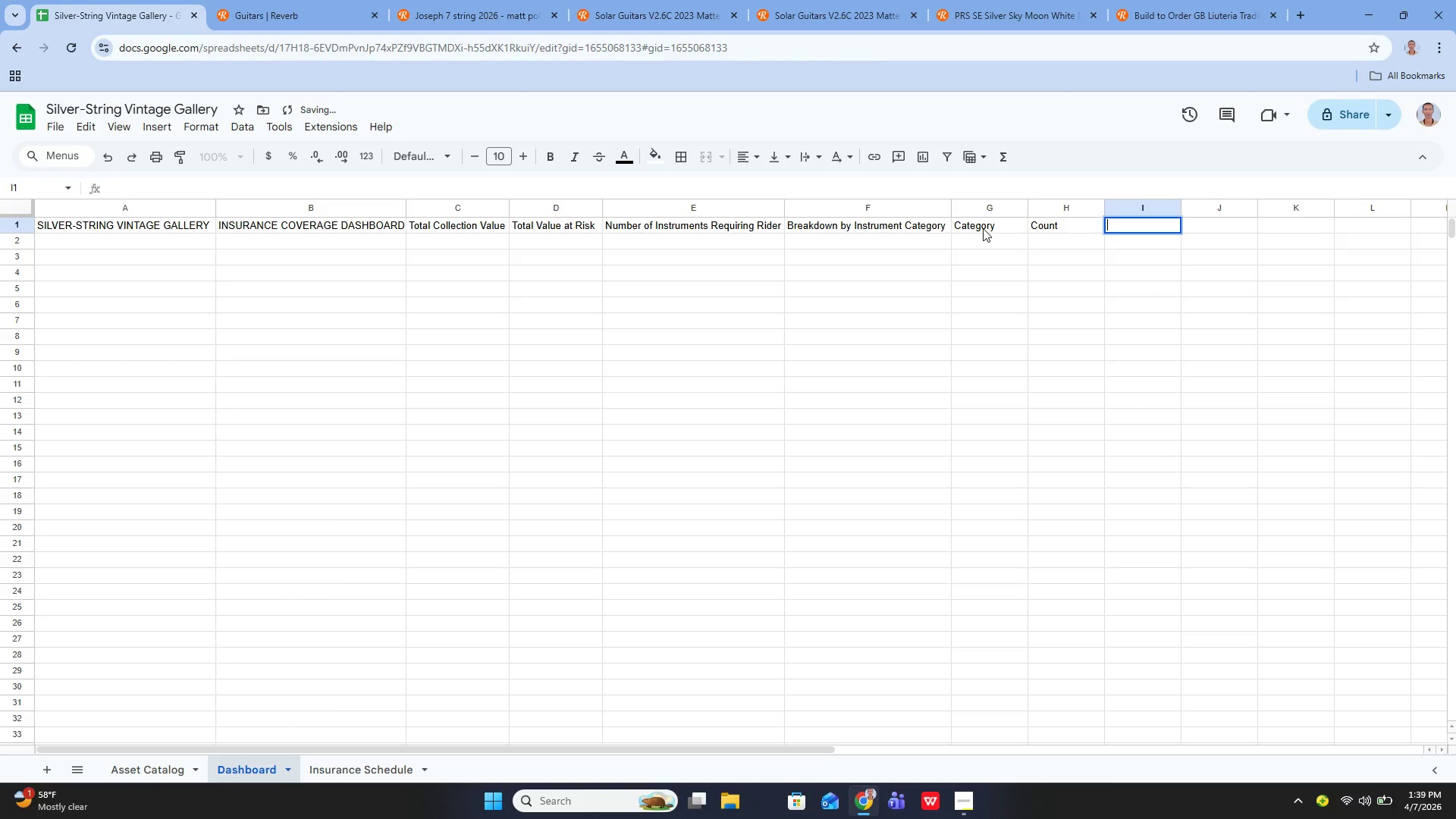 
type(Total v)
key(Backspace)
type(Value)
 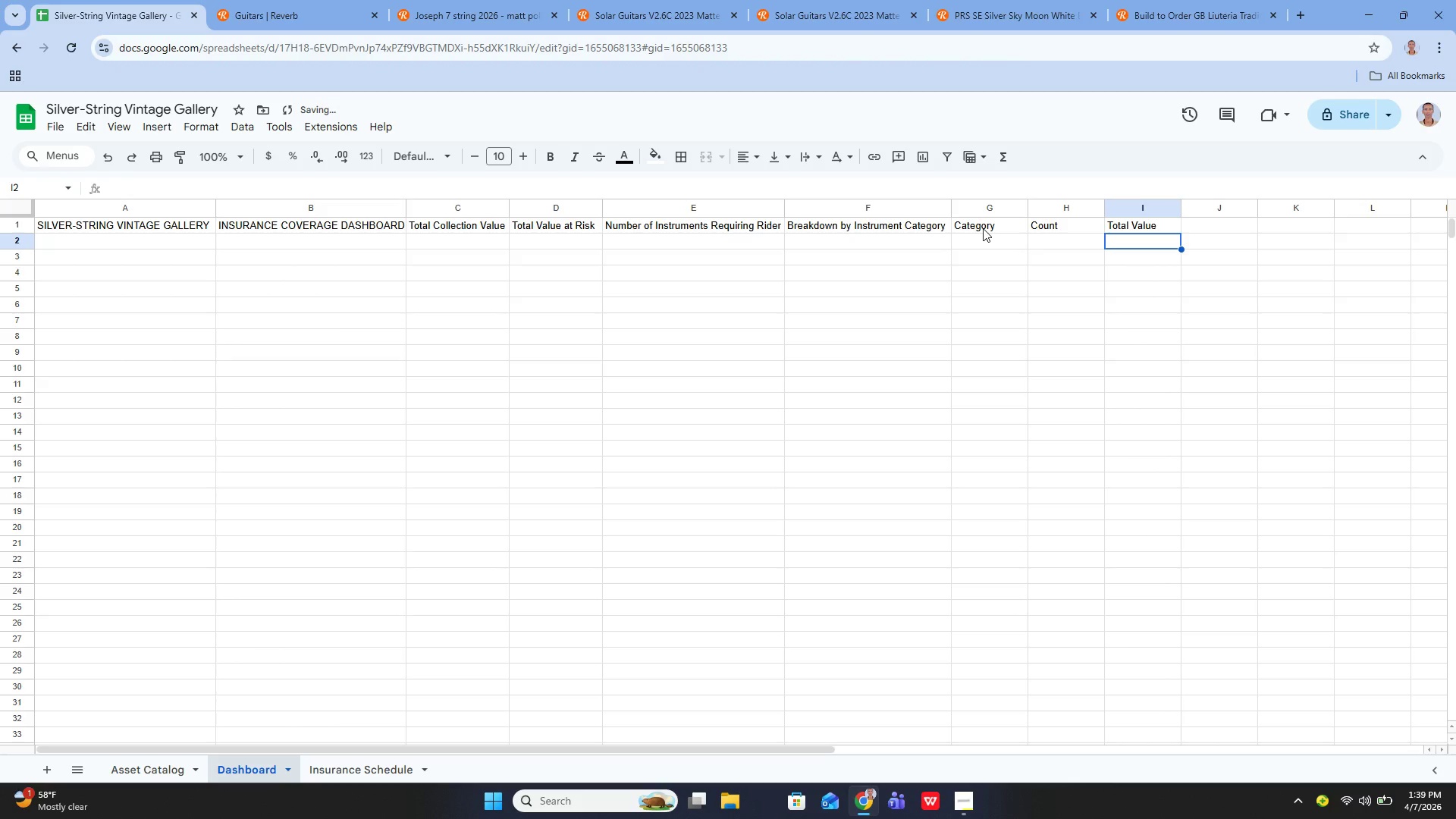 
 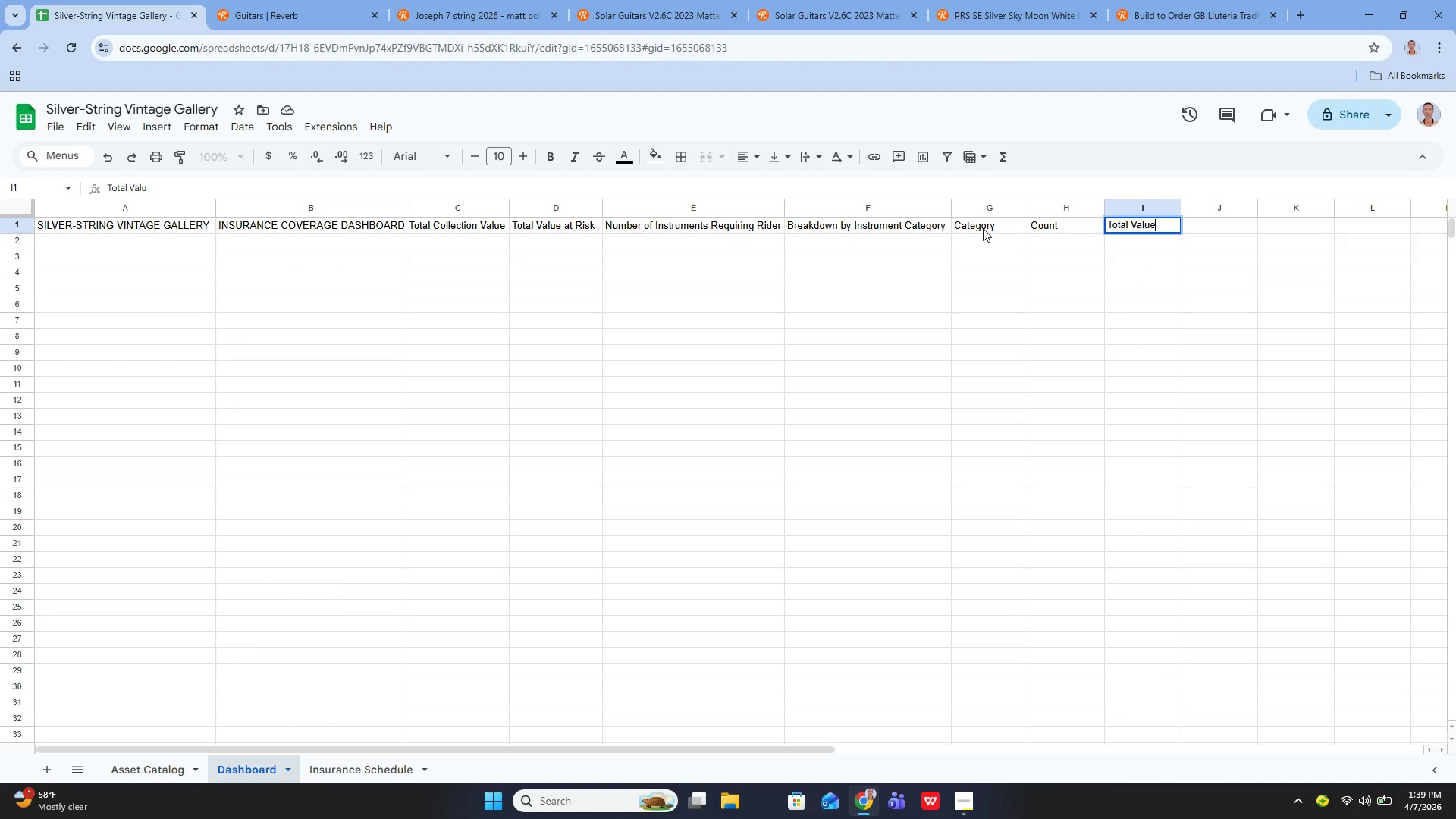 
key(Enter)
 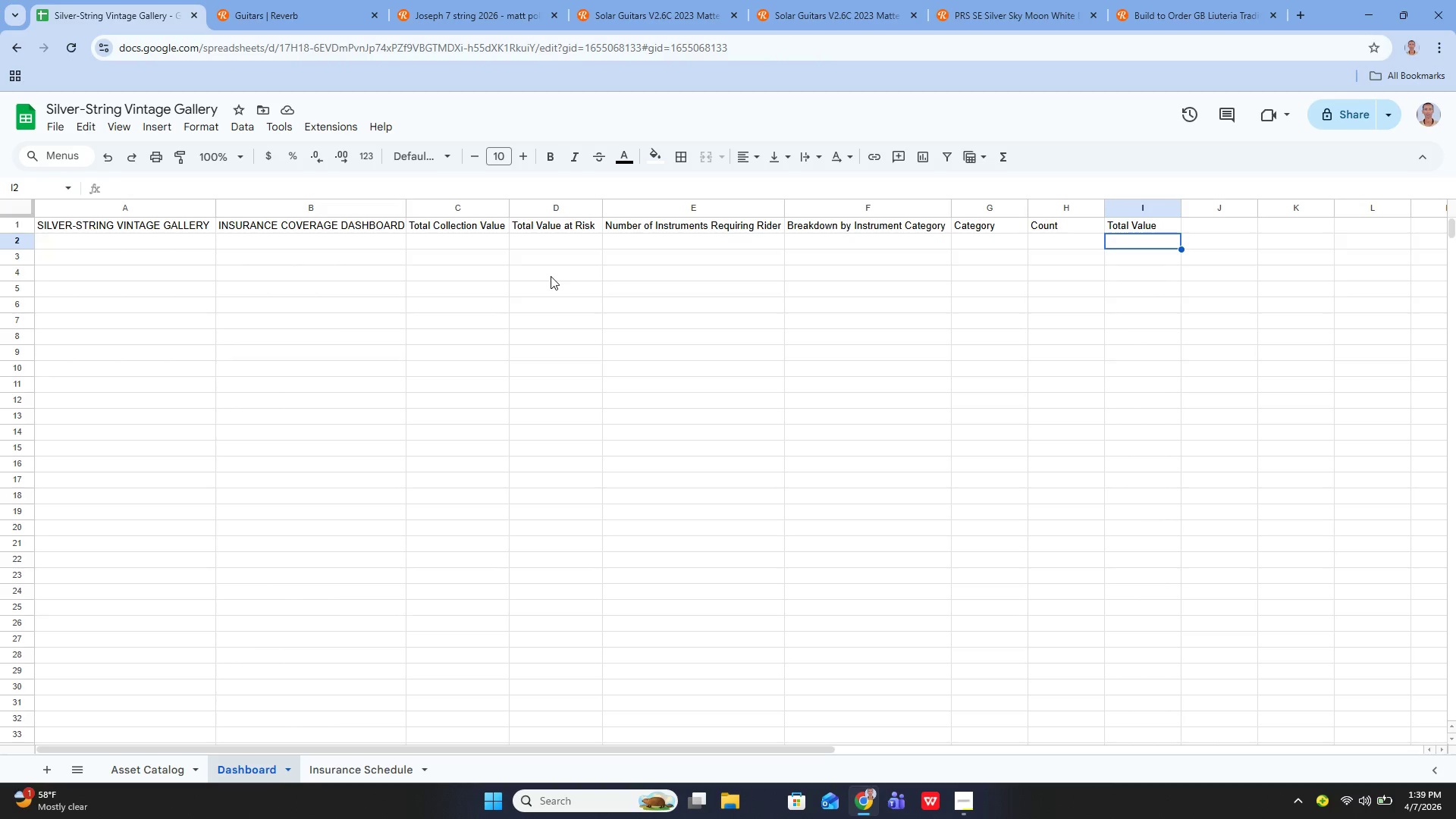 
wait(7.92)
 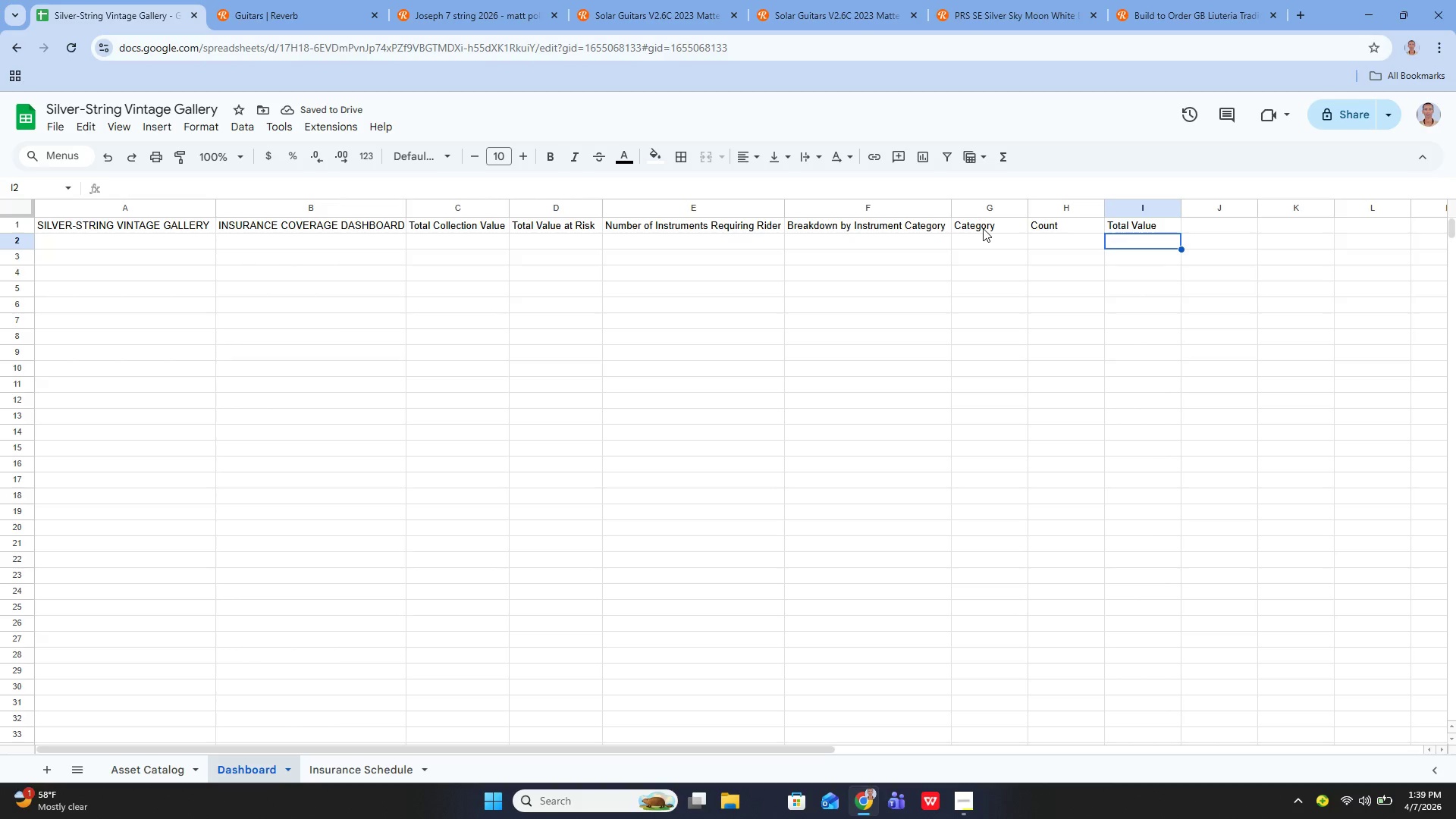 
left_click([194, 230])
 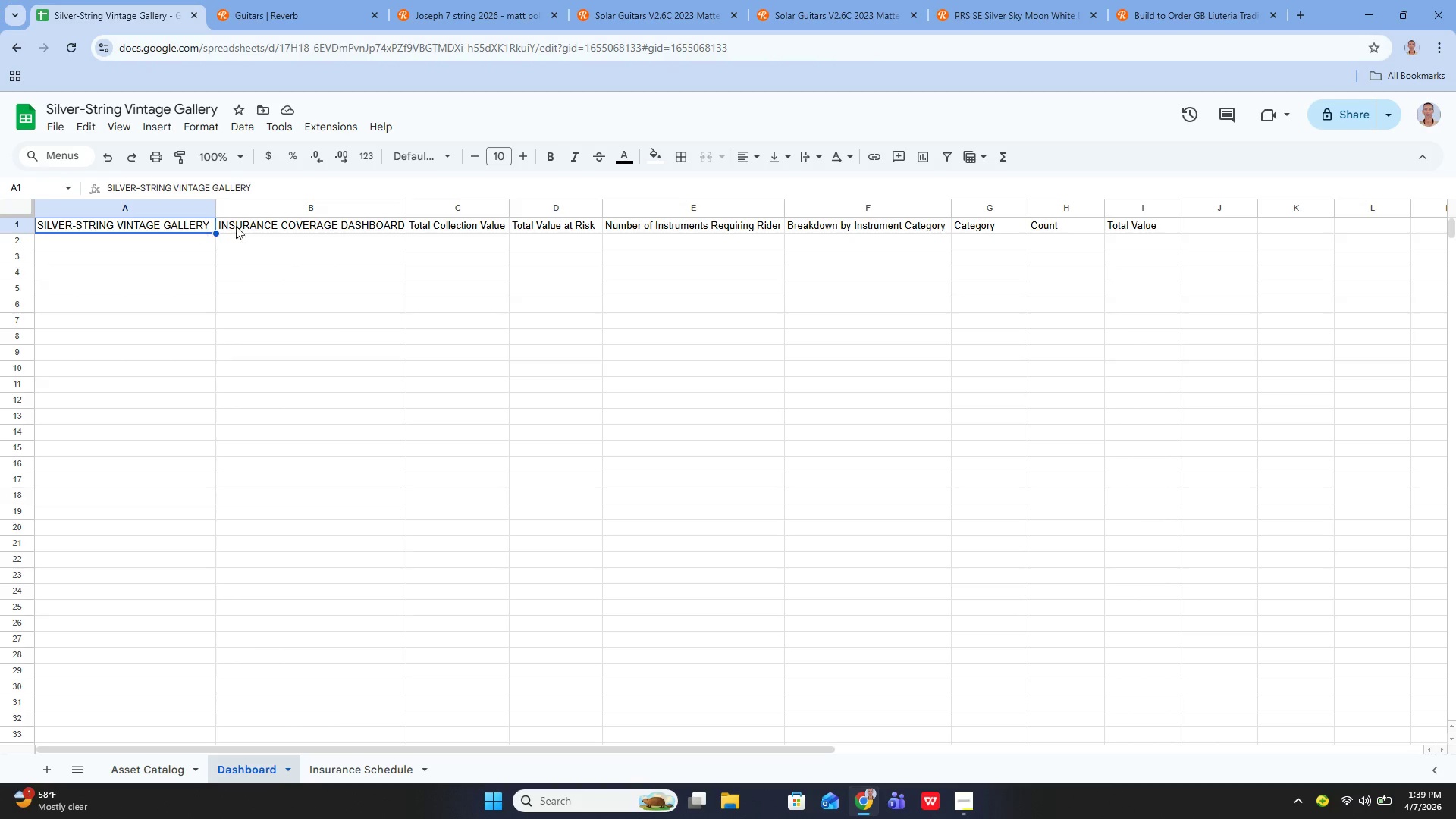 
hold_key(key=ShiftLeft, duration=0.77)
left_click([270, 230])
 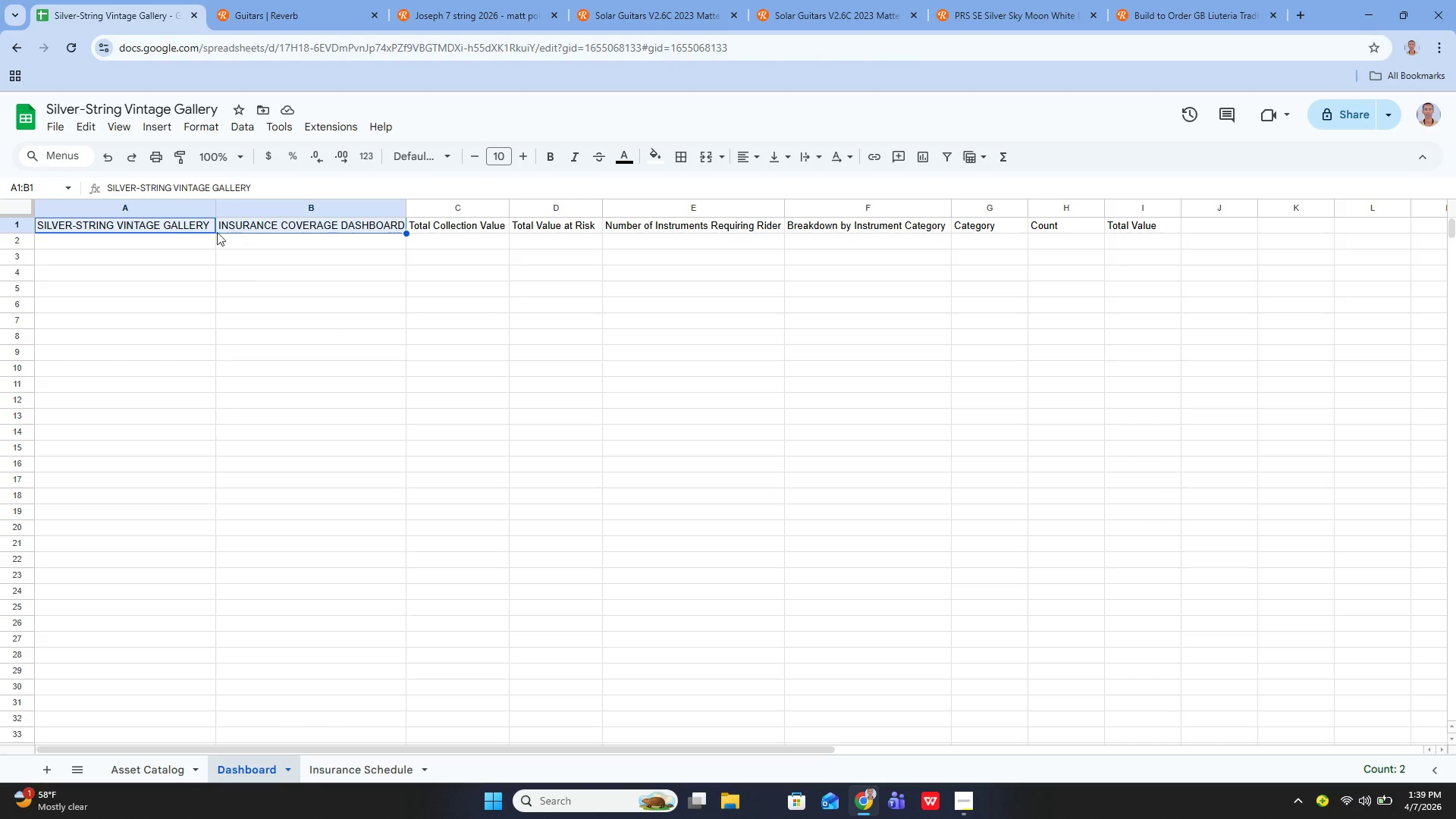 
left_click([147, 229])
 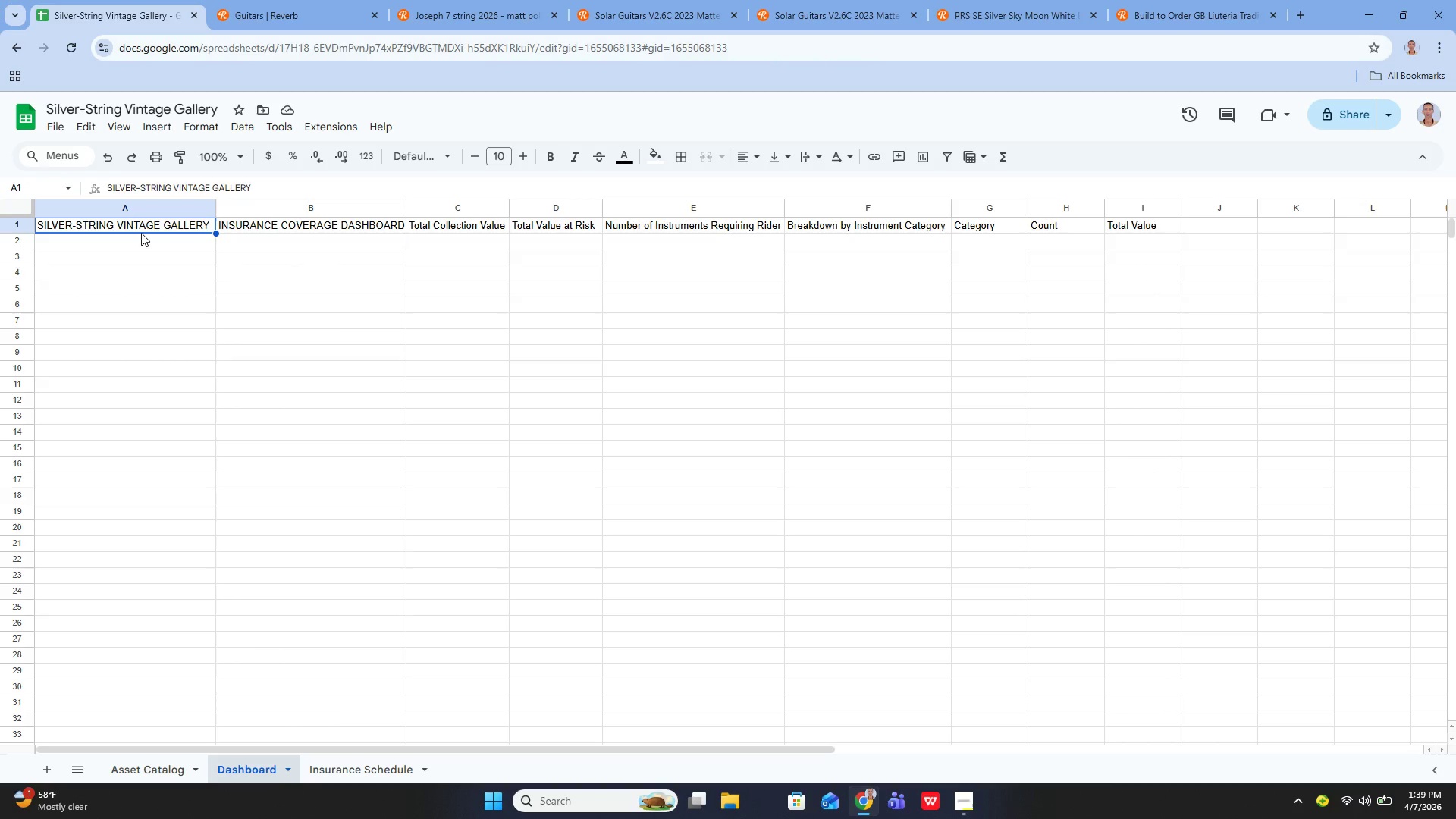 
hold_key(key=ShiftLeft, duration=0.89)
left_click([121, 247])
 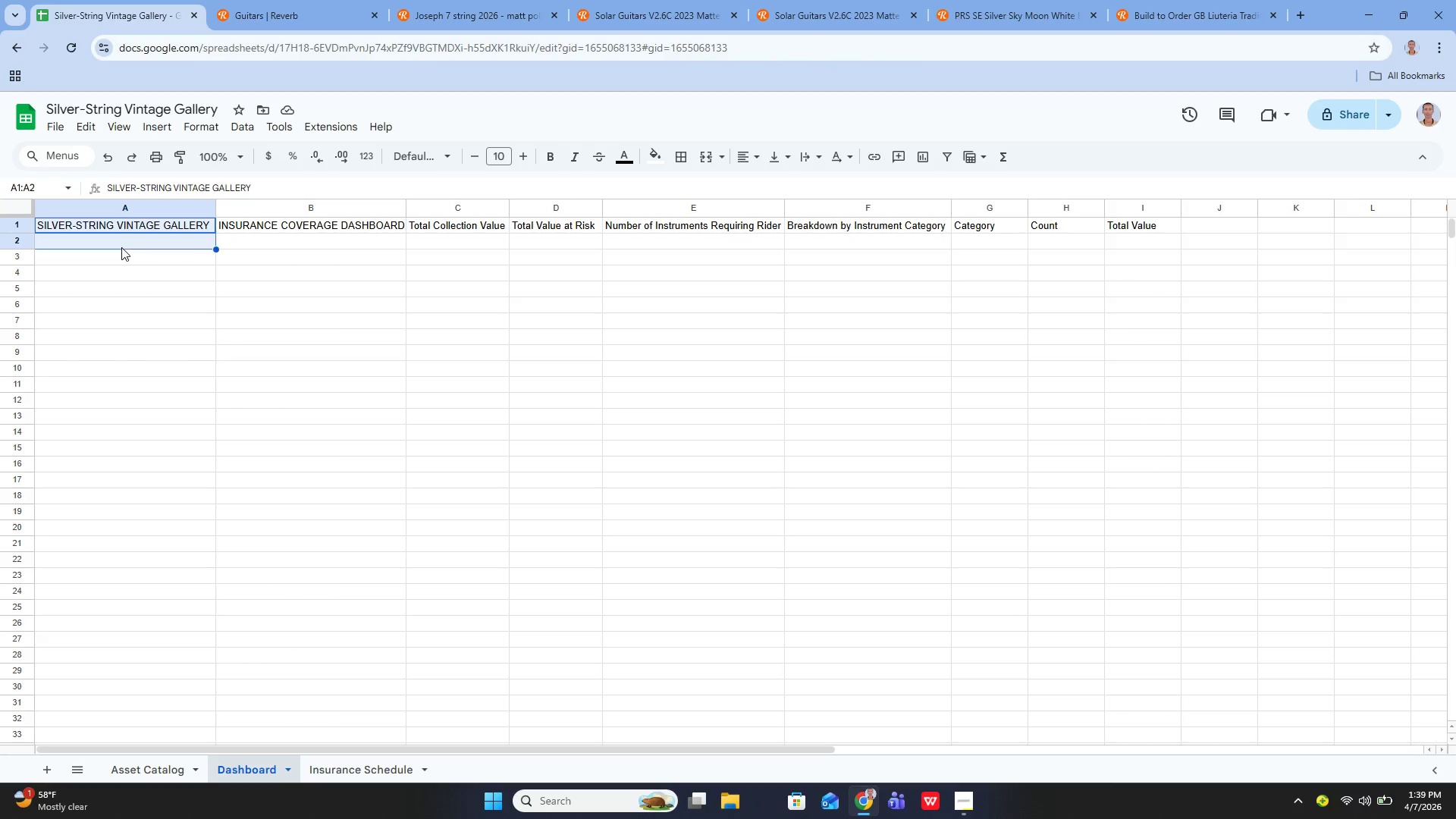 
wait(5.8)
 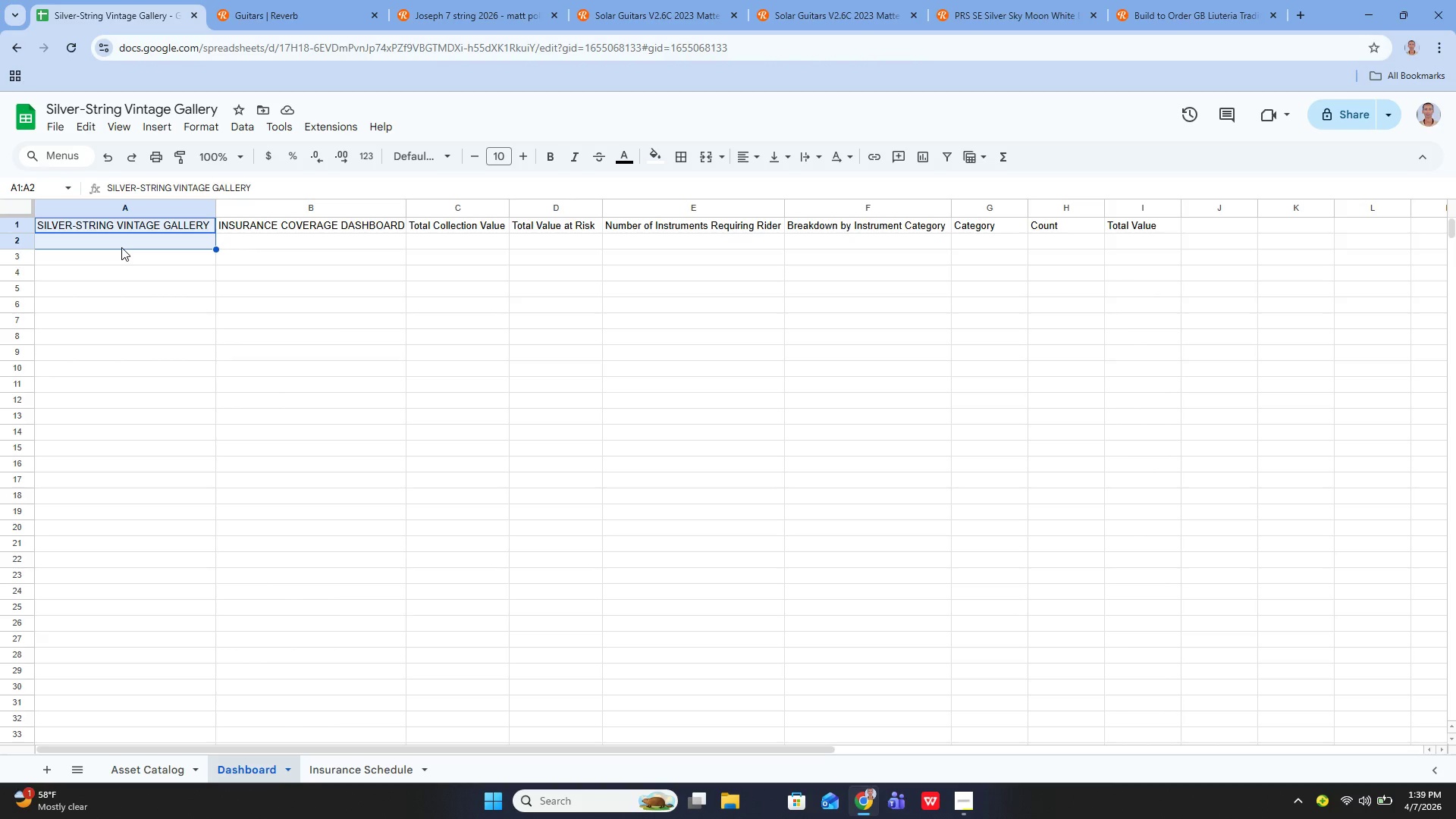 
left_click([551, 151])
 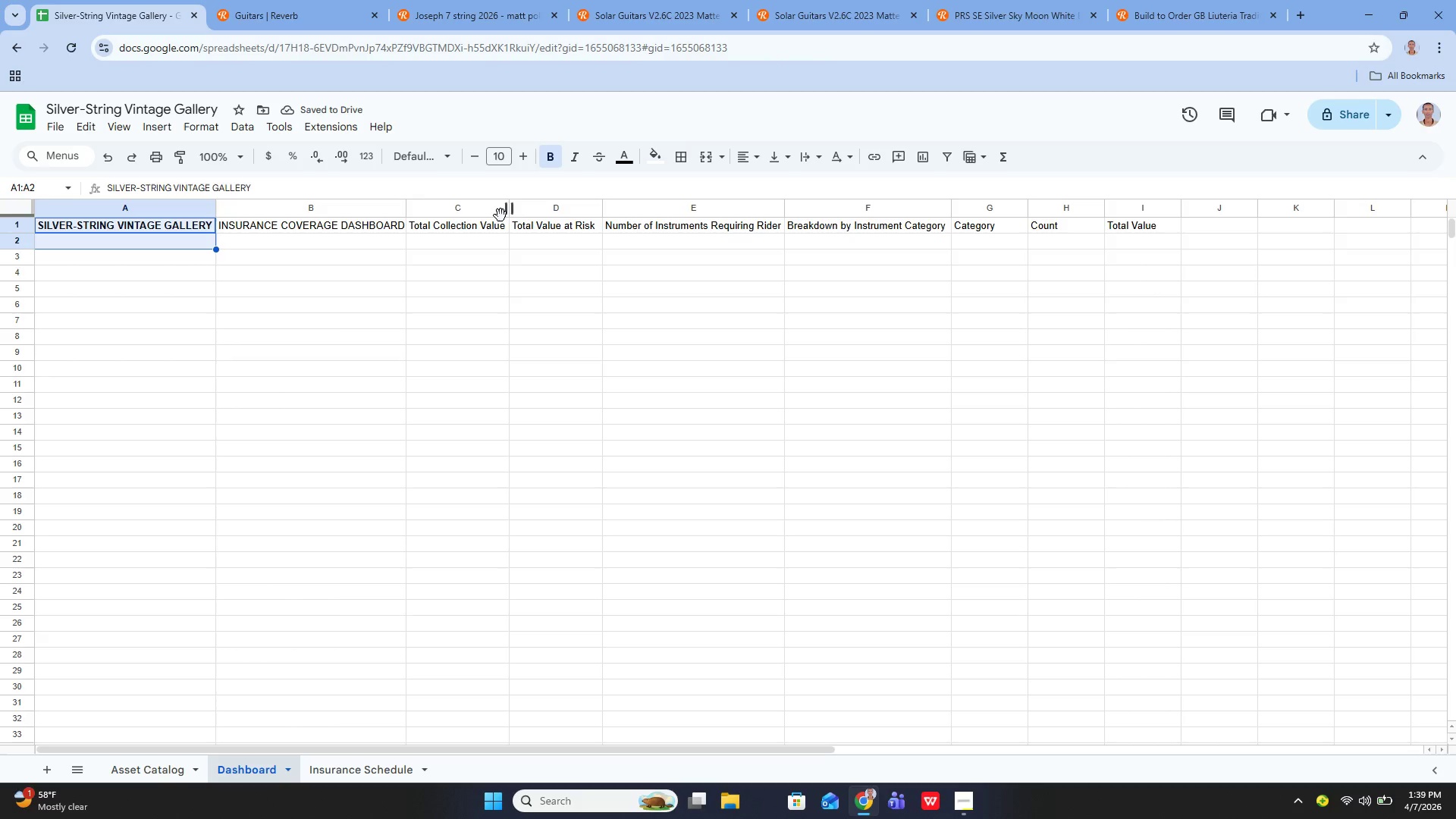 
wait(7.19)
 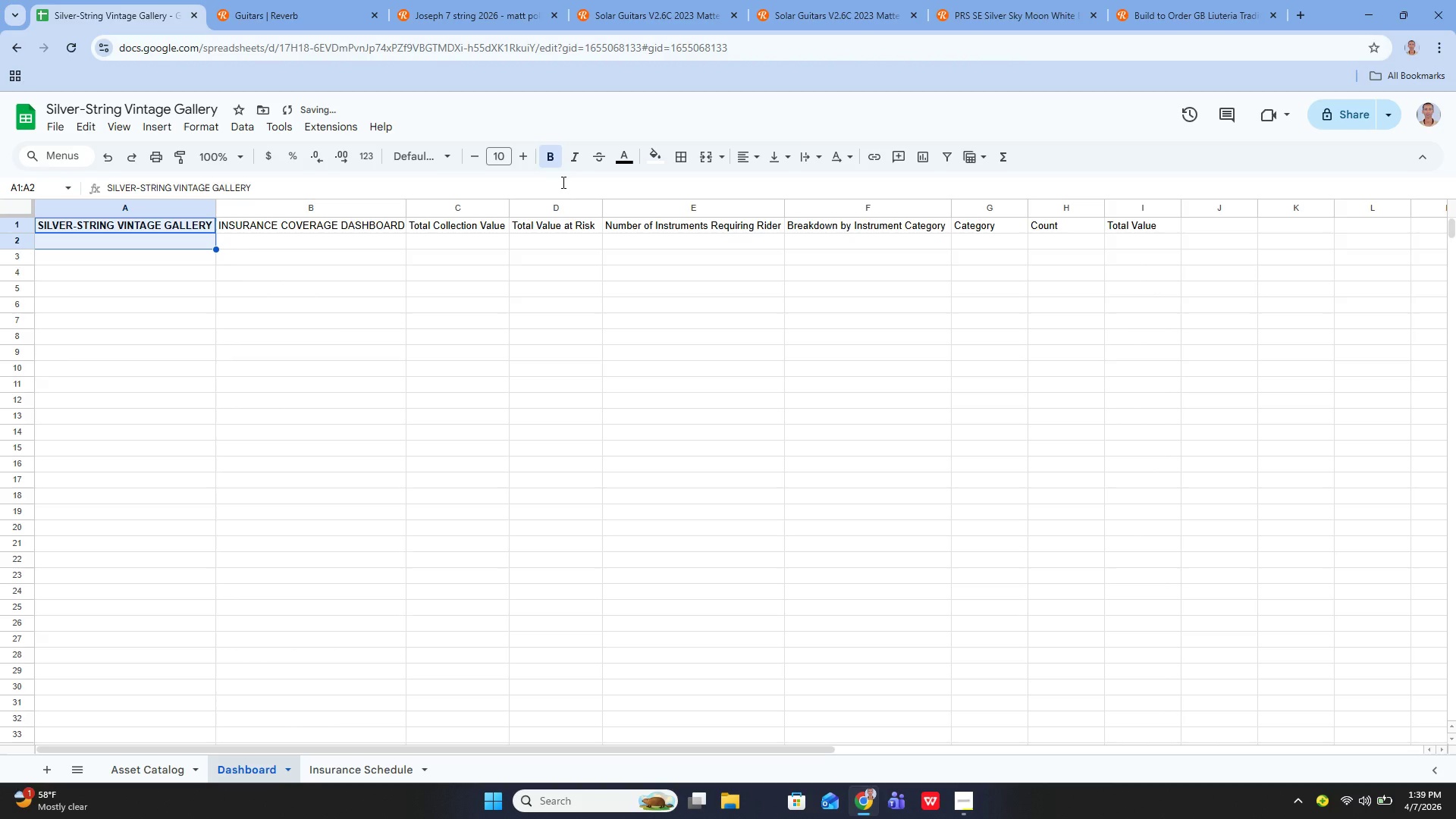 
left_click([133, 280])
 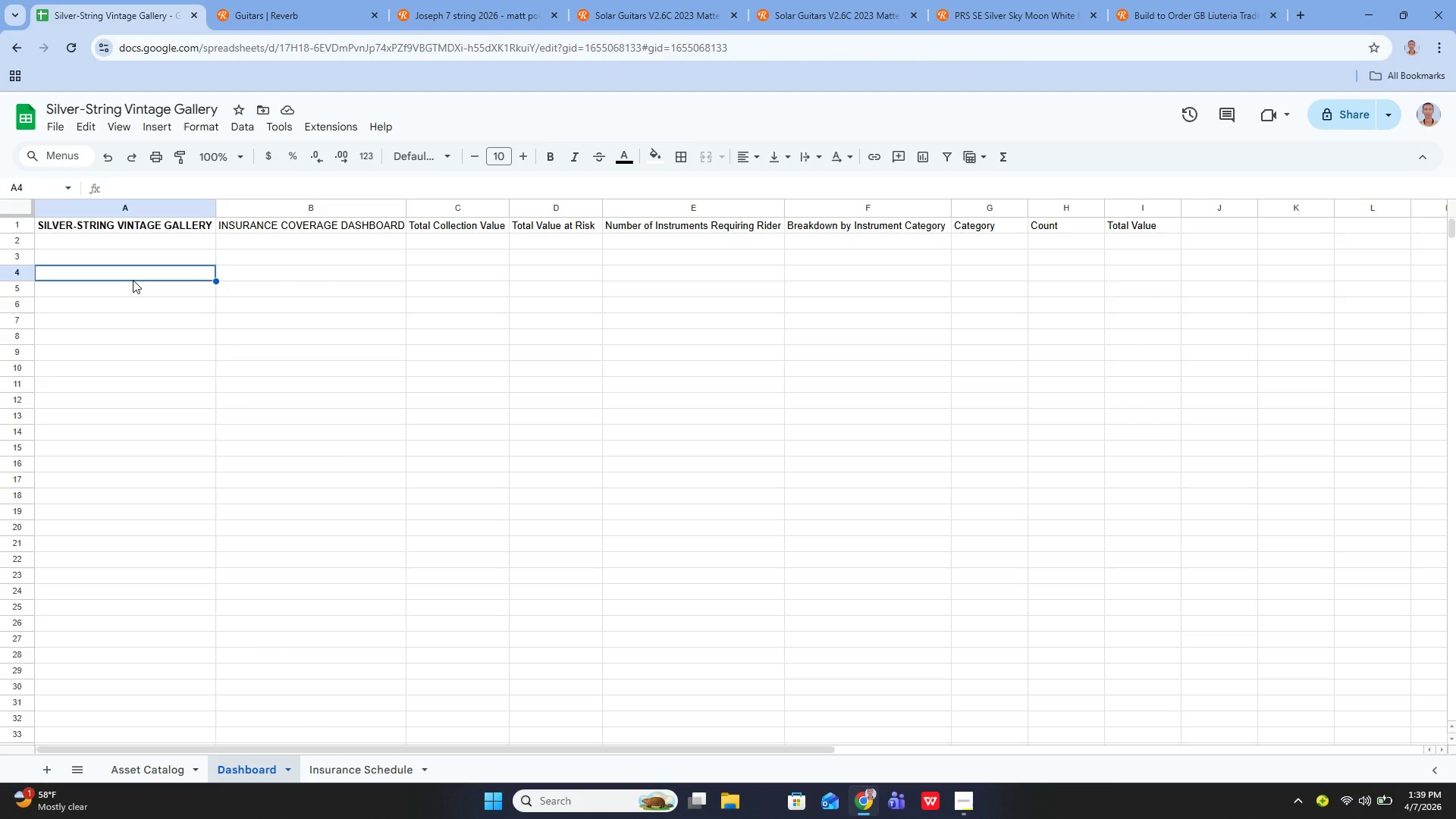 
left_click_drag(start_coordinate=[133, 280], to_coordinate=[110, 318])
 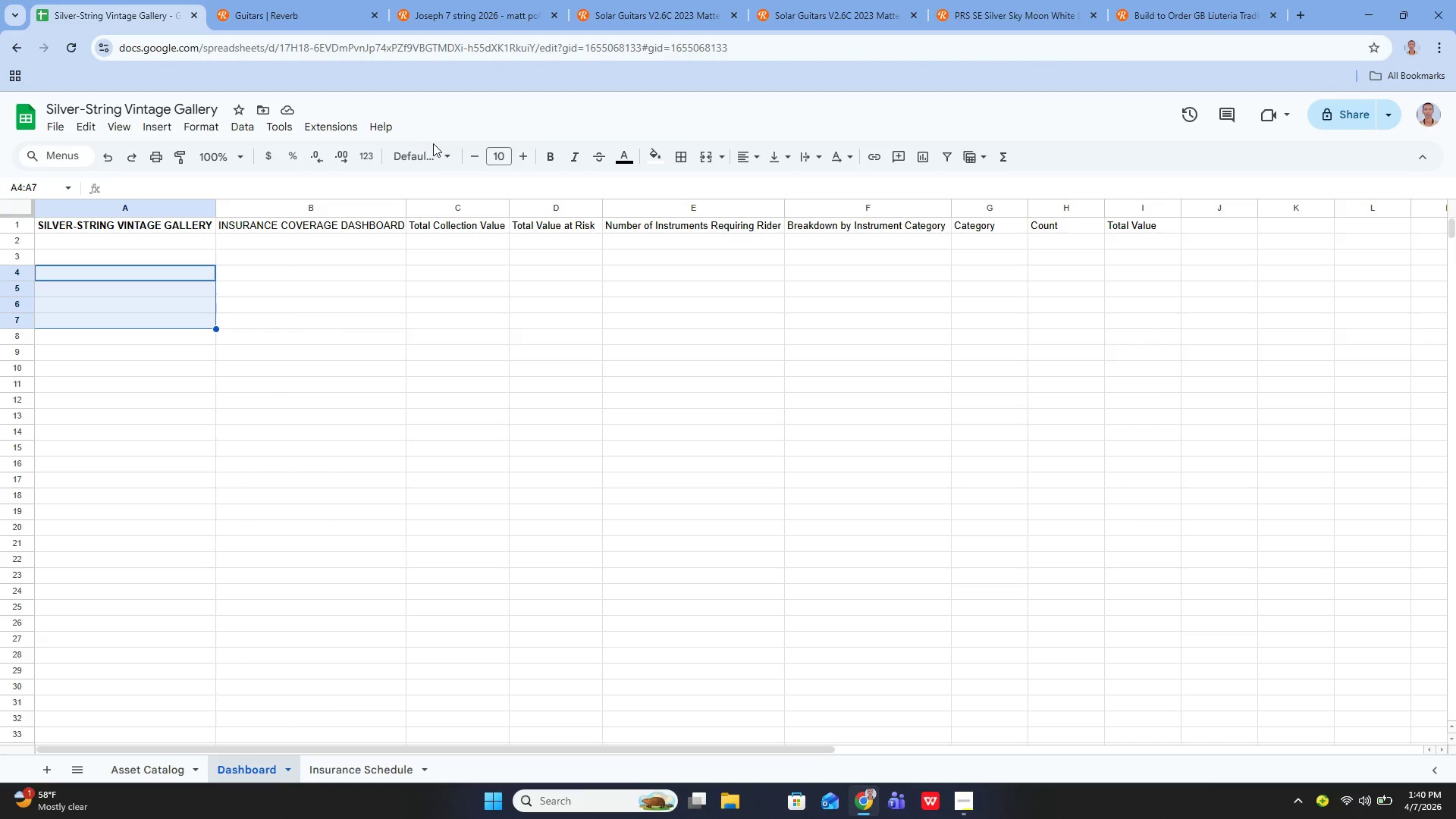 
left_click([557, 155])
 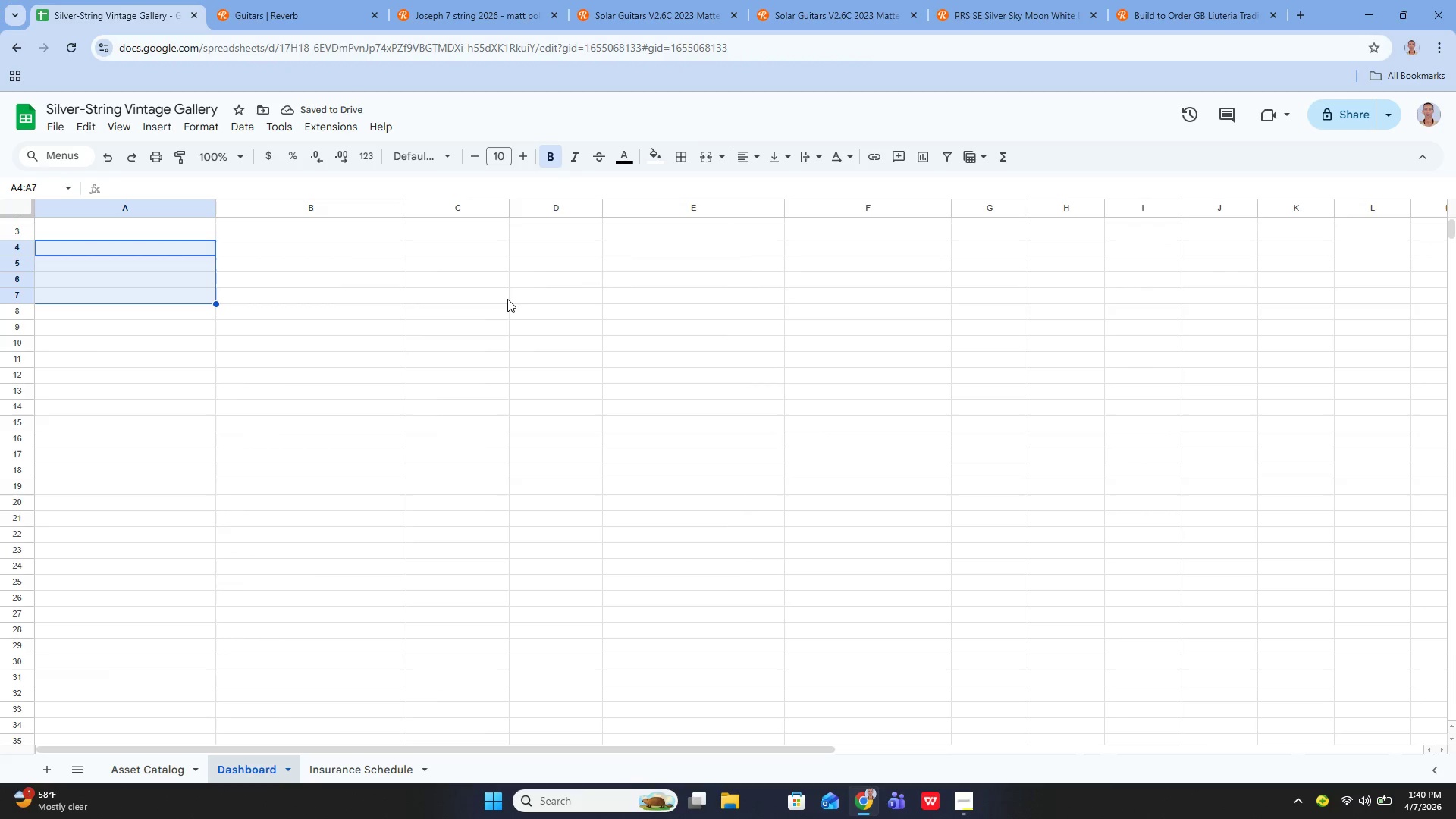 
wait(10.19)
 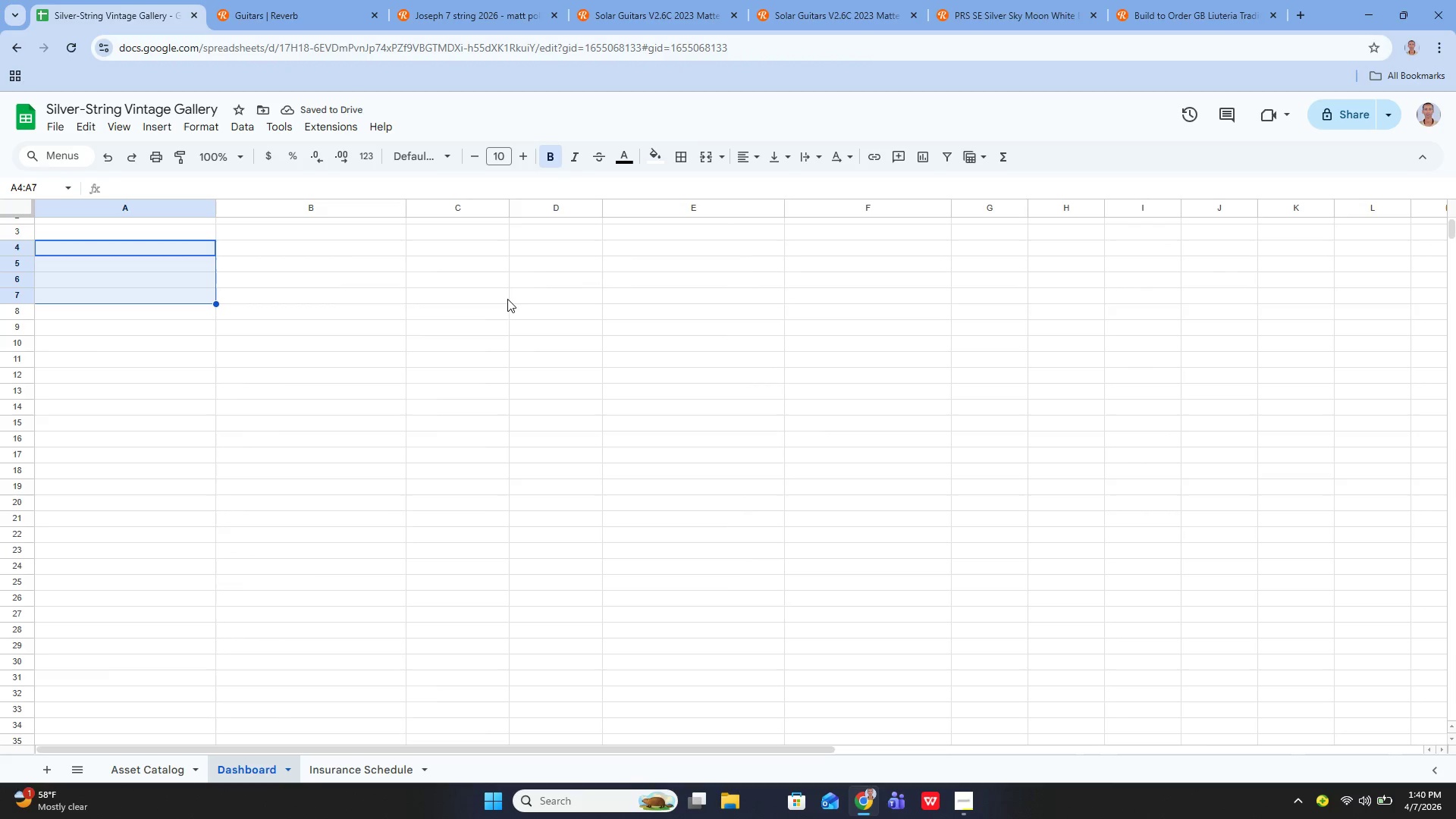 
left_click([154, 341])
 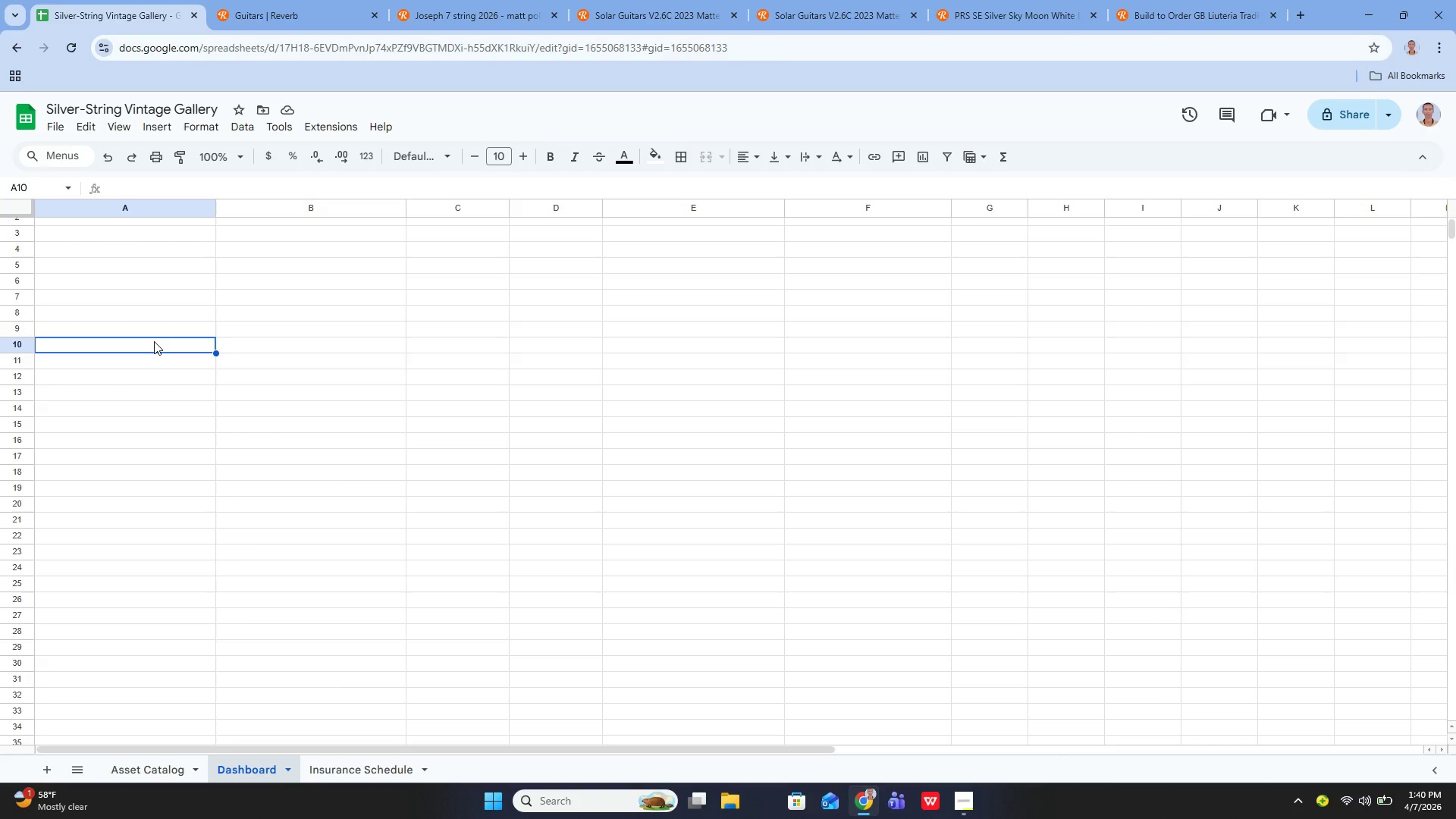 
left_click_drag(start_coordinate=[154, 341], to_coordinate=[425, 345])
 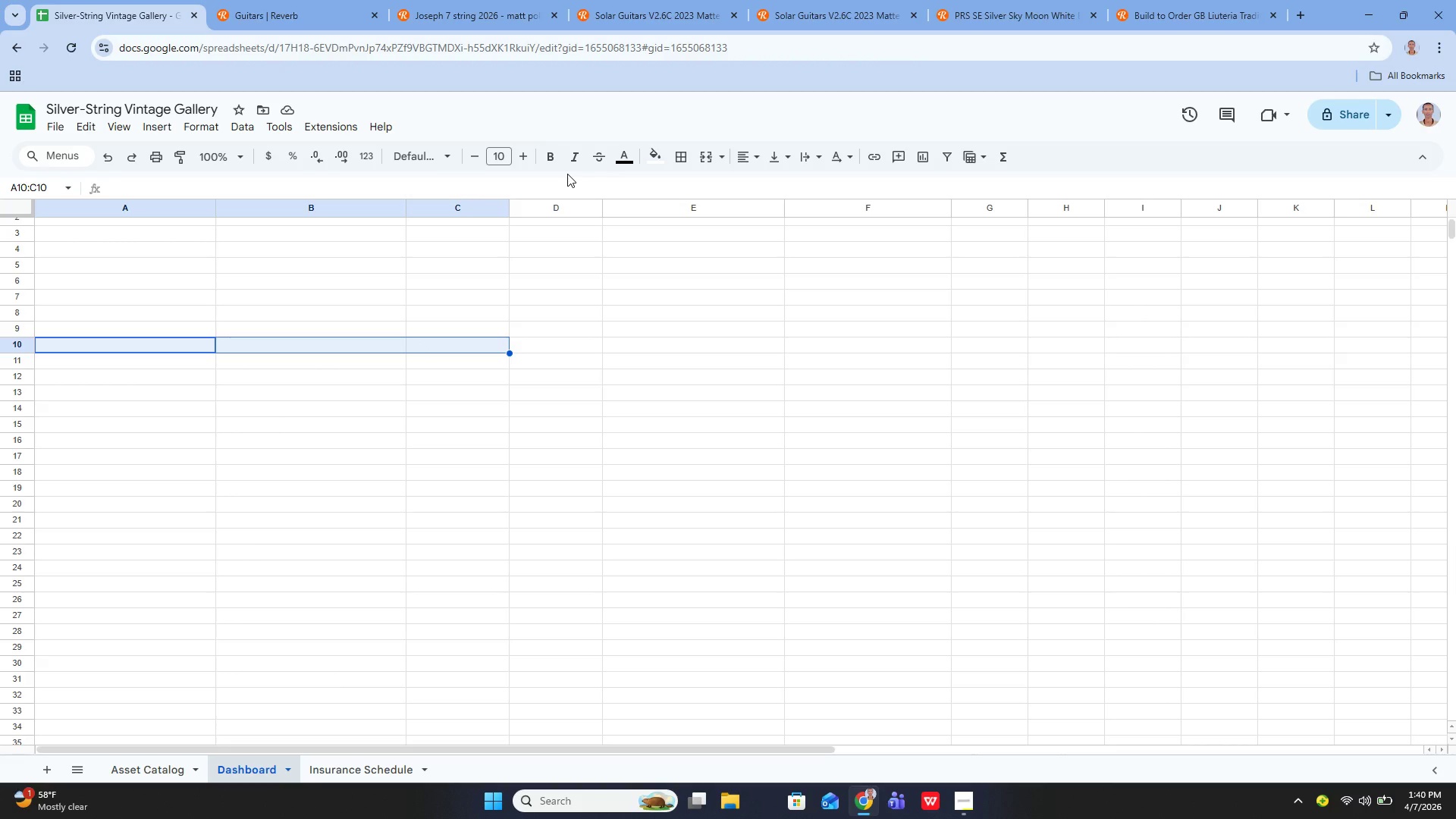 
wait(6.5)
 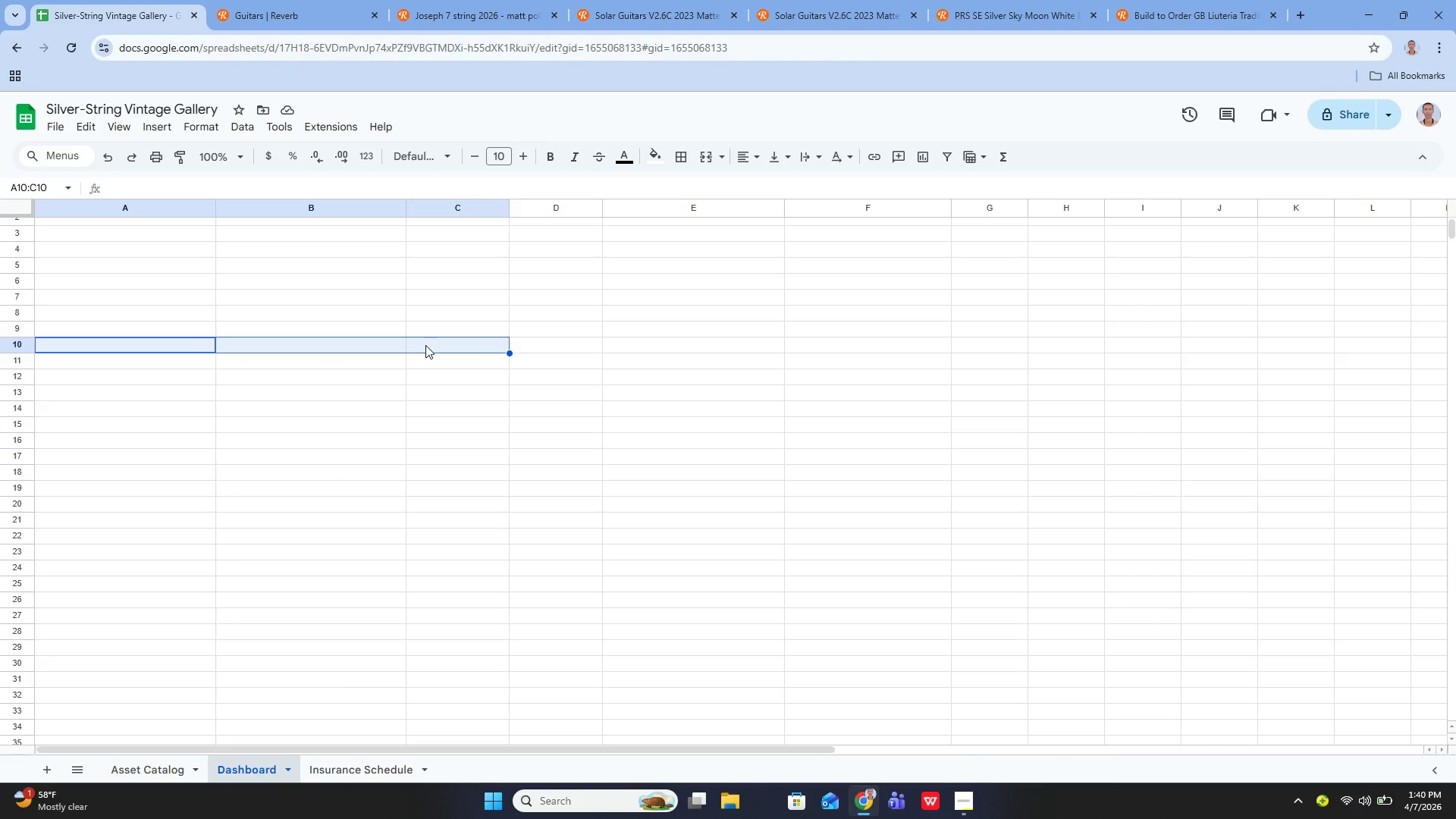 
left_click([557, 162])
 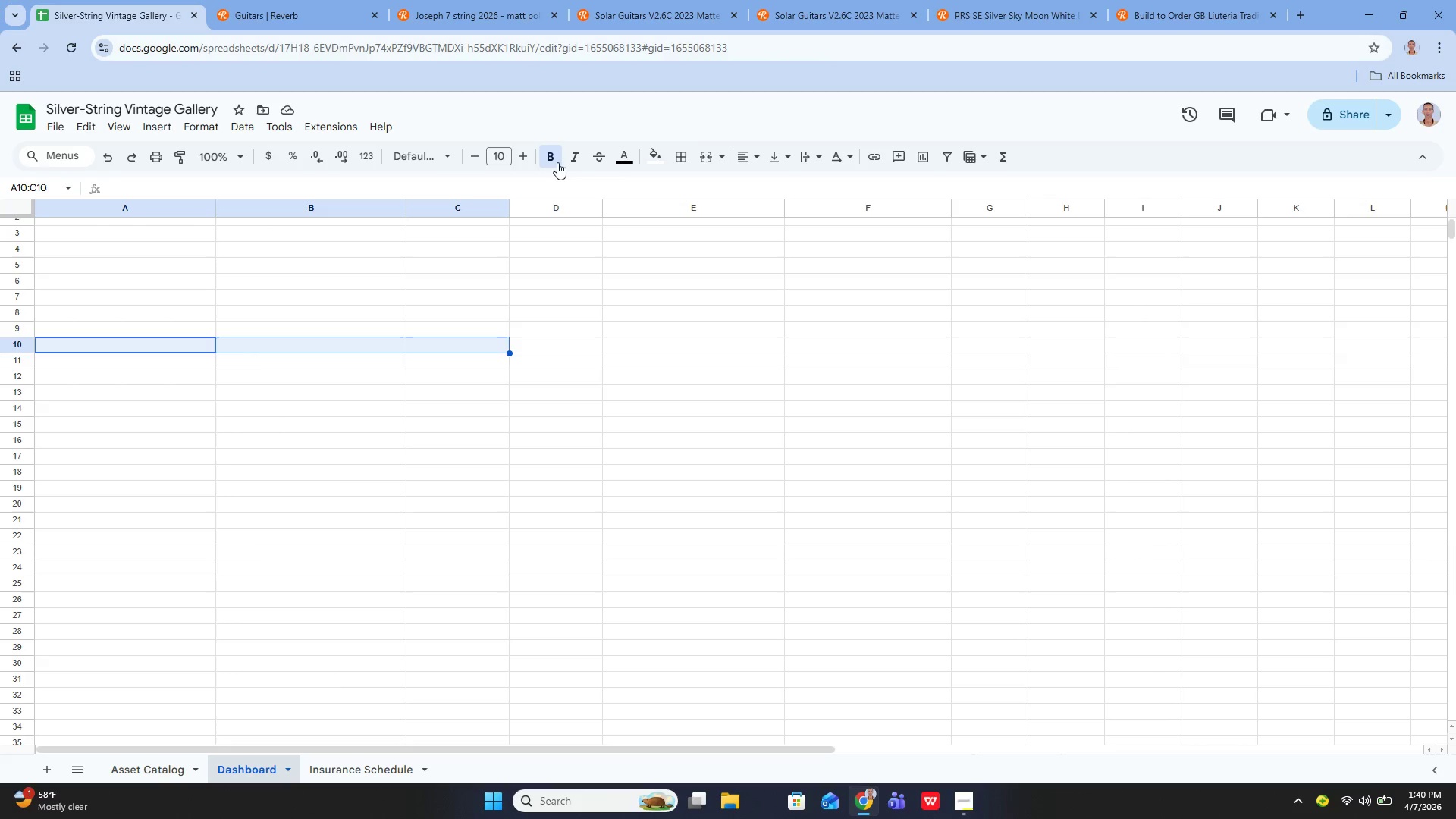 
wait(15.47)
 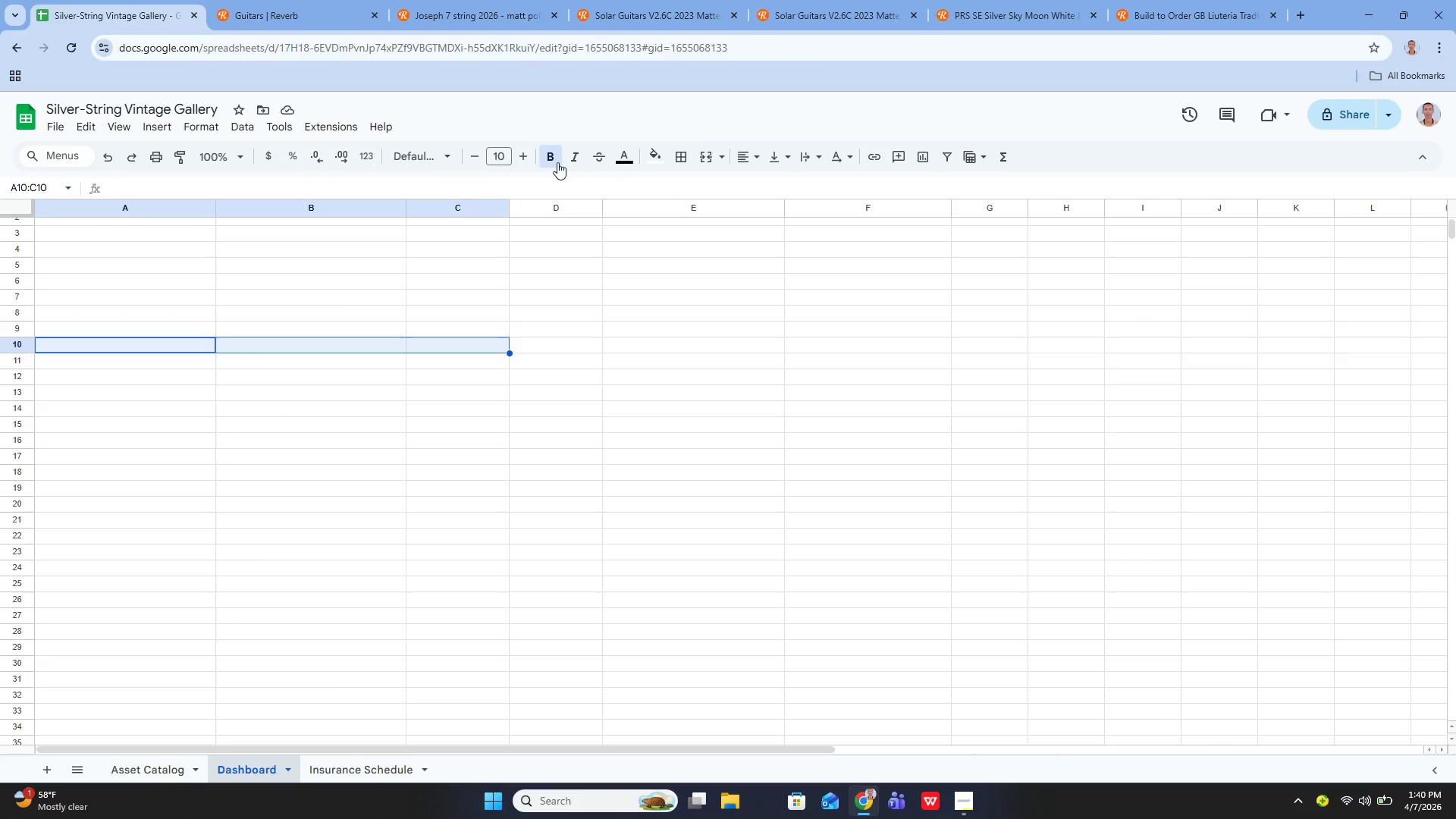 
left_click([151, 356])
 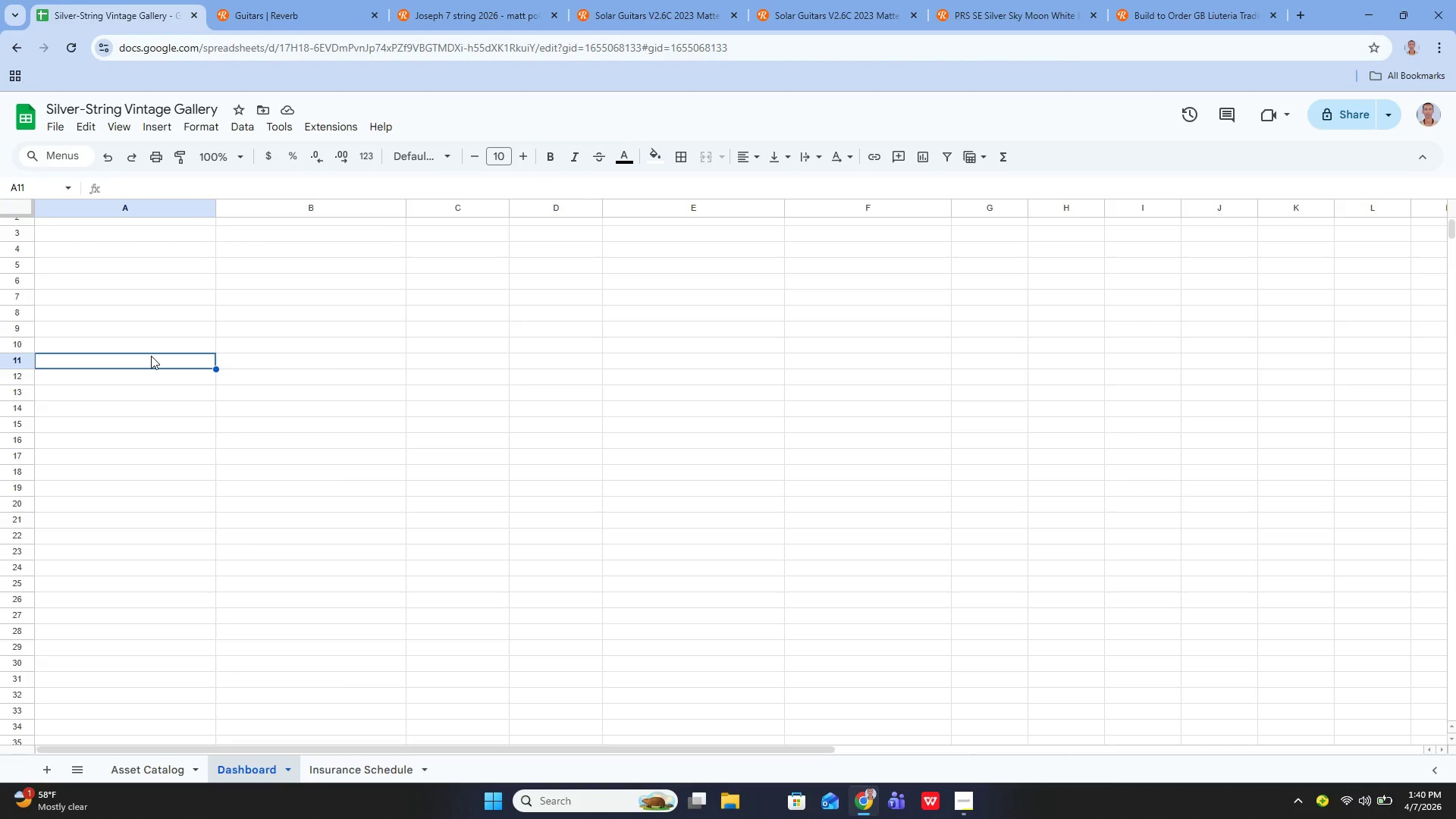 
key(Enter)
 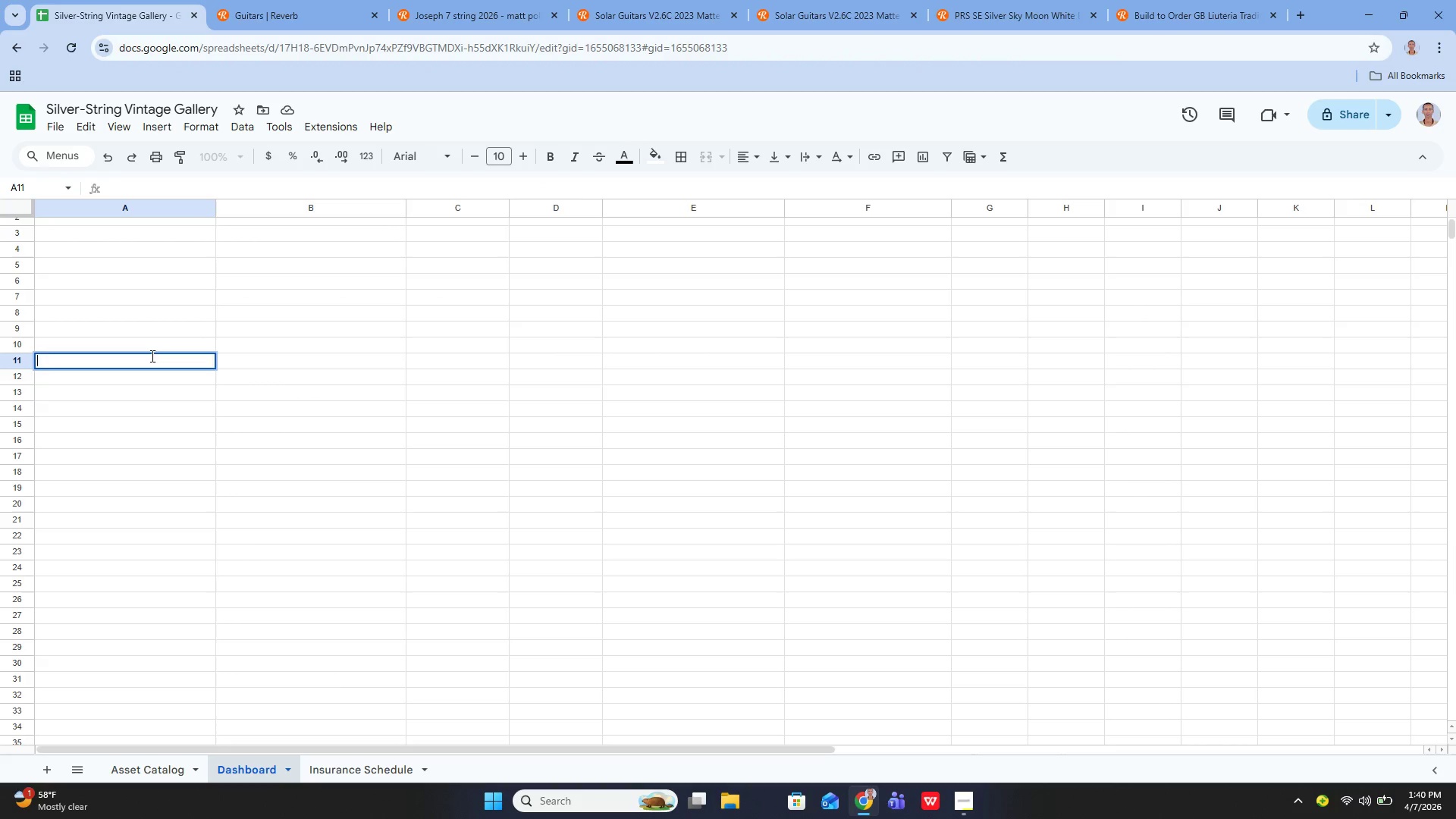 
type(Solid Bio)
key(Backspace)
key(Backspace)
type(ody)
 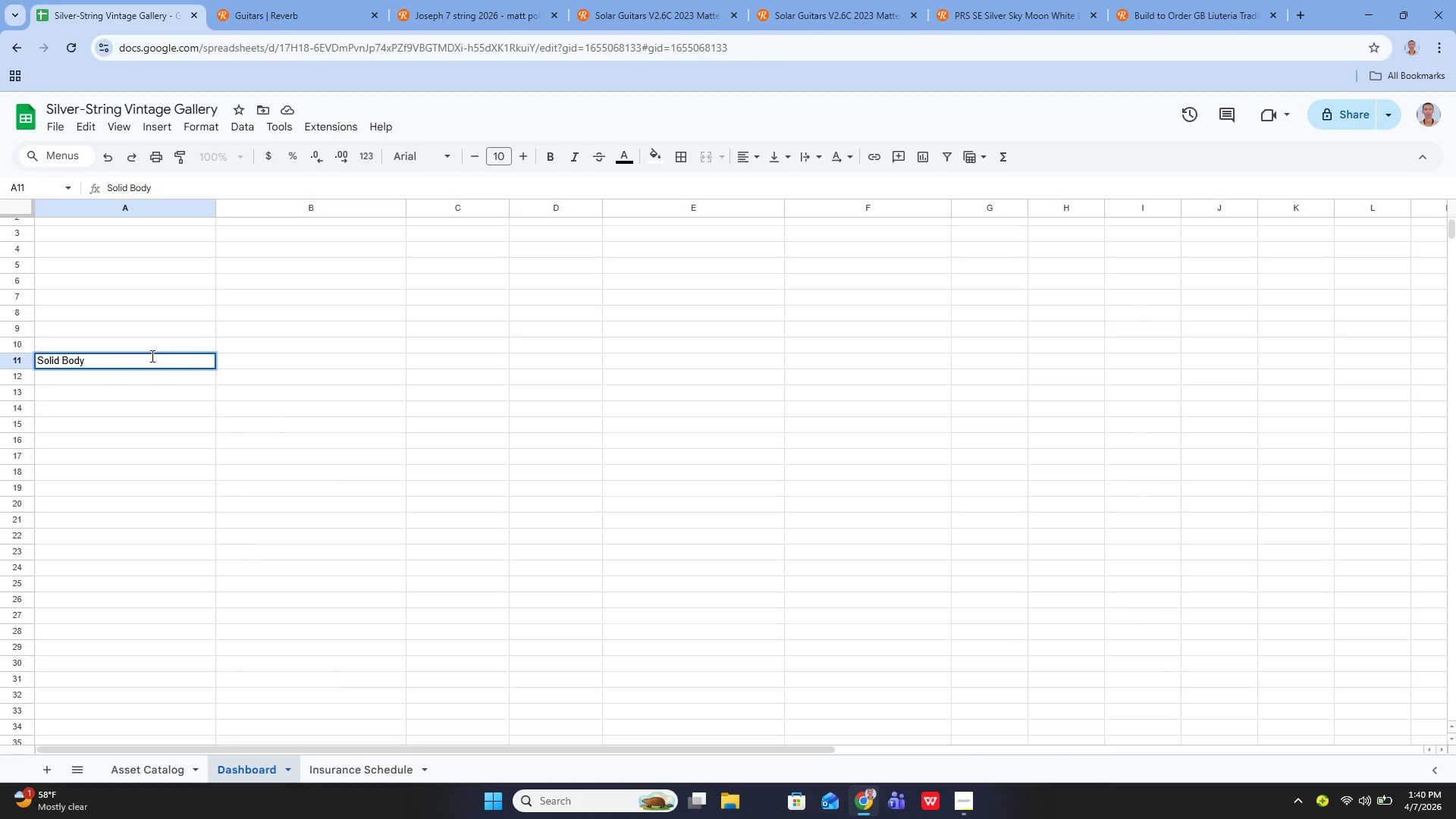 
key(Enter)
 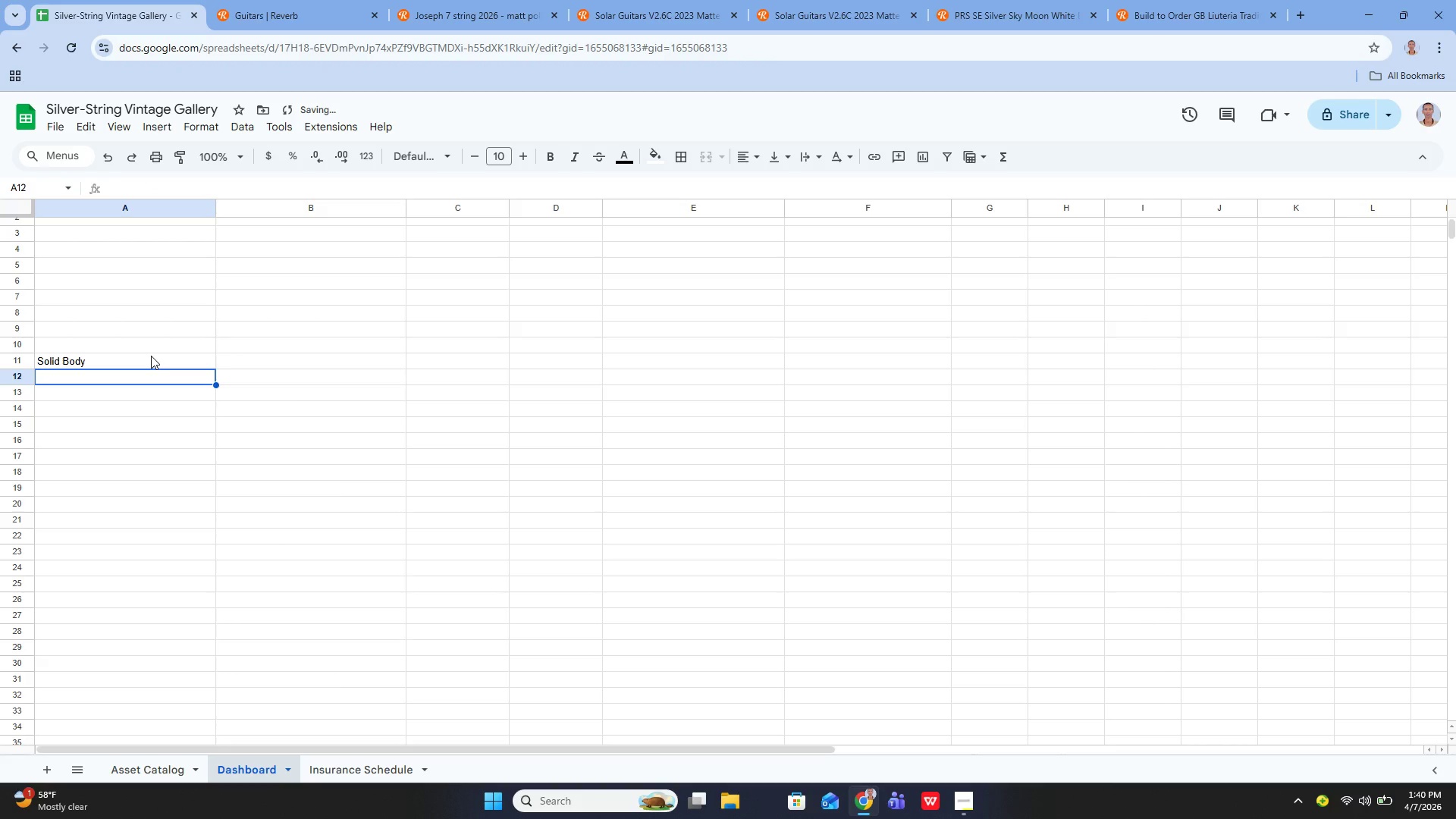 
type(SE)
key(Backspace)
type(emi_Hollow)
 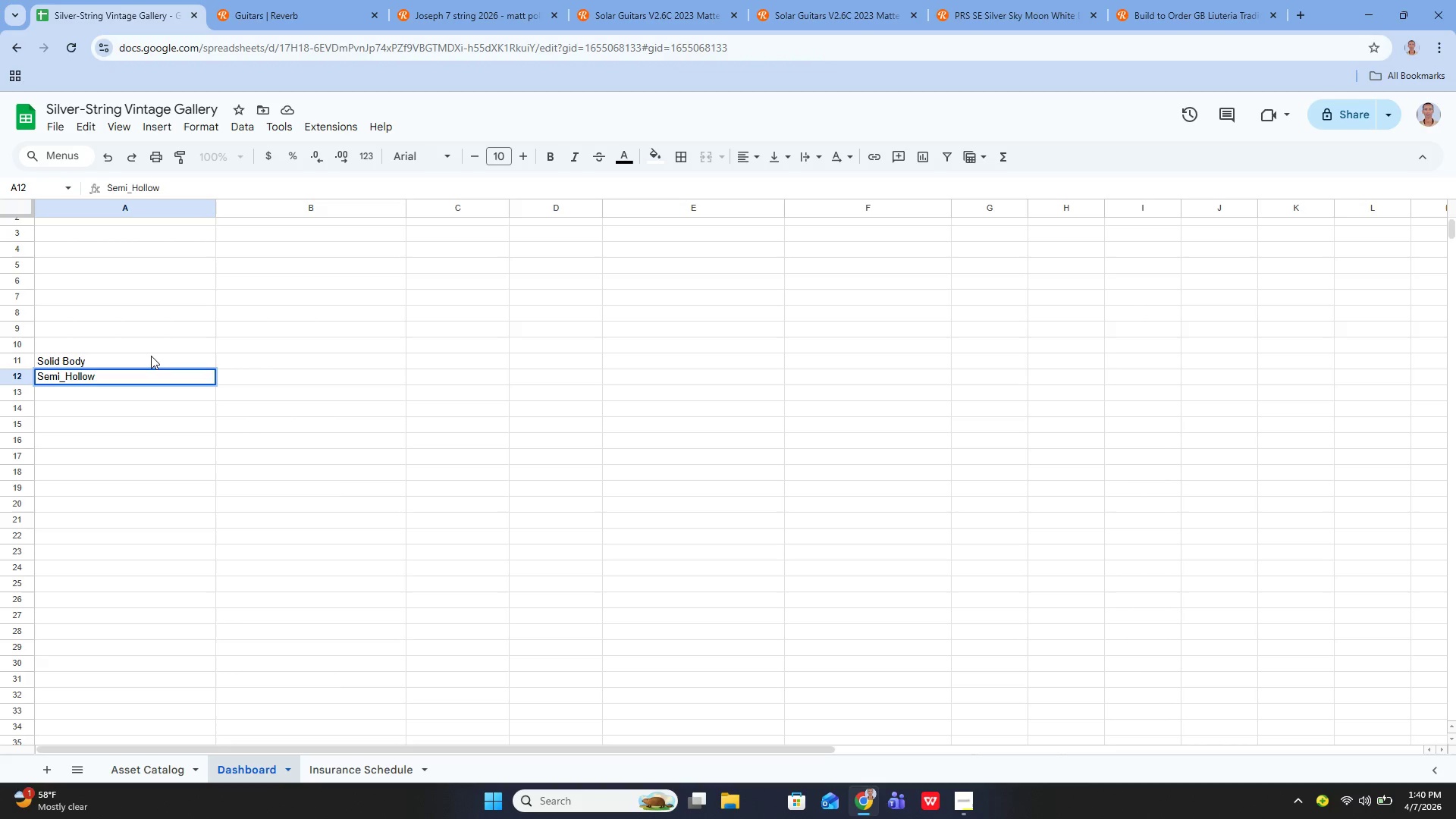 
key(Enter)
 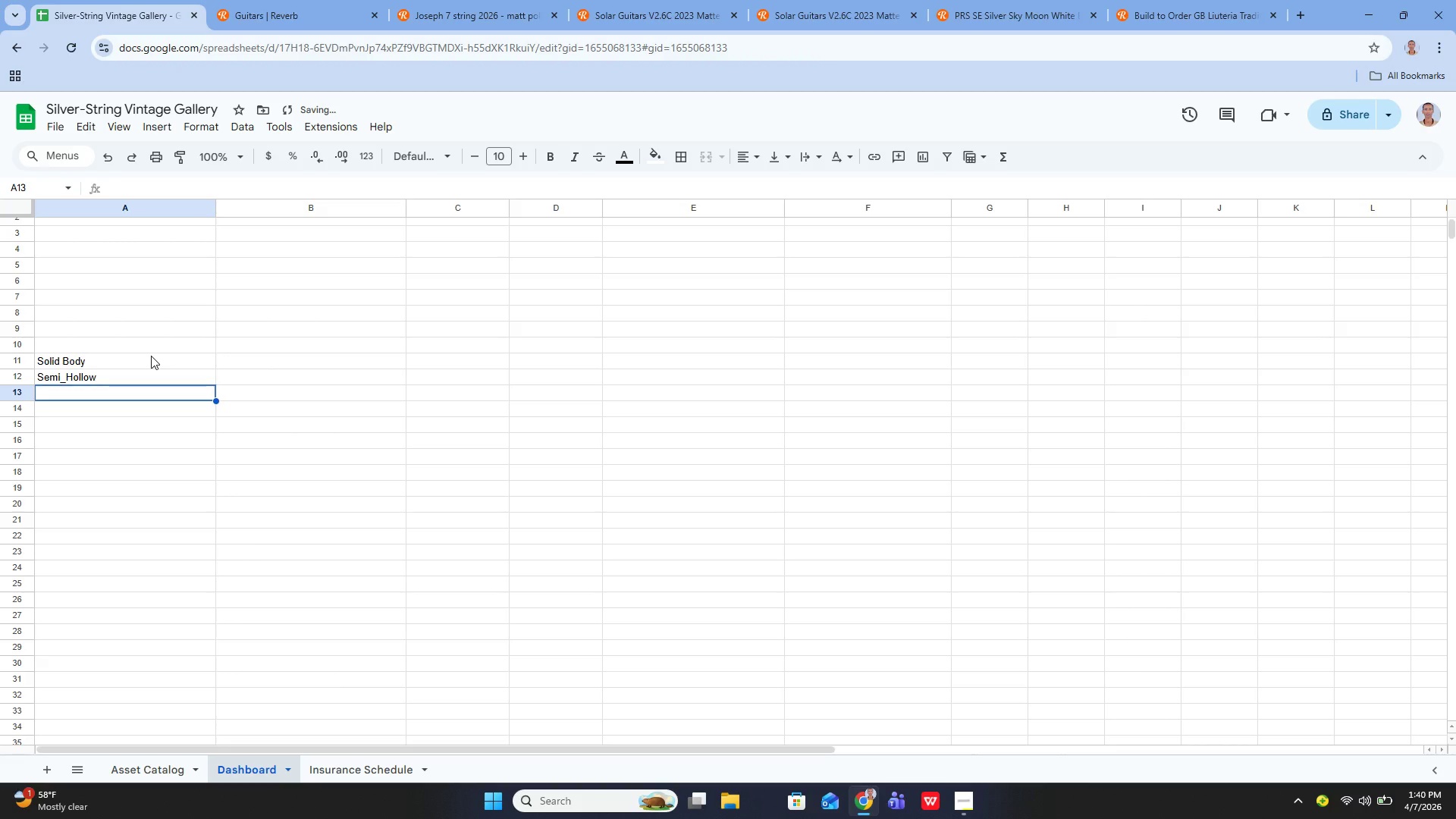 
type(Acoustic)
 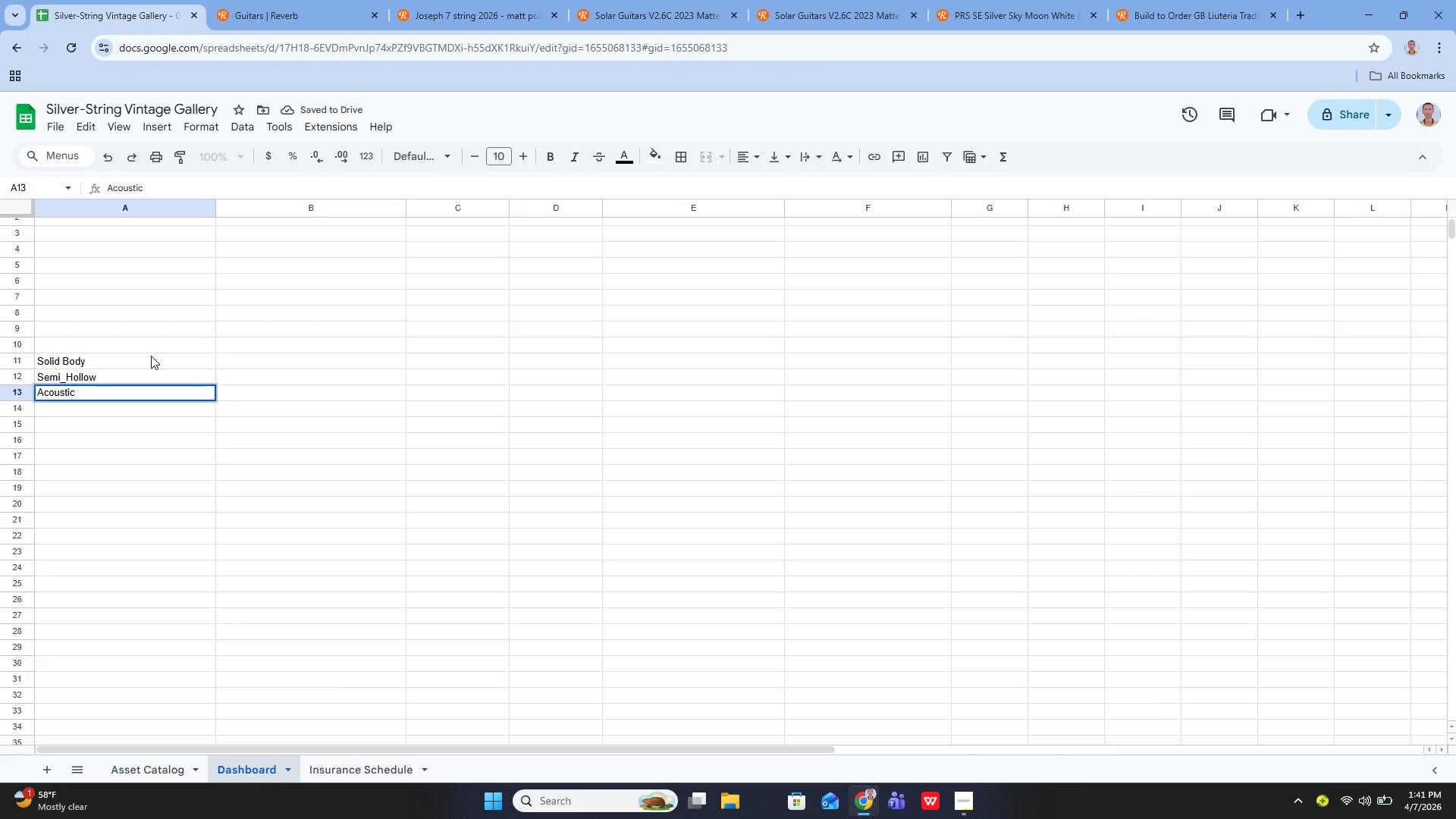 
key(Enter)
 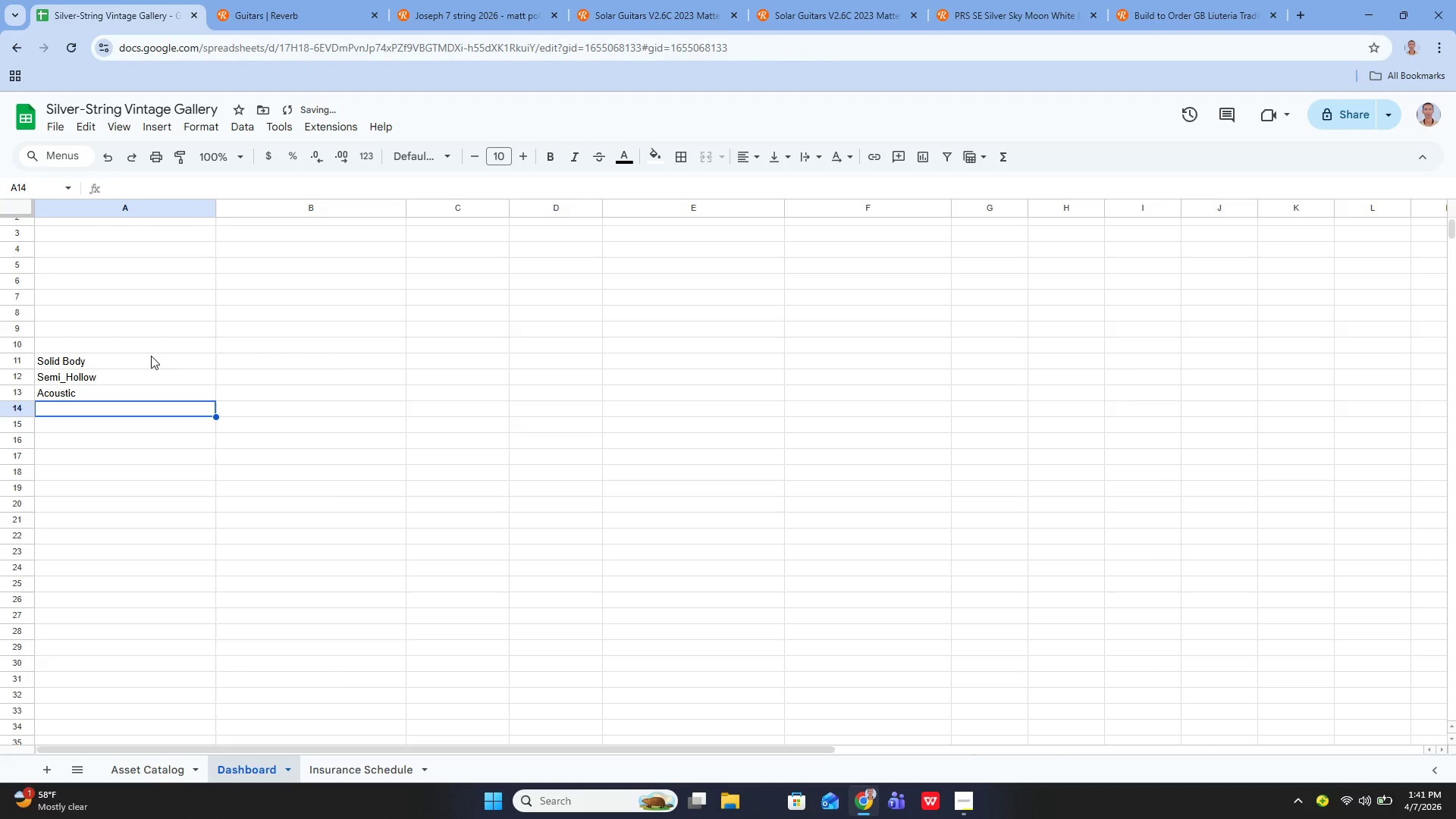 
type(Amplifier)
 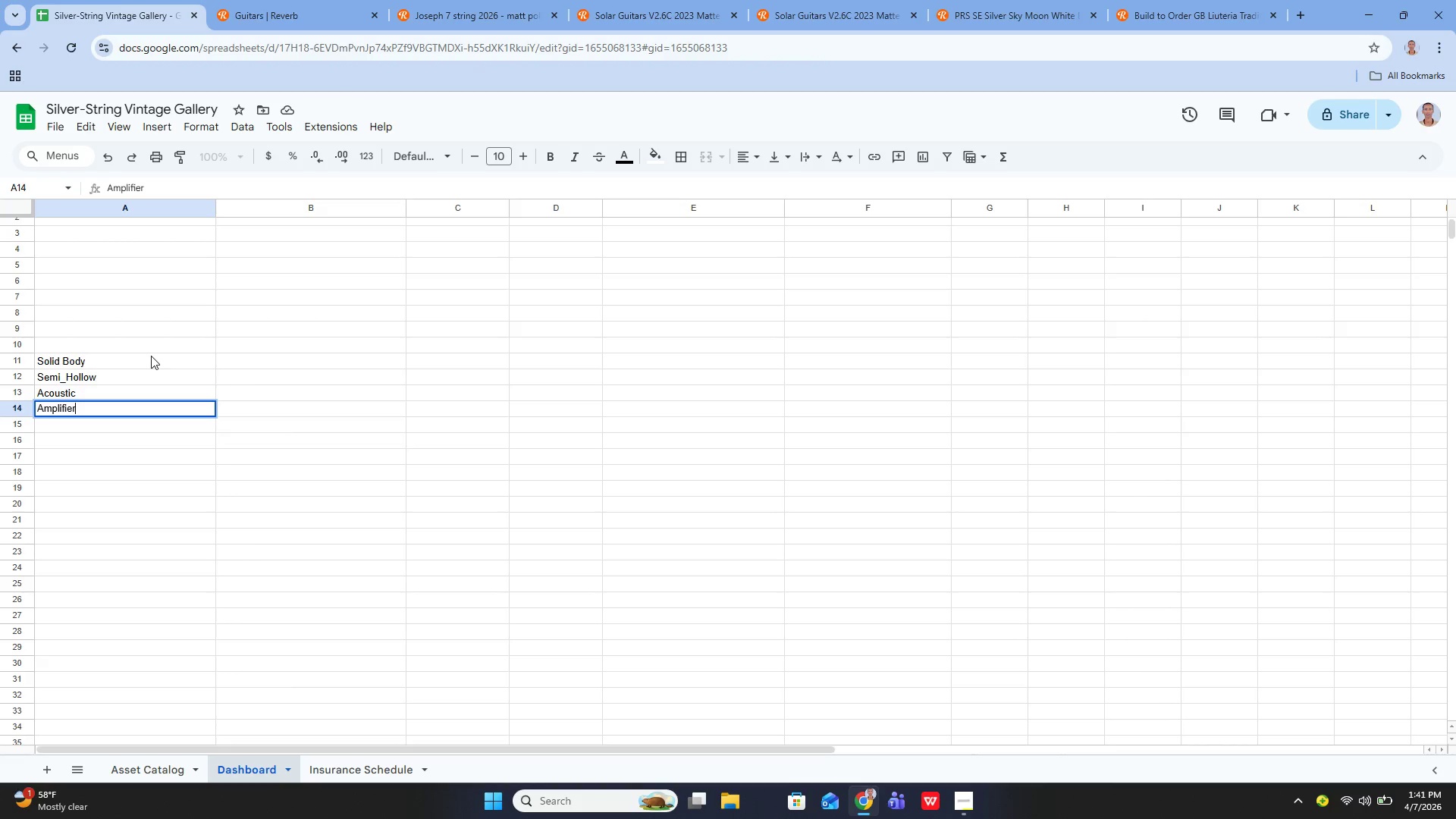 
key(Enter)
 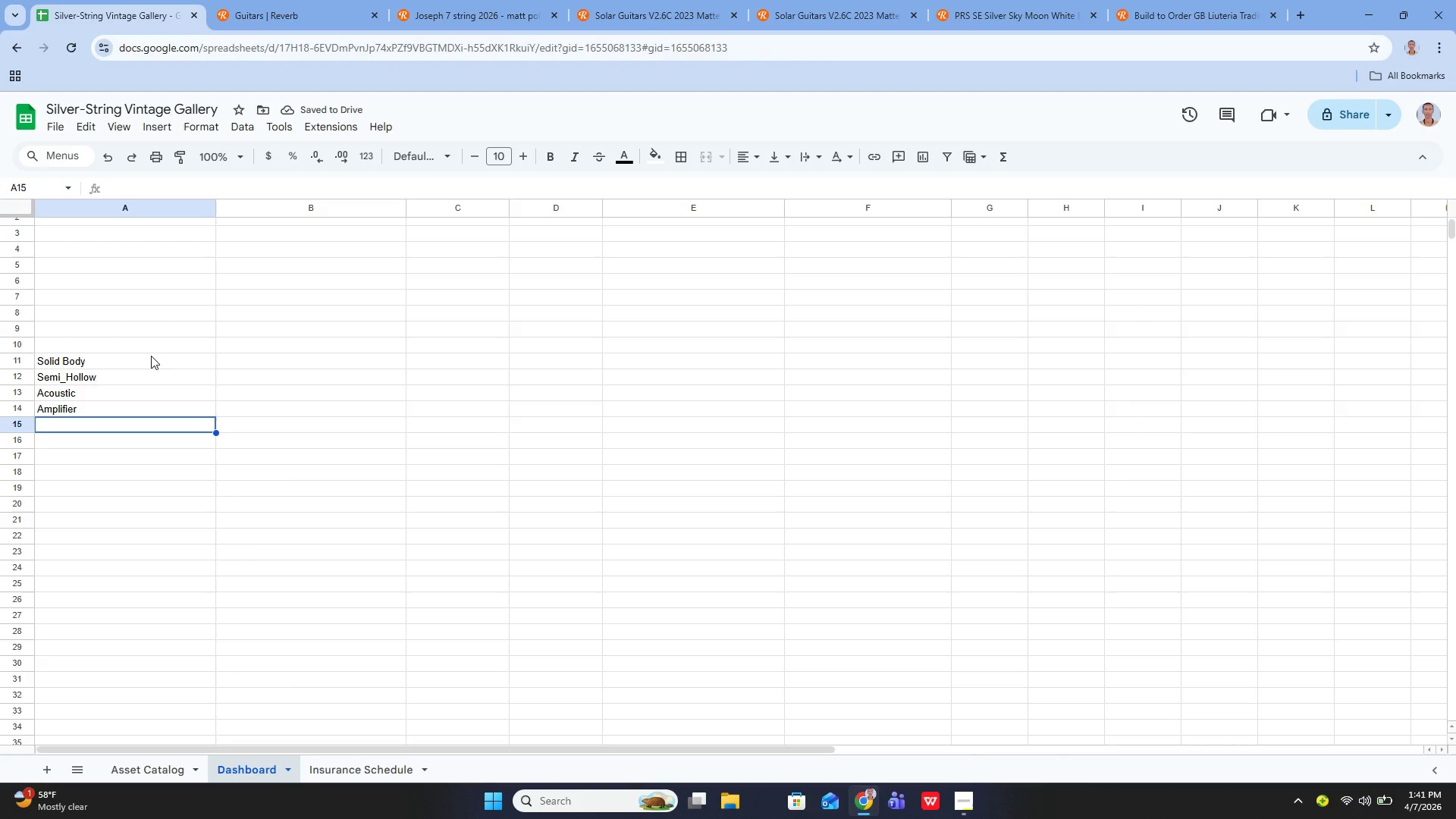 
wait(6.42)
 